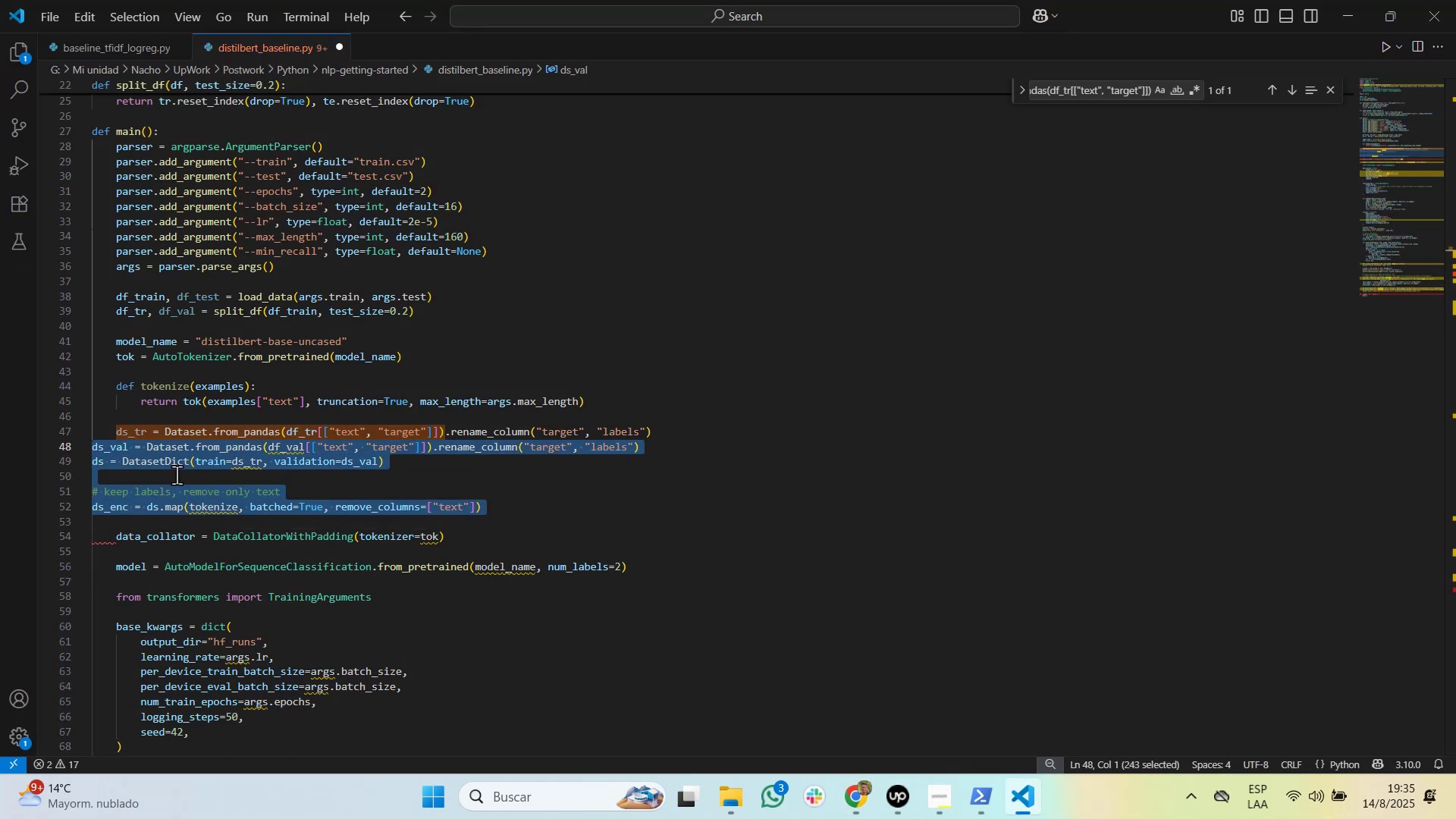 
key(Tab)
 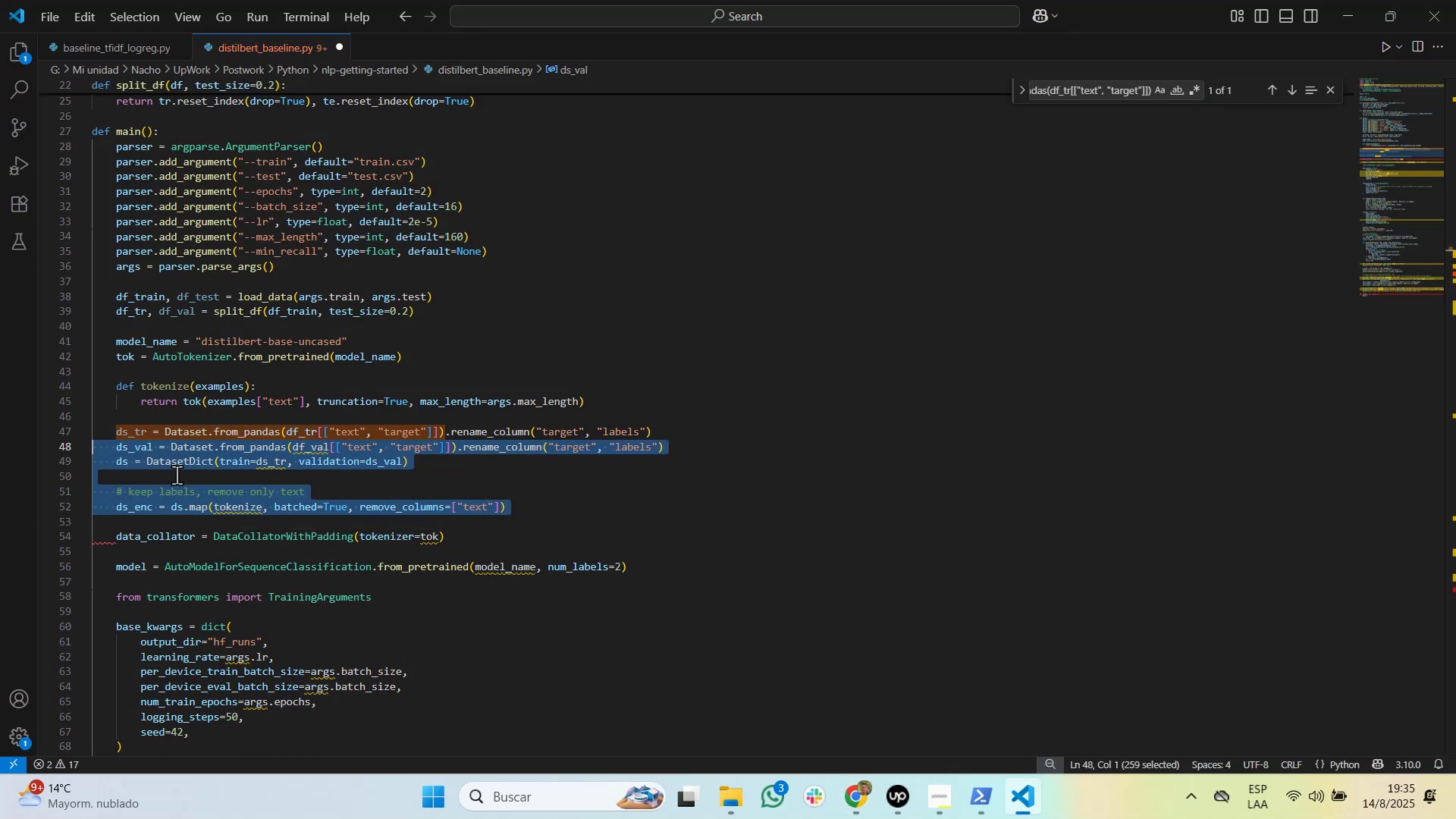 
key(Tab)
 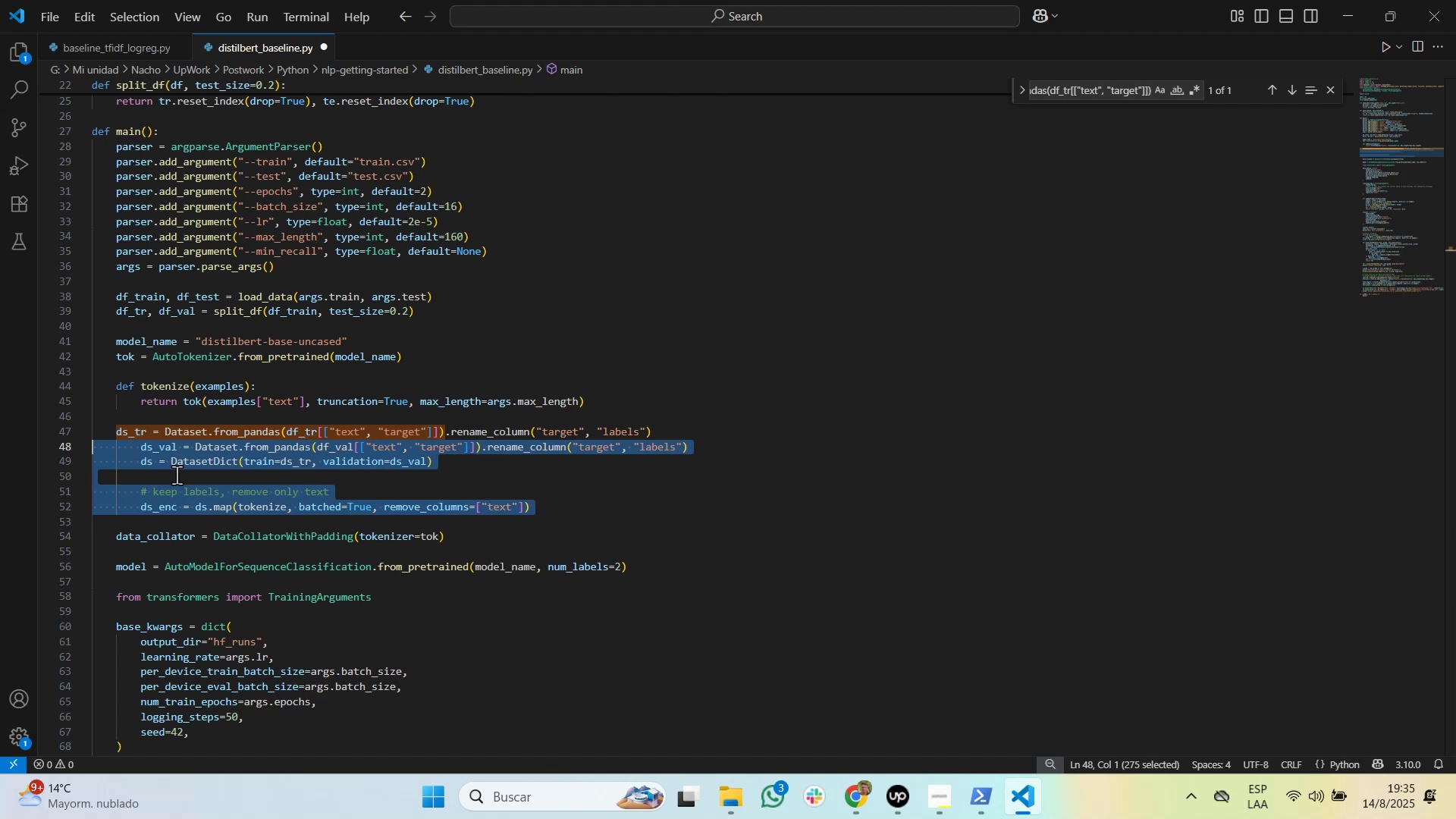 
key(Shift+Tab)
 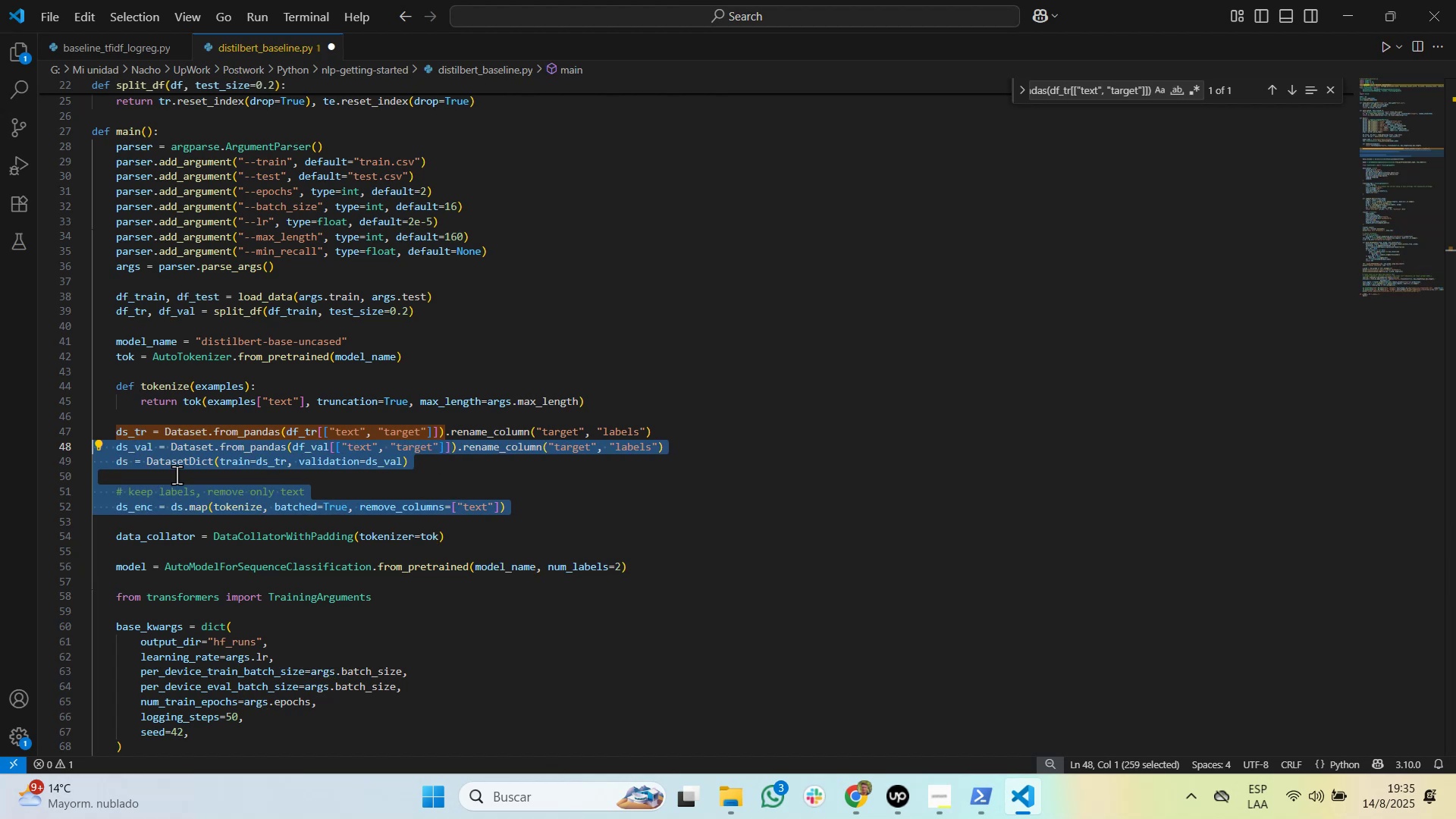 
wait(10.28)
 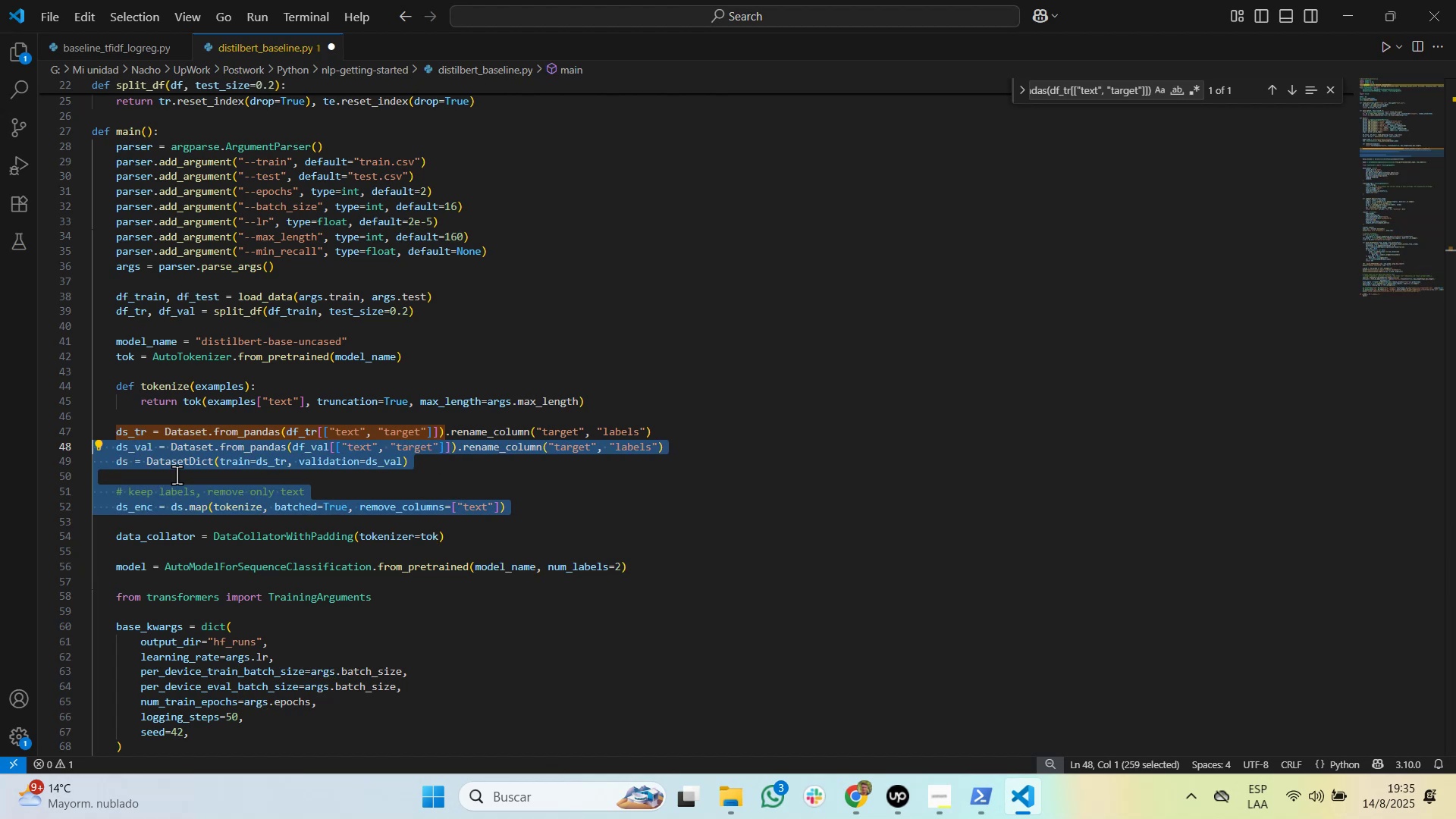 
key(Alt+AltLeft)
 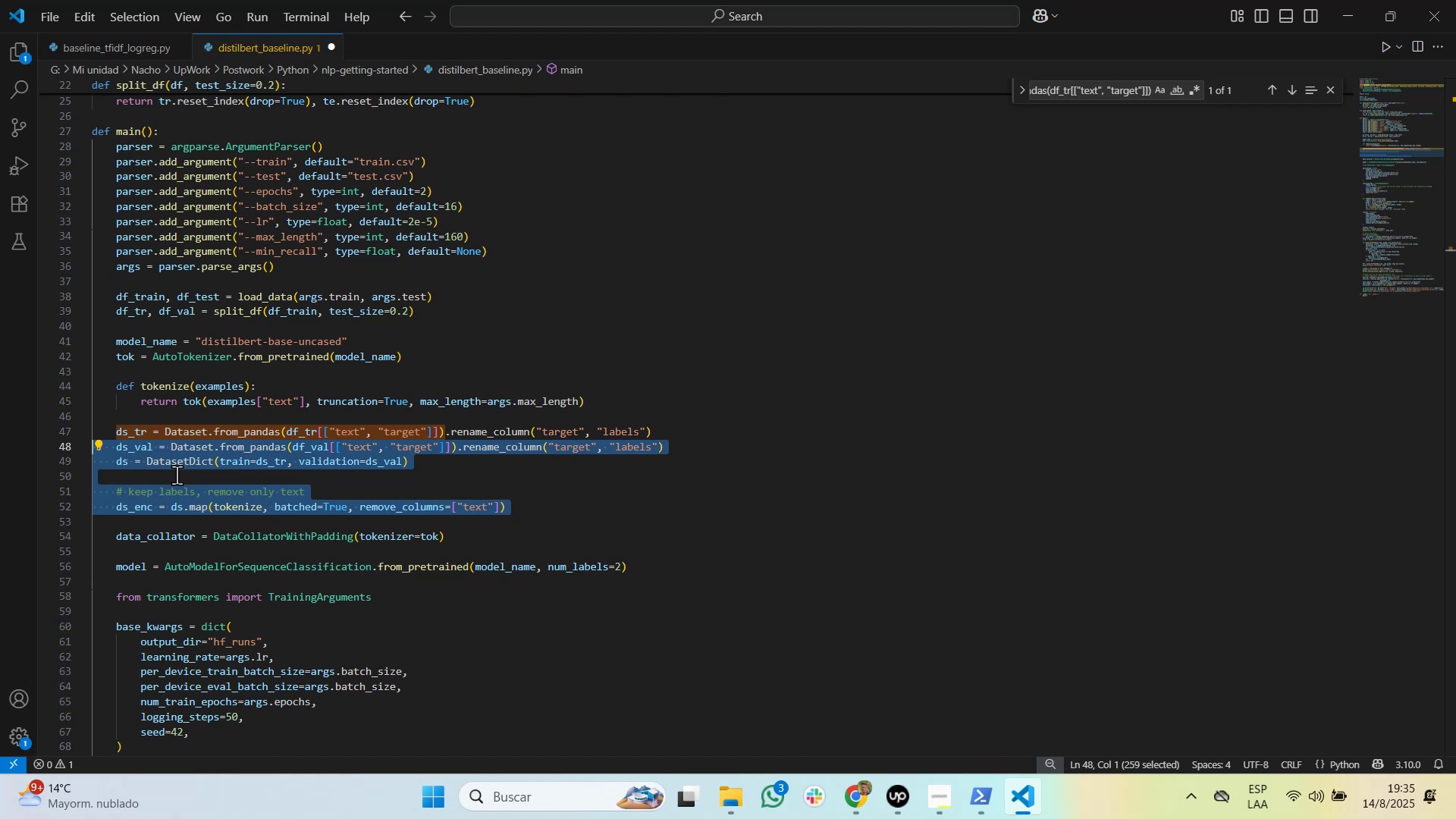 
key(Alt+Tab)
 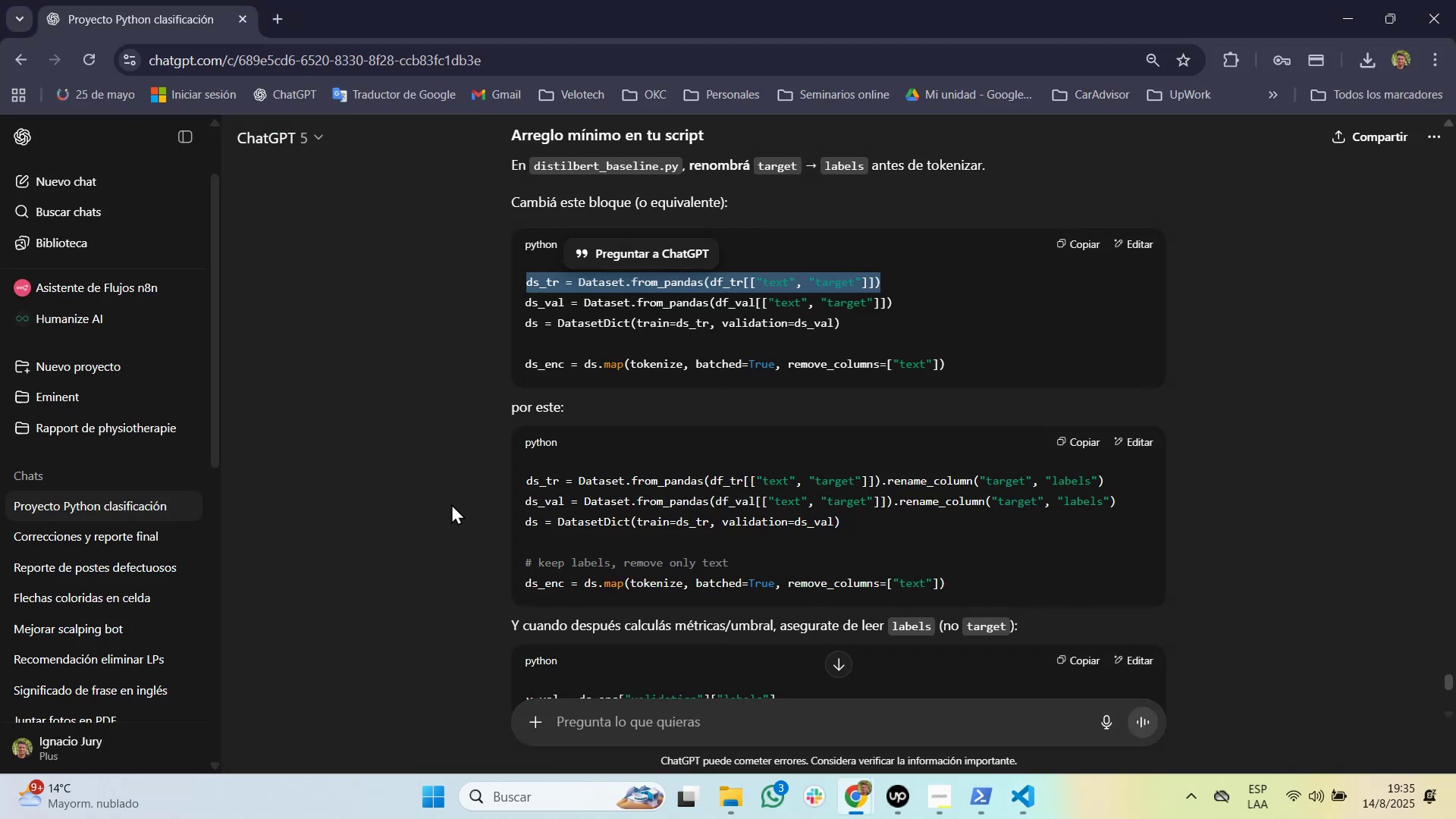 
scroll: coordinate [460, 505], scroll_direction: down, amount: 2.0
 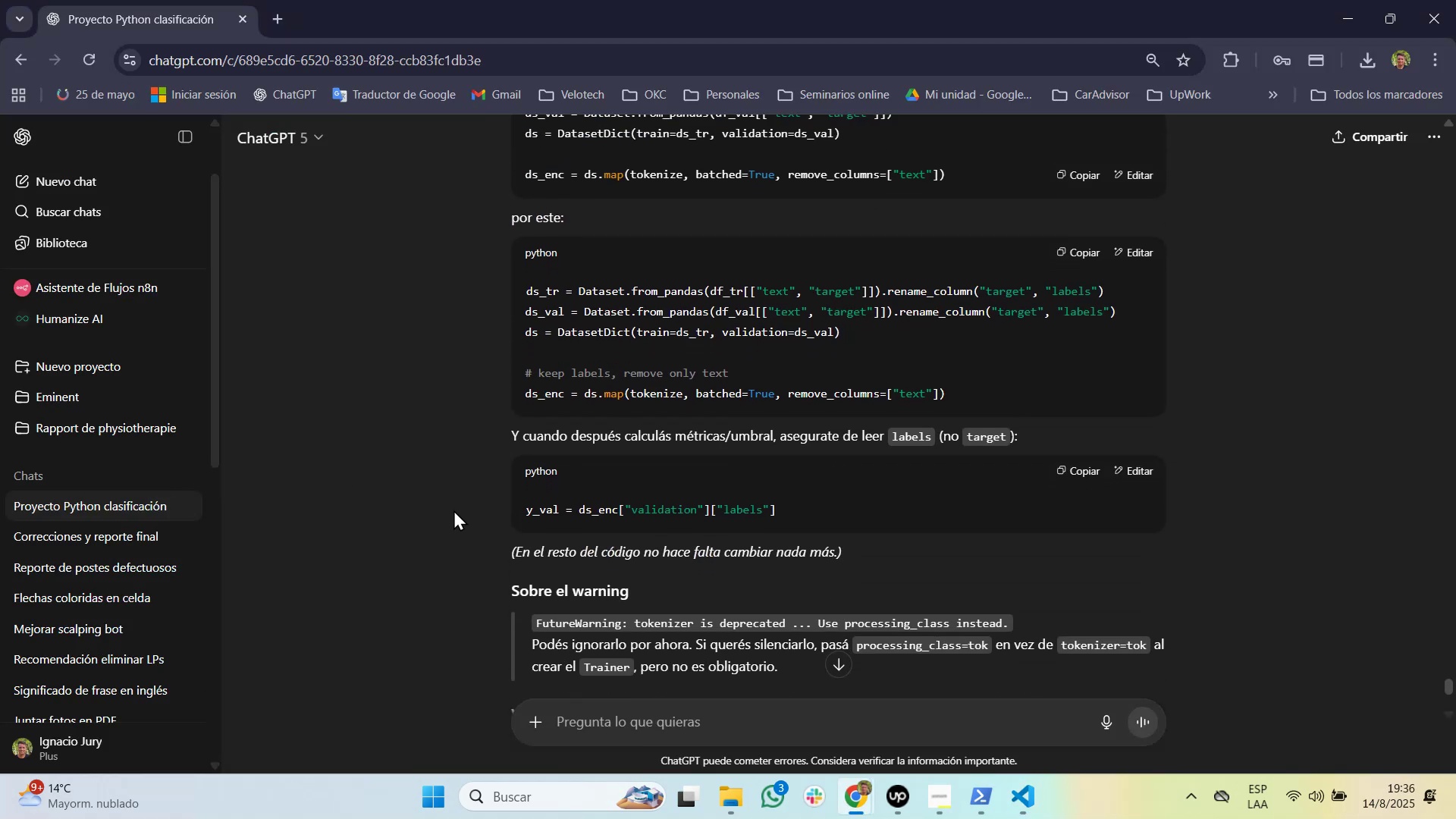 
wait(5.33)
 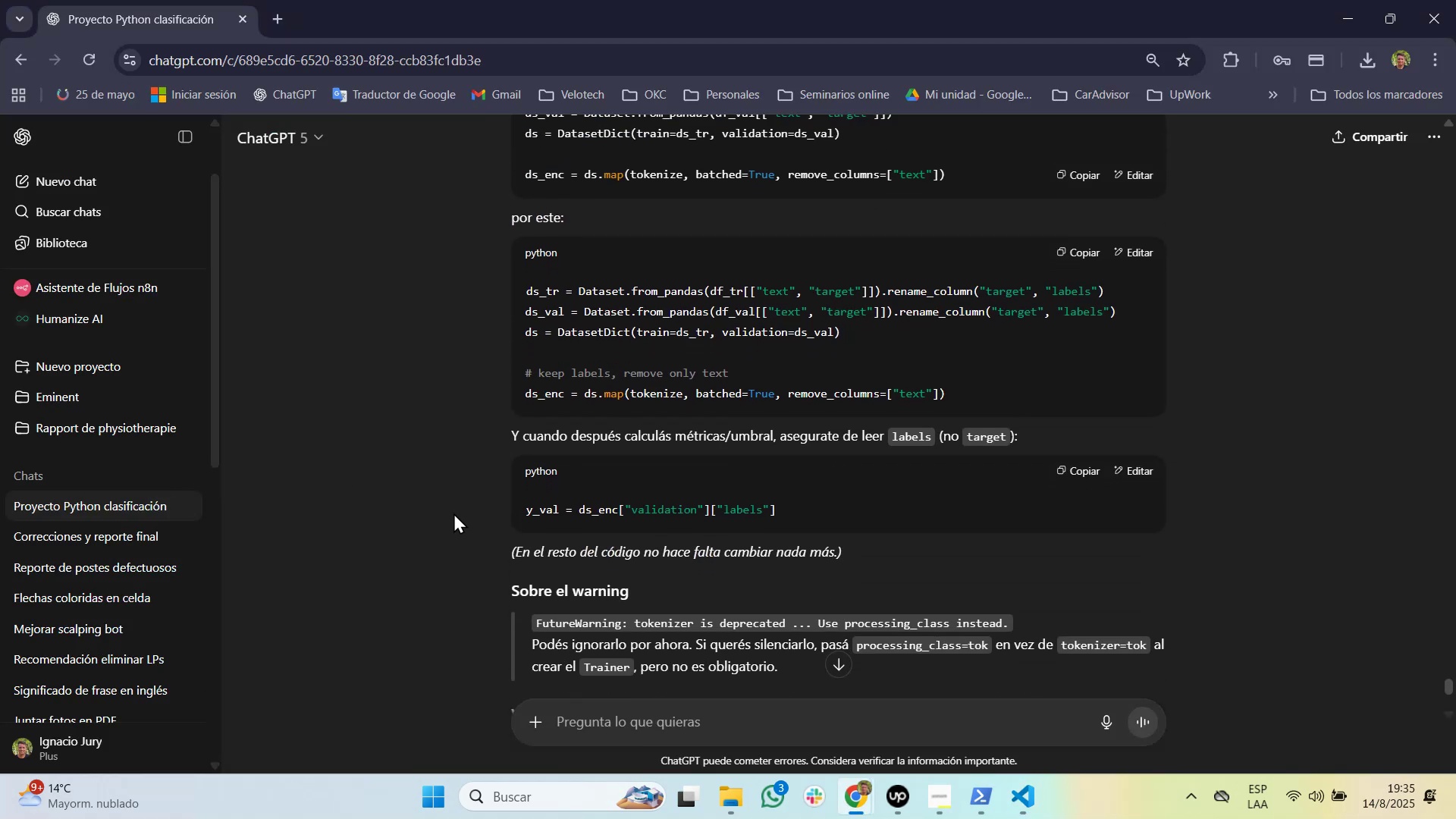 
key(Alt+AltLeft)
 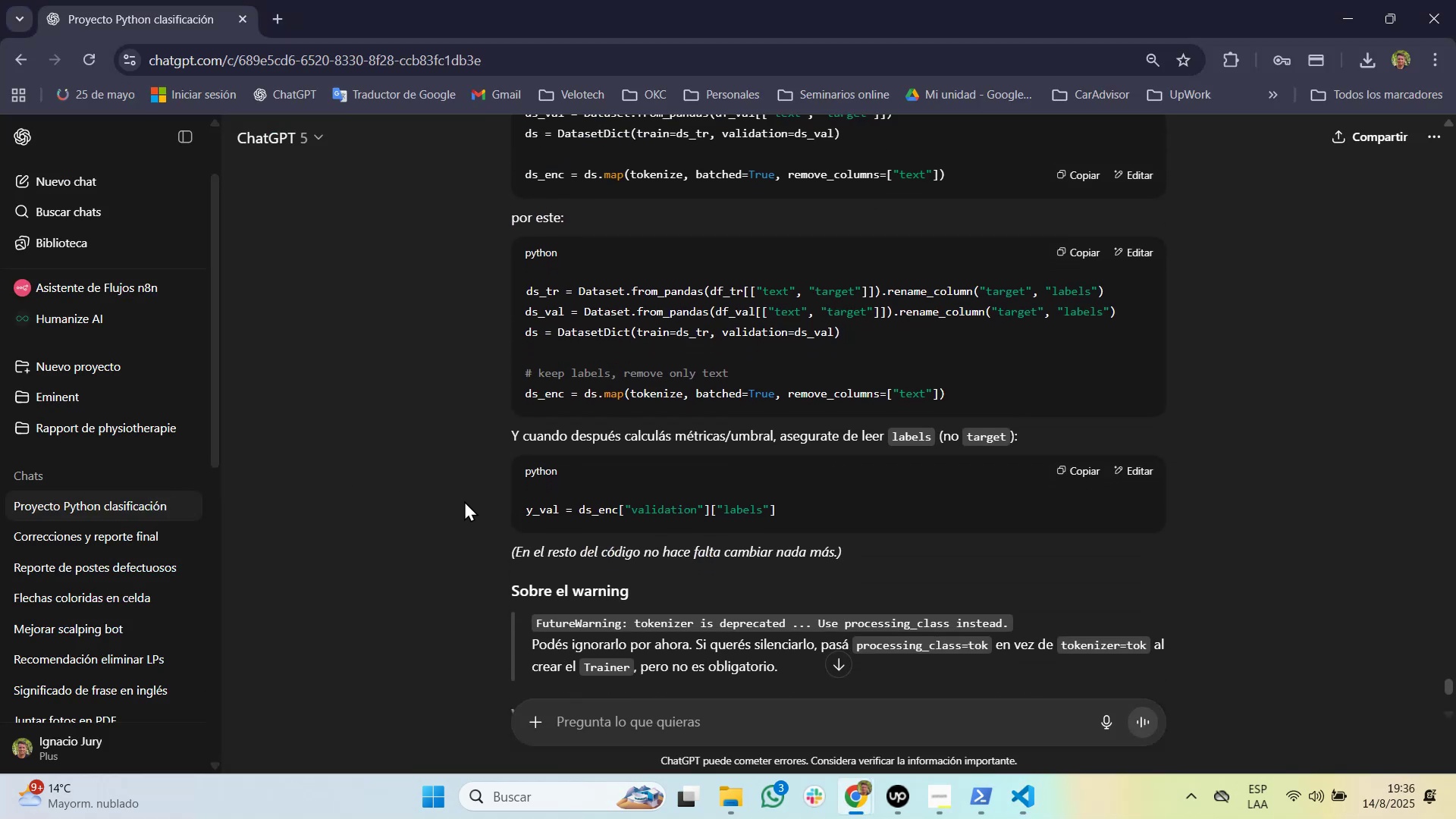 
key(Alt+Tab)
 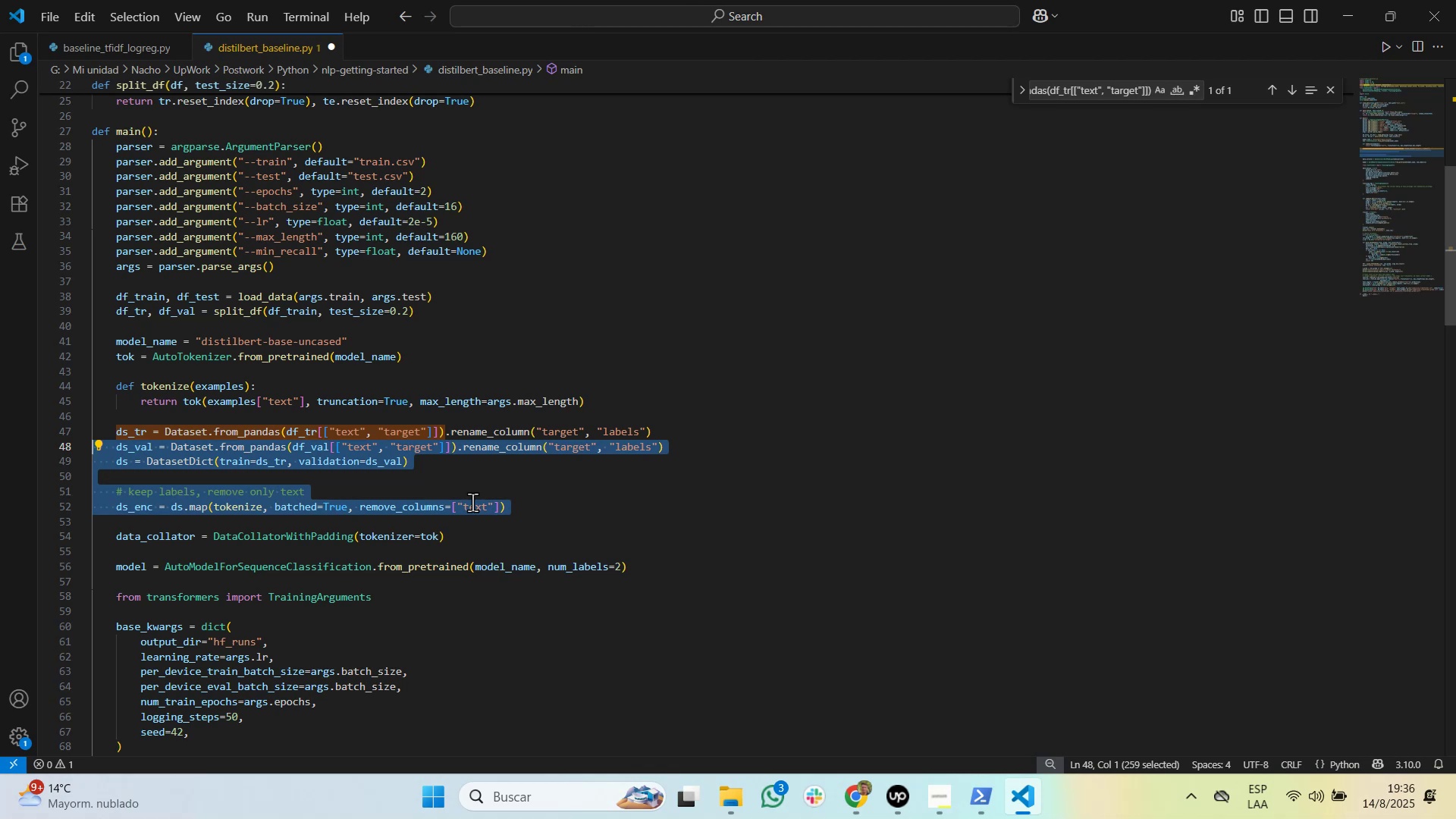 
scroll: coordinate [455, 507], scroll_direction: down, amount: 3.0
 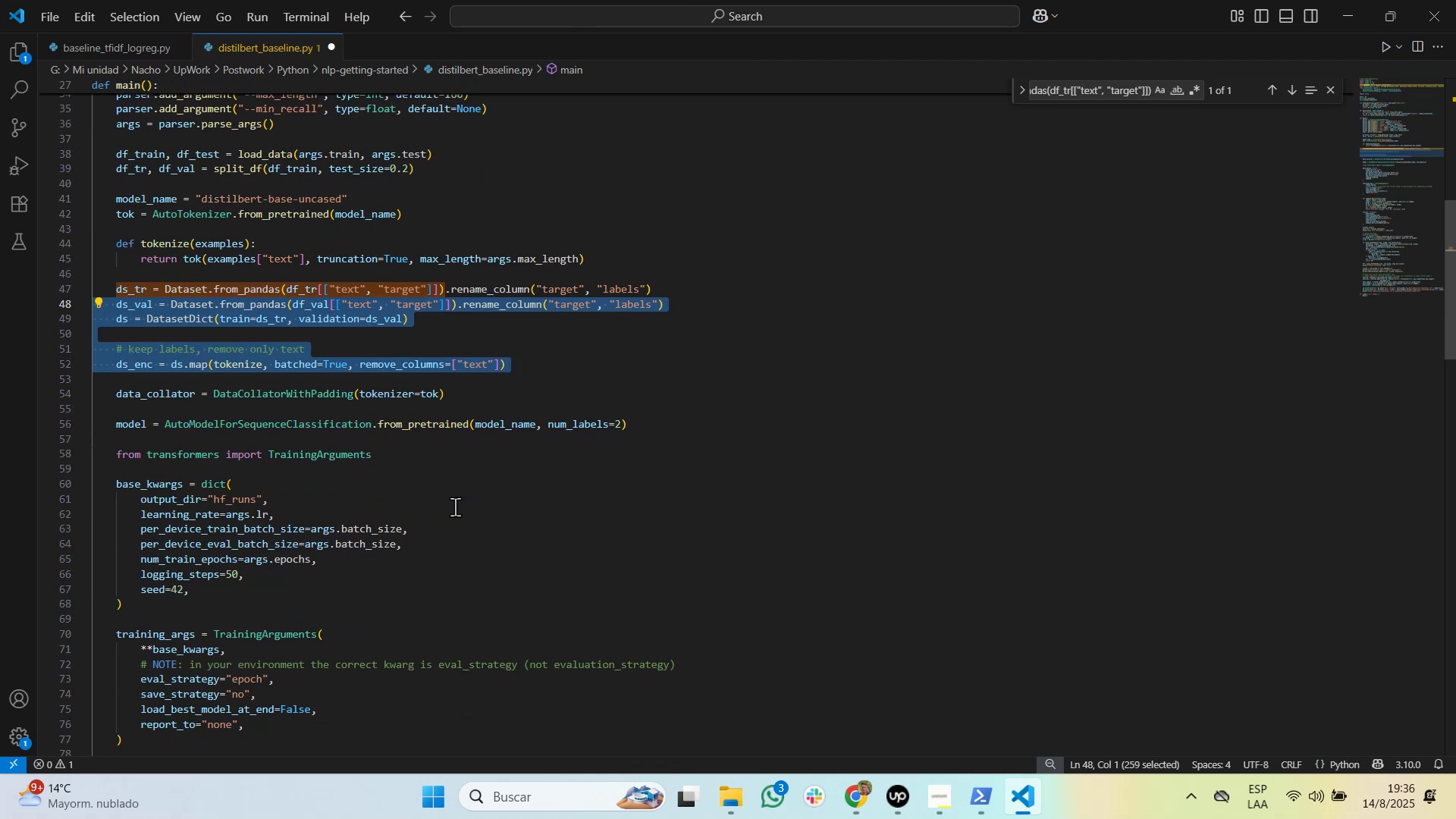 
key(Alt+AltLeft)
 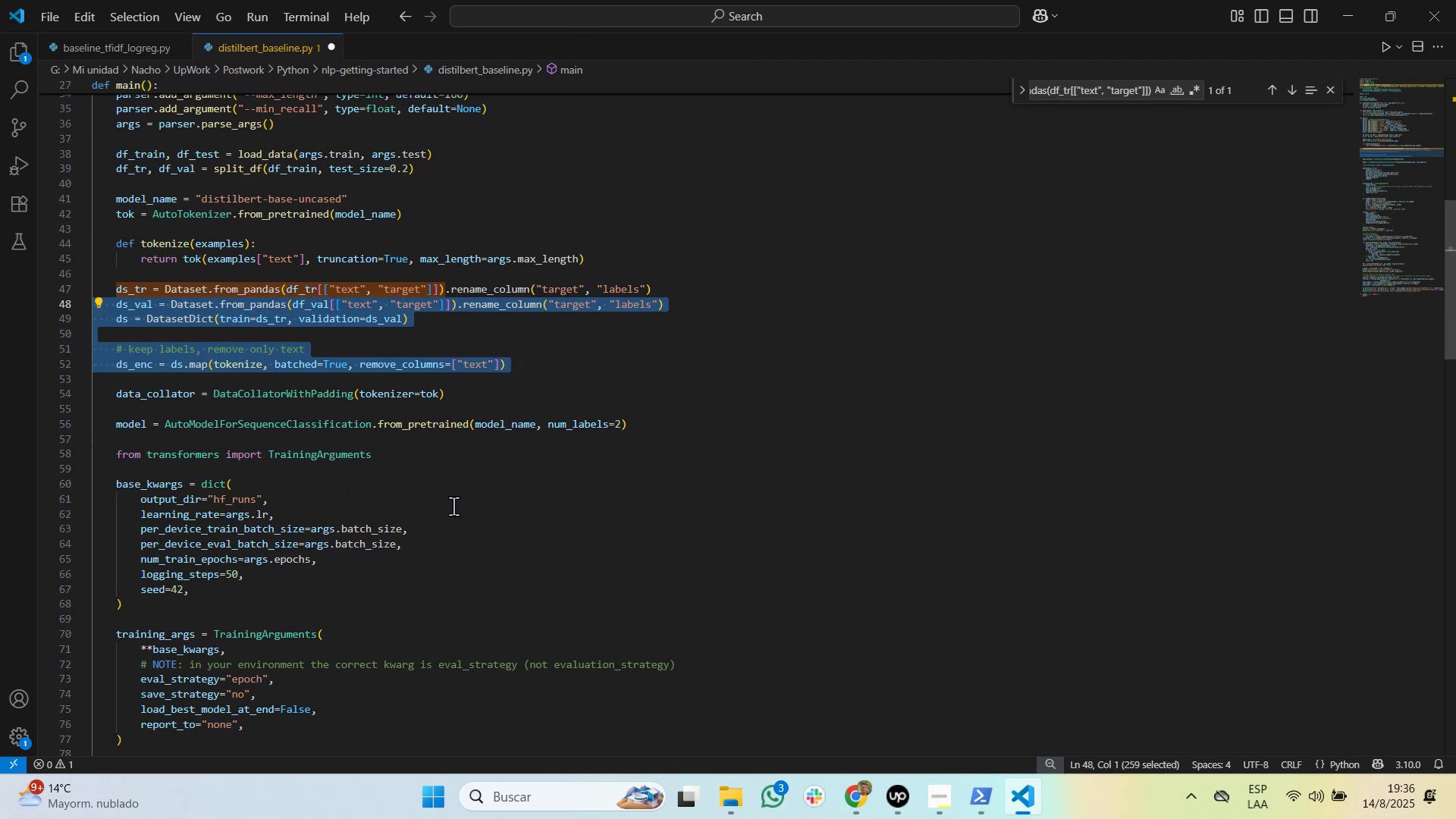 
key(Alt+Tab)
 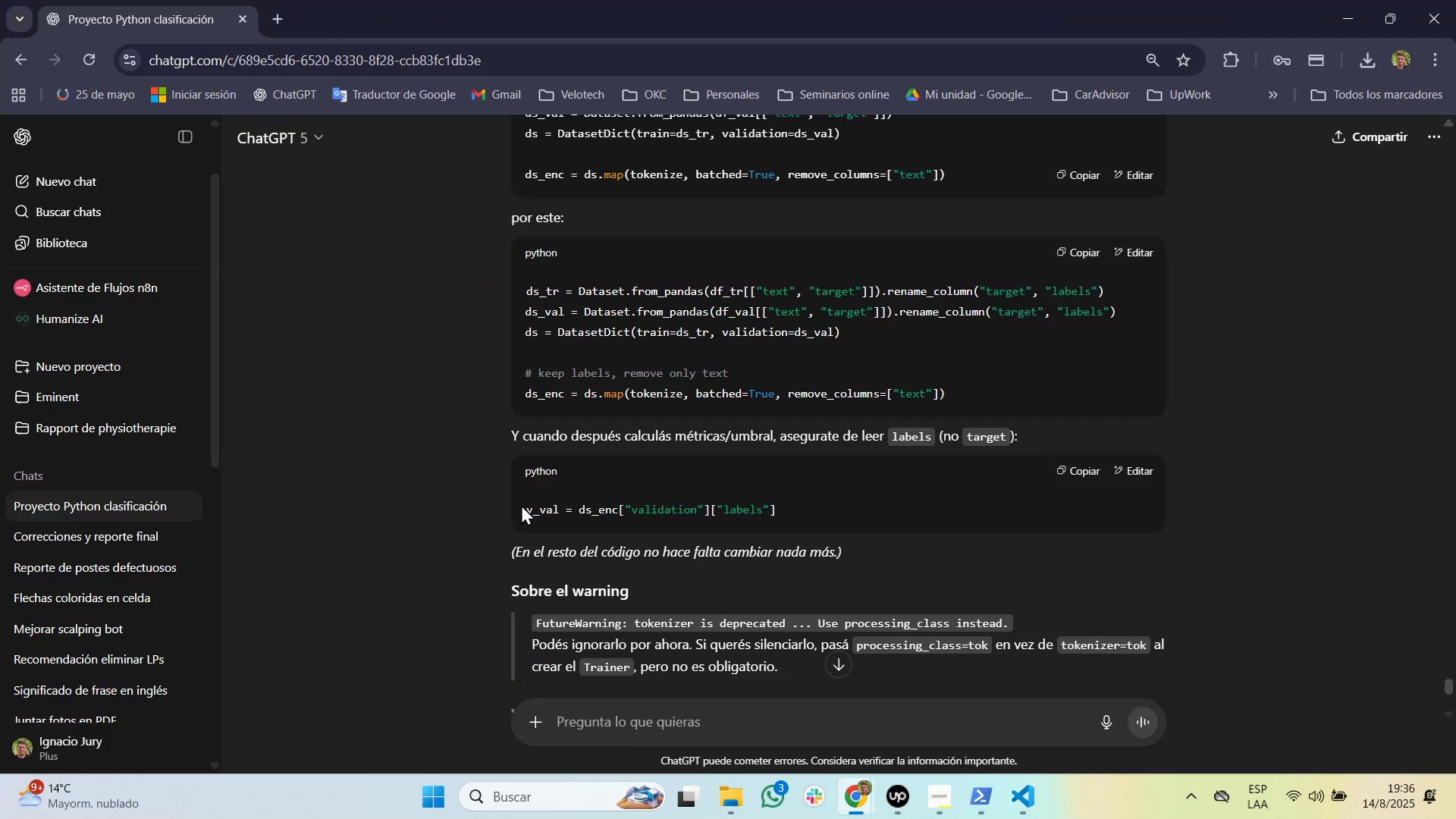 
left_click_drag(start_coordinate=[521, 504], to_coordinate=[557, 505])
 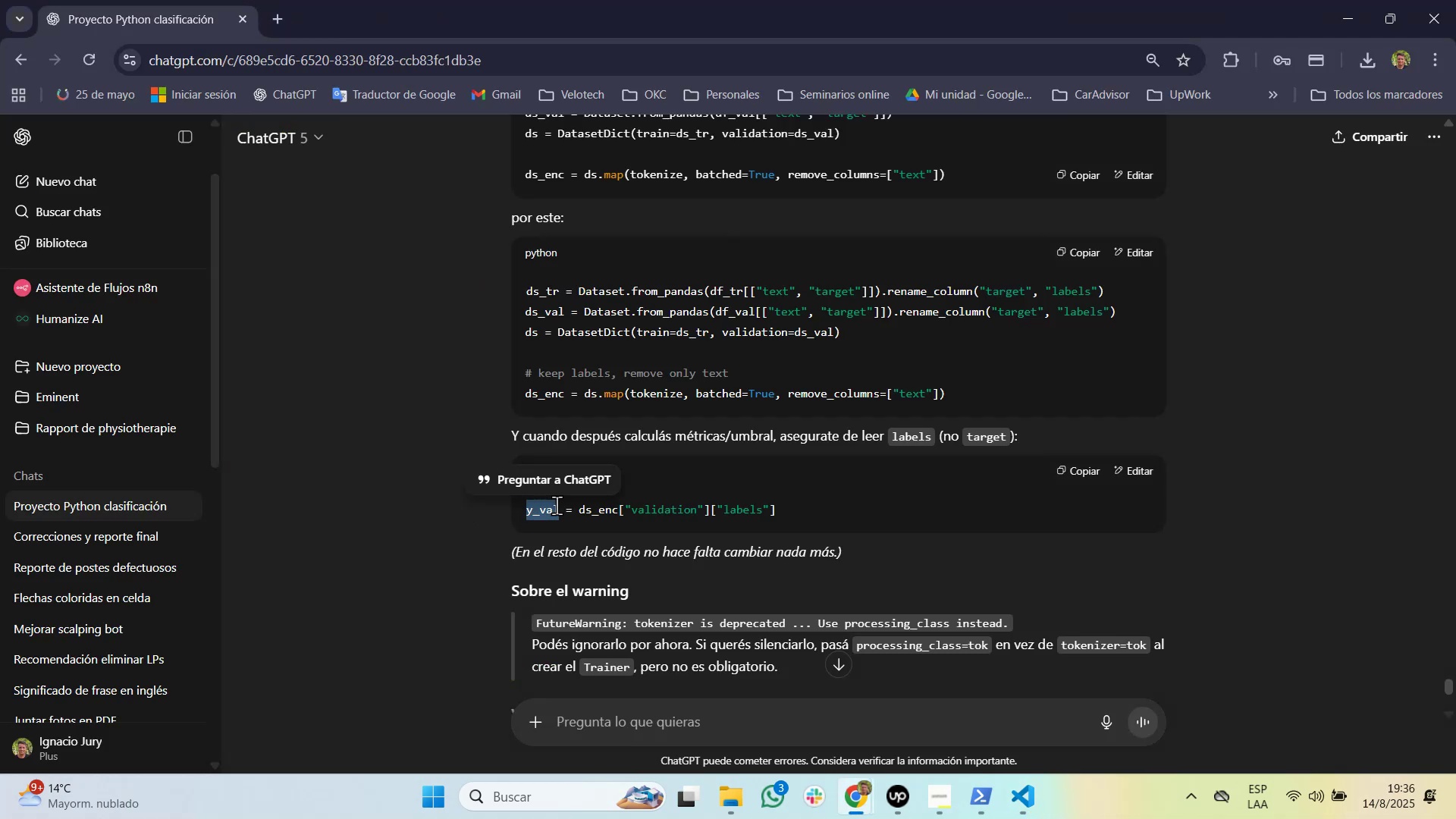 
key(Control+C)
 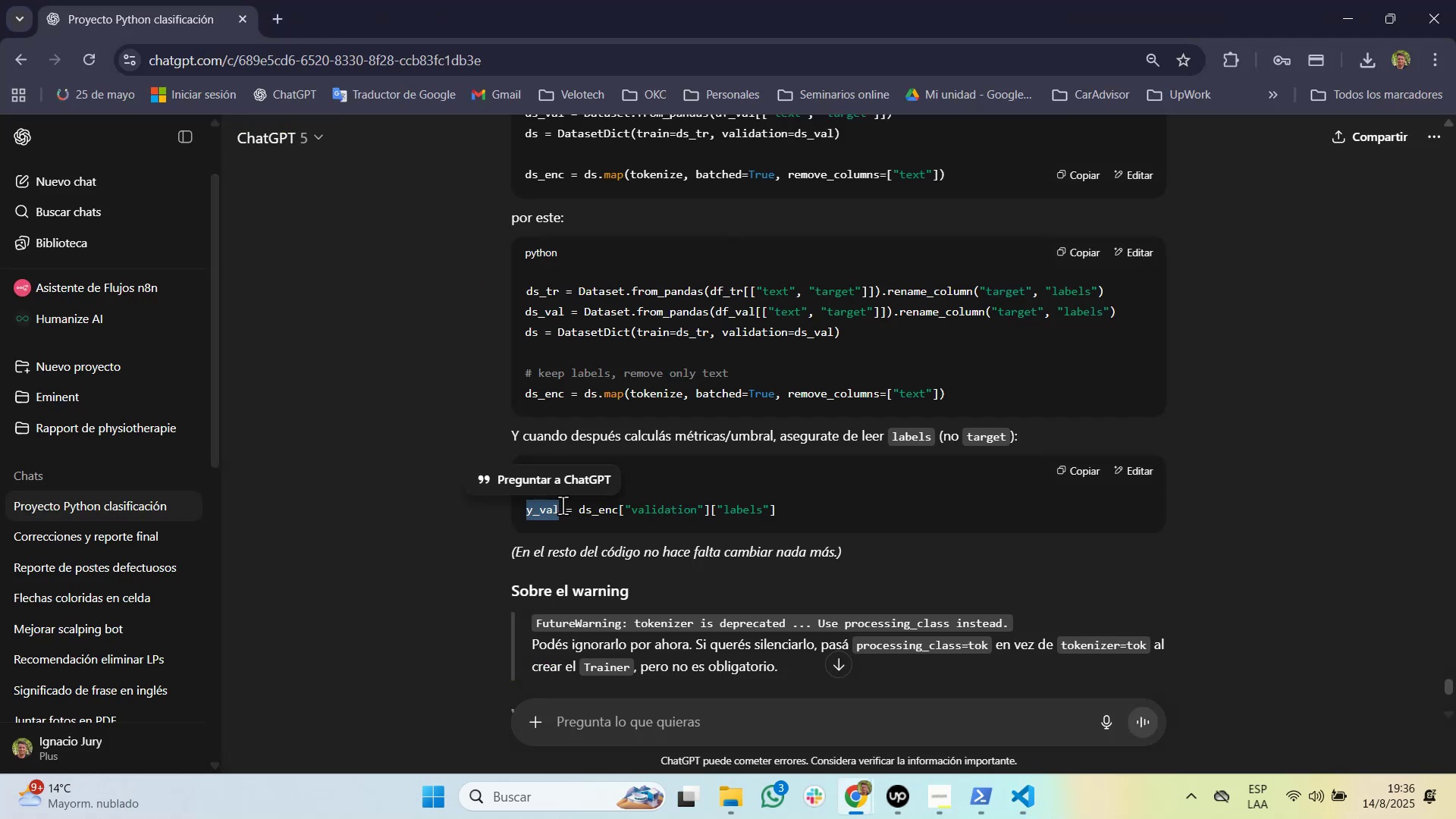 
key(Alt+AltLeft)
 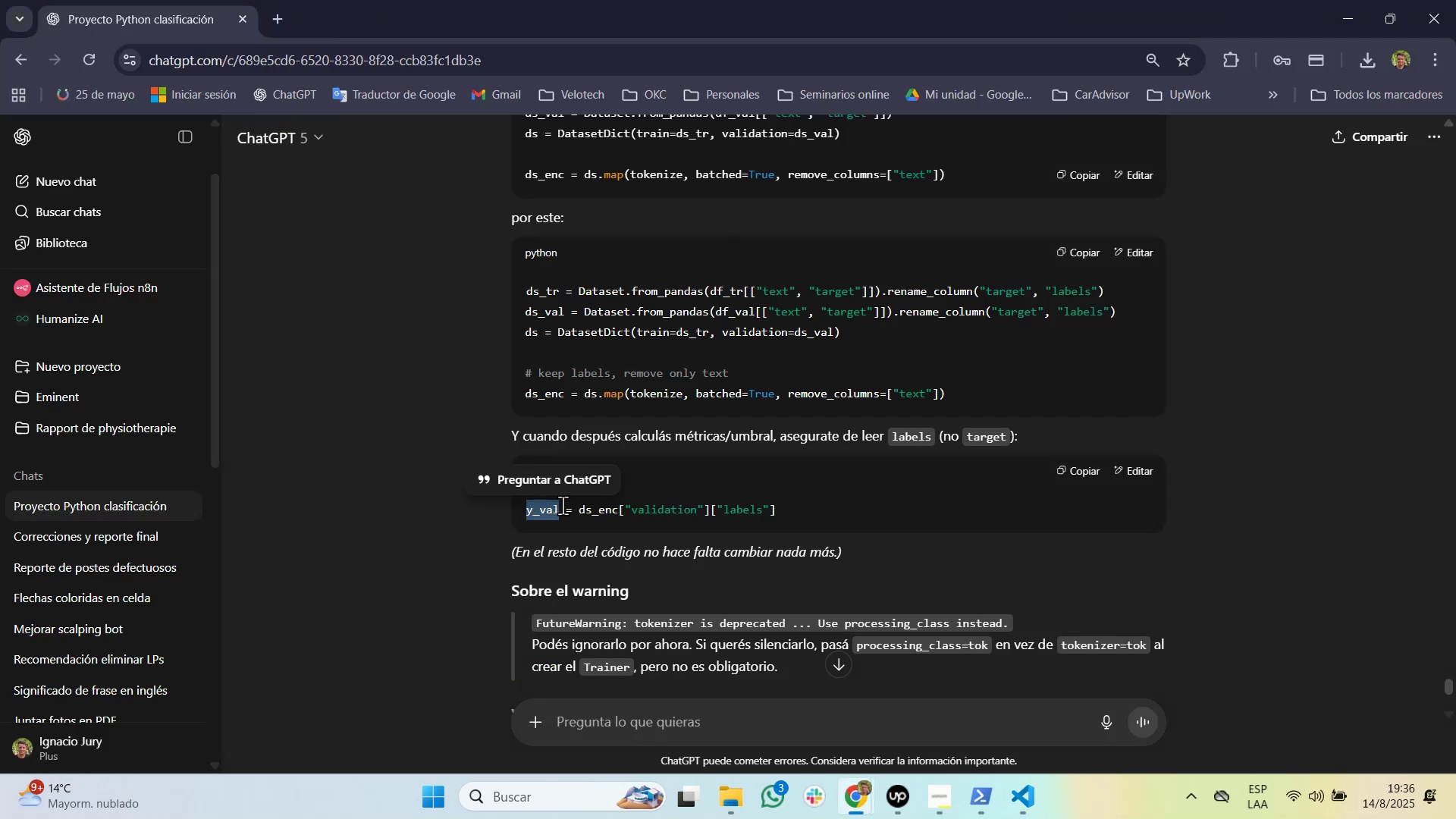 
key(Alt+Tab)
 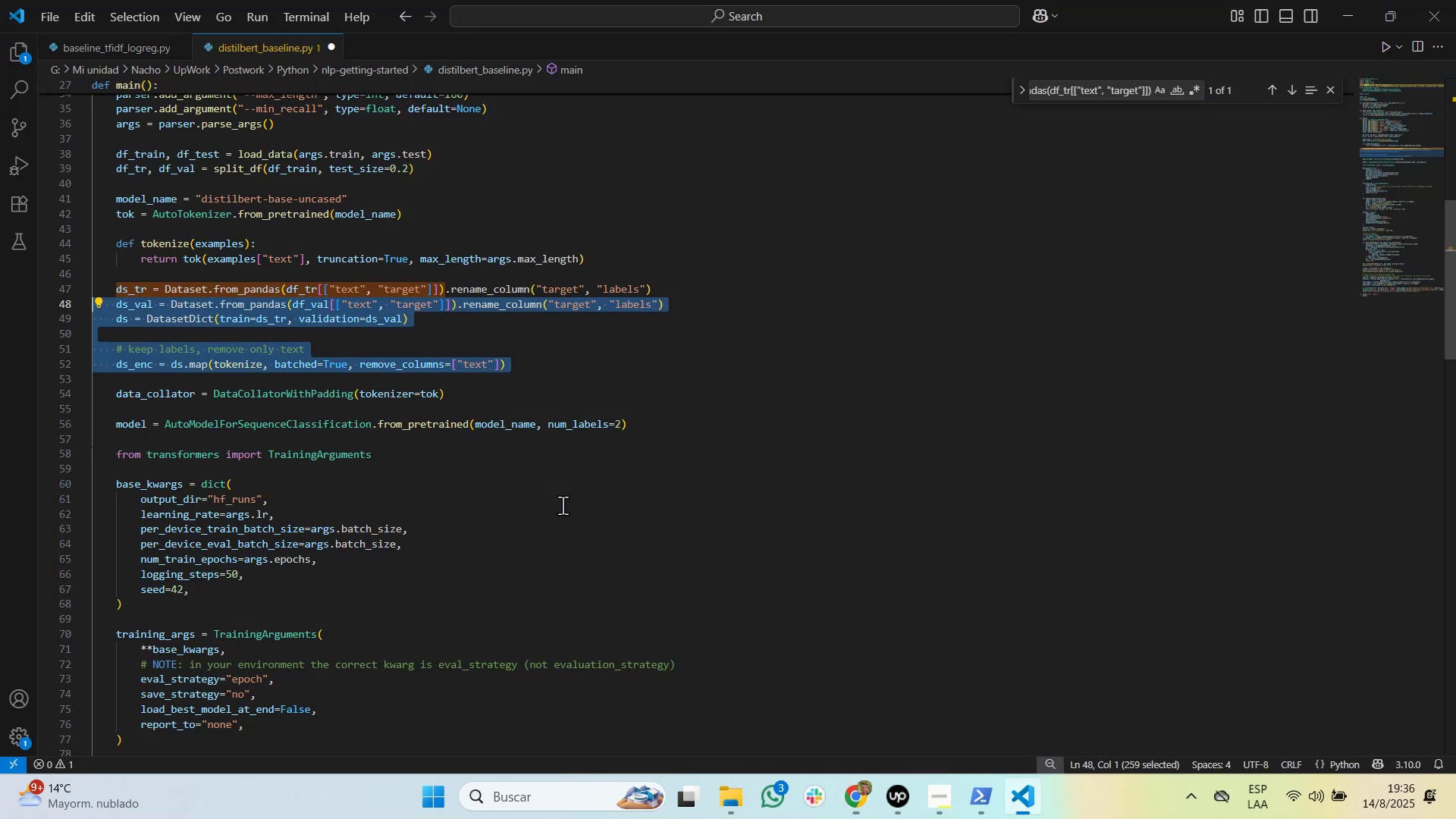 
key(Control+F)
 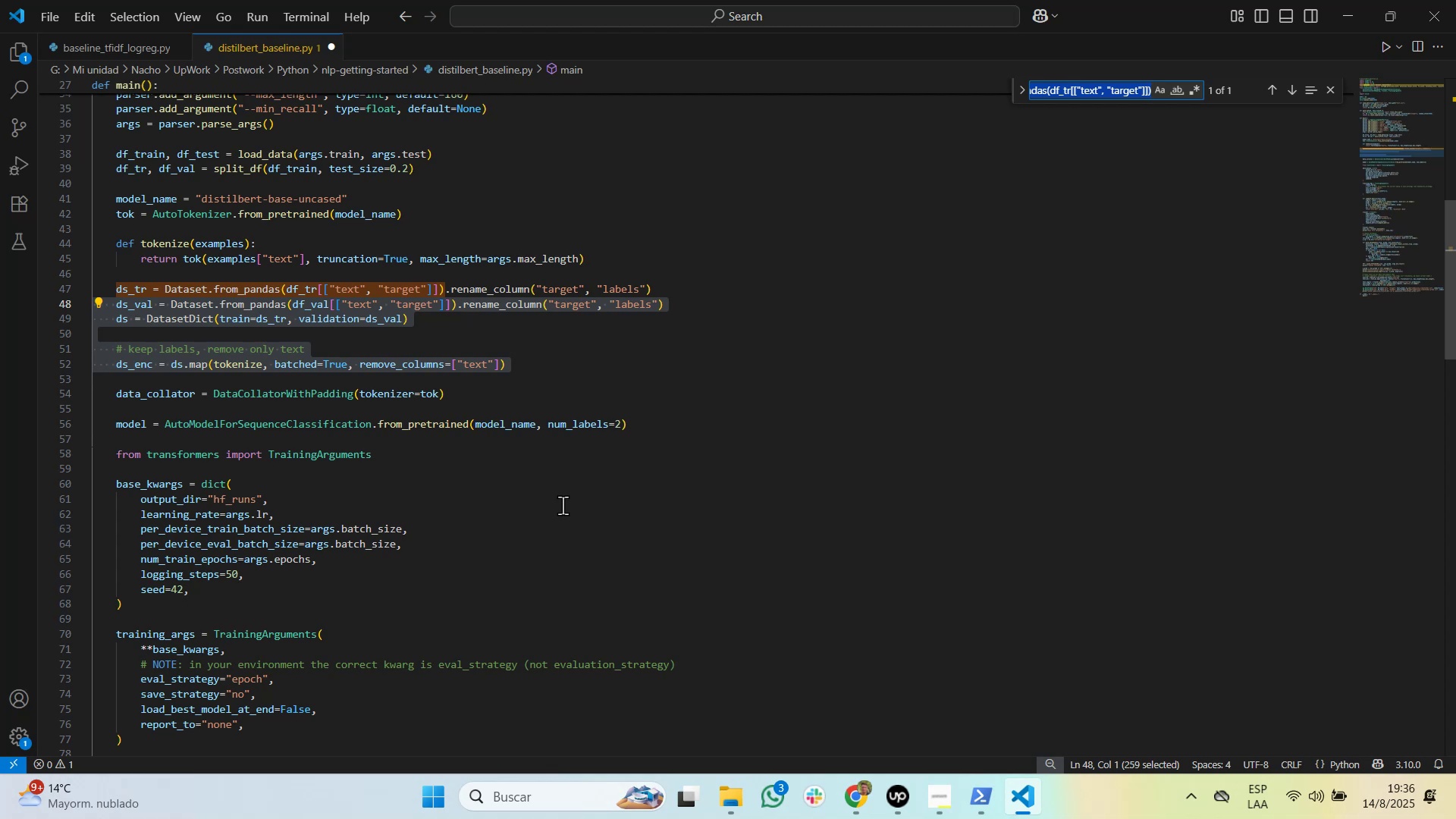 
key(Control+V)
 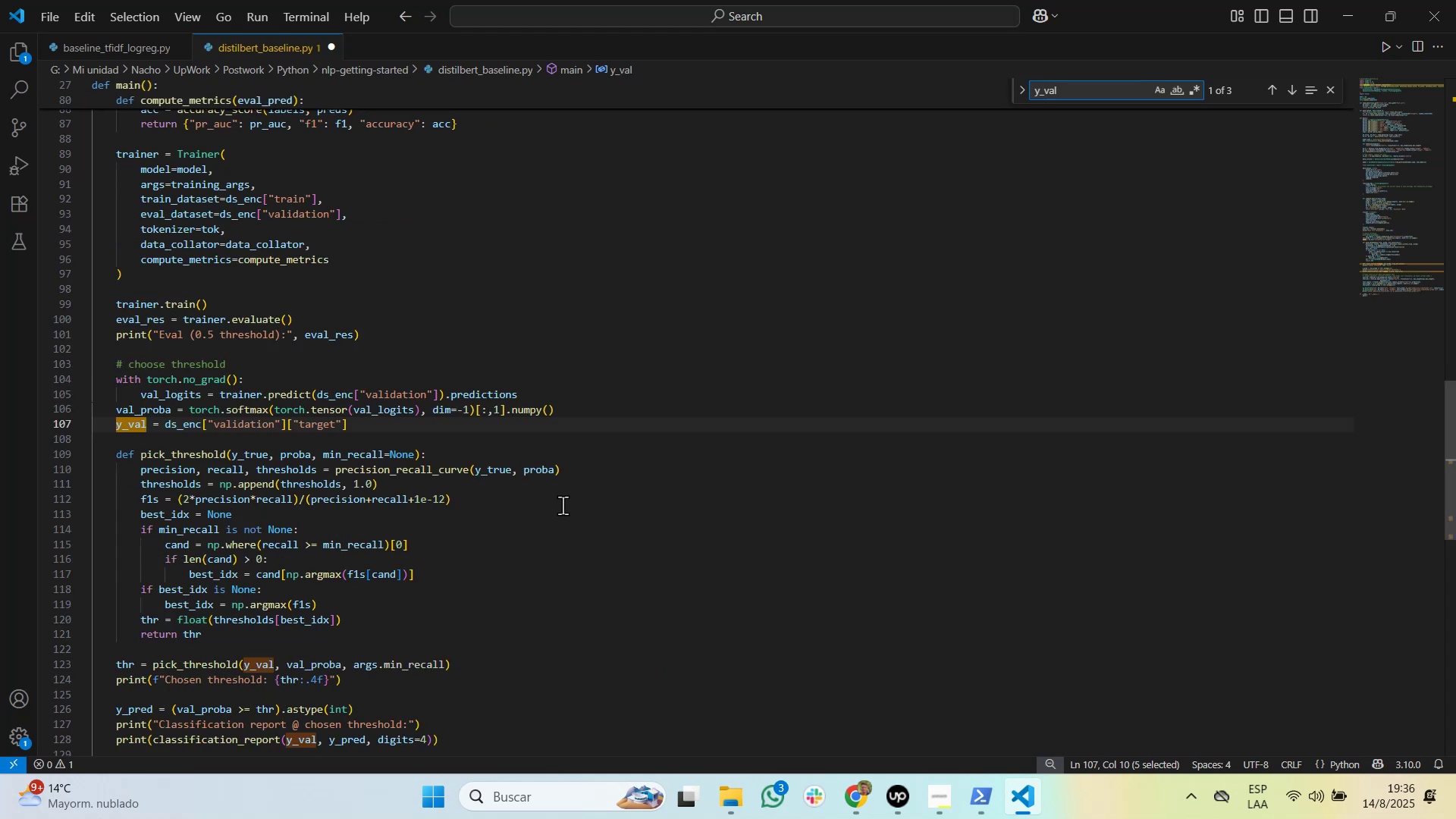 
key(Alt+AltLeft)
 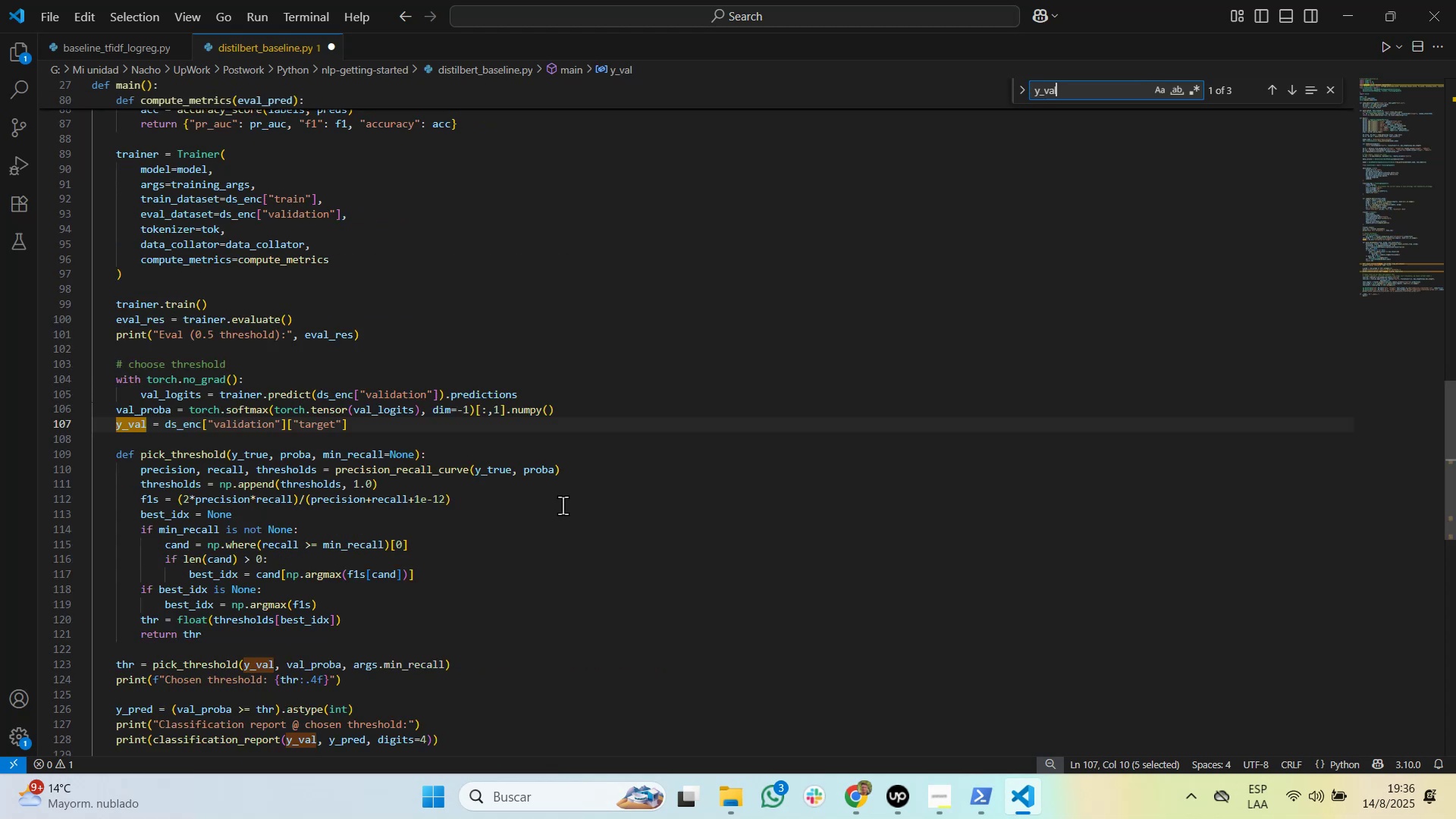 
key(Alt+Tab)
 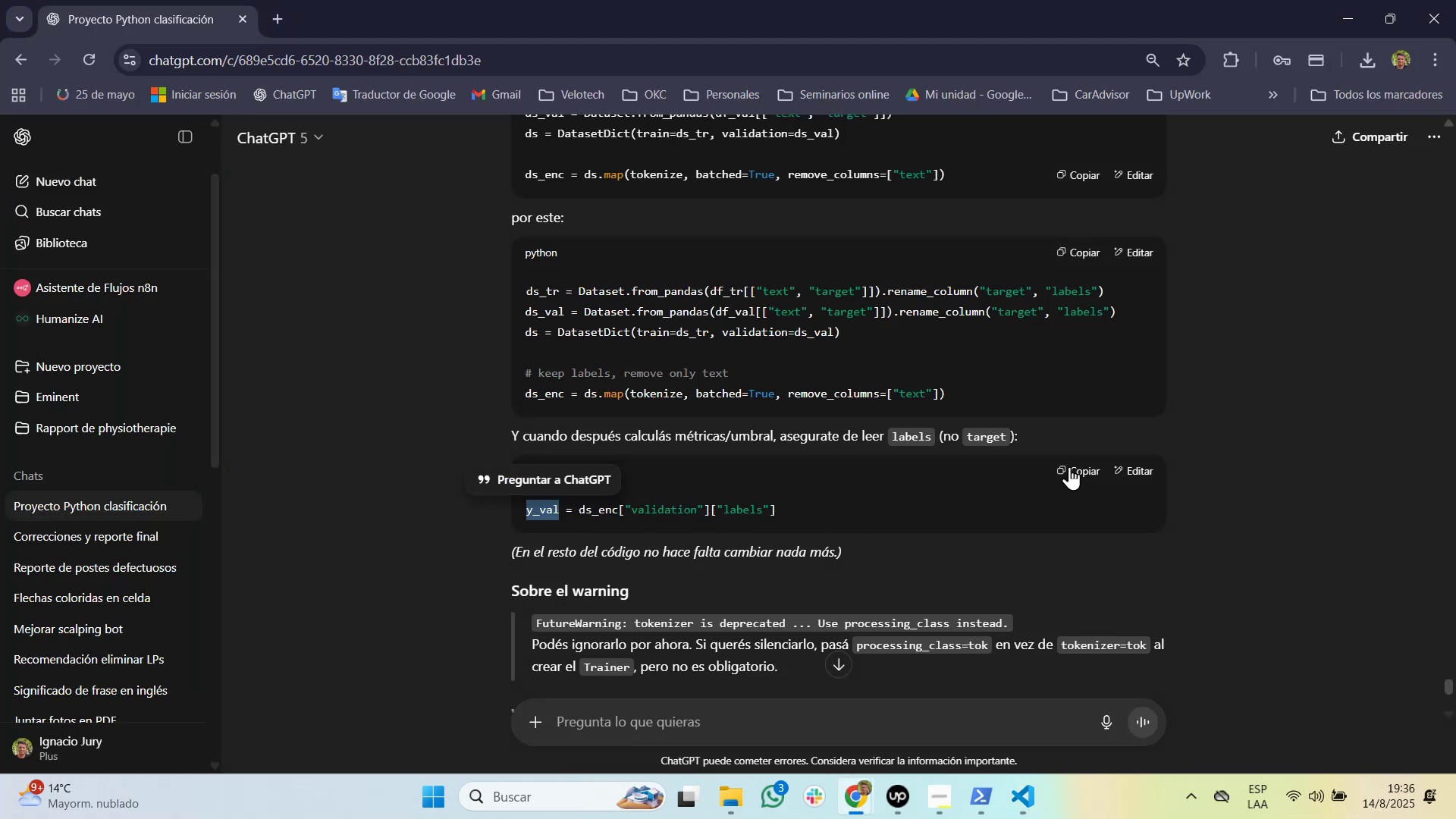 
left_click([1072, 464])
 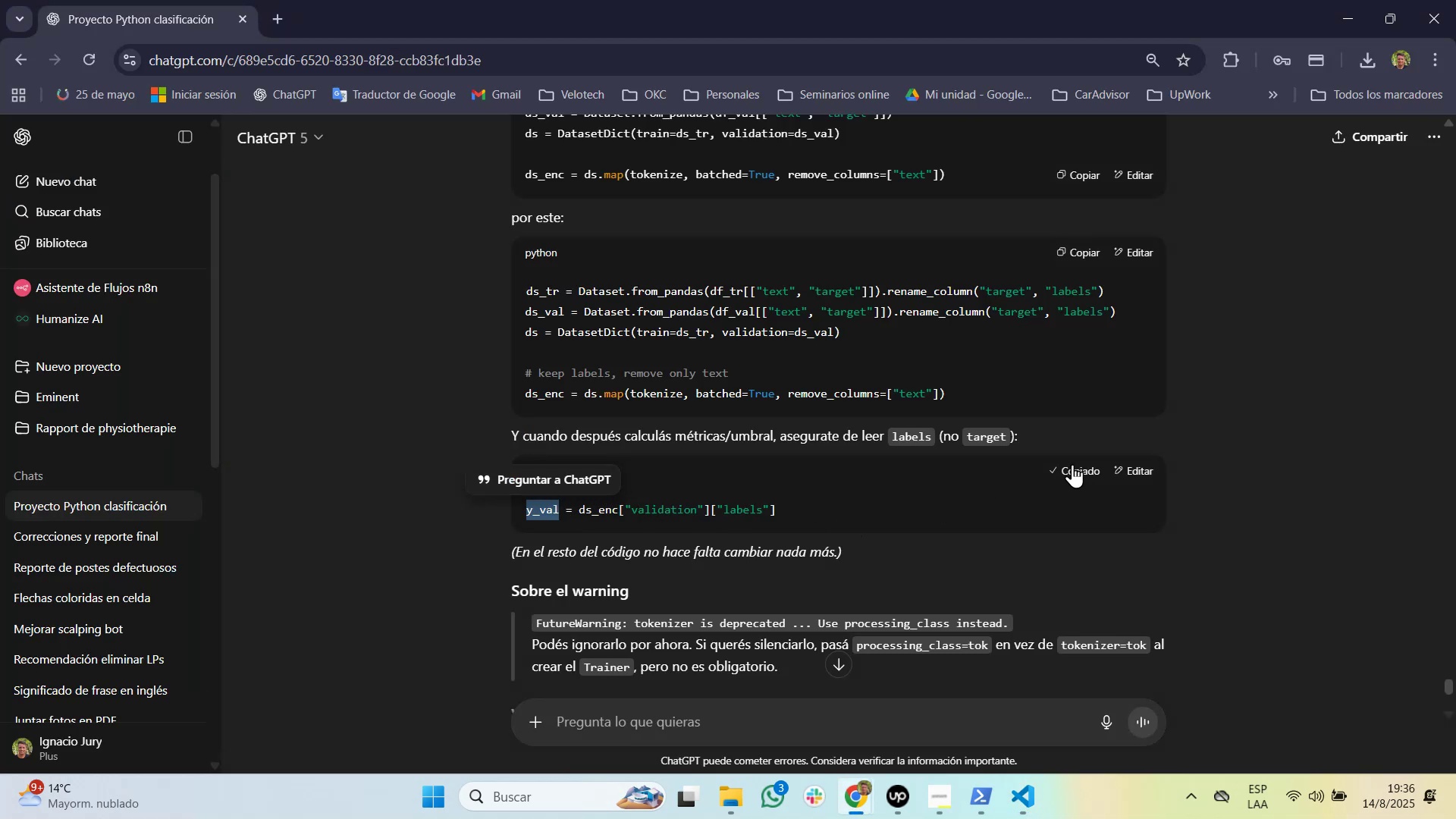 
key(Alt+AltLeft)
 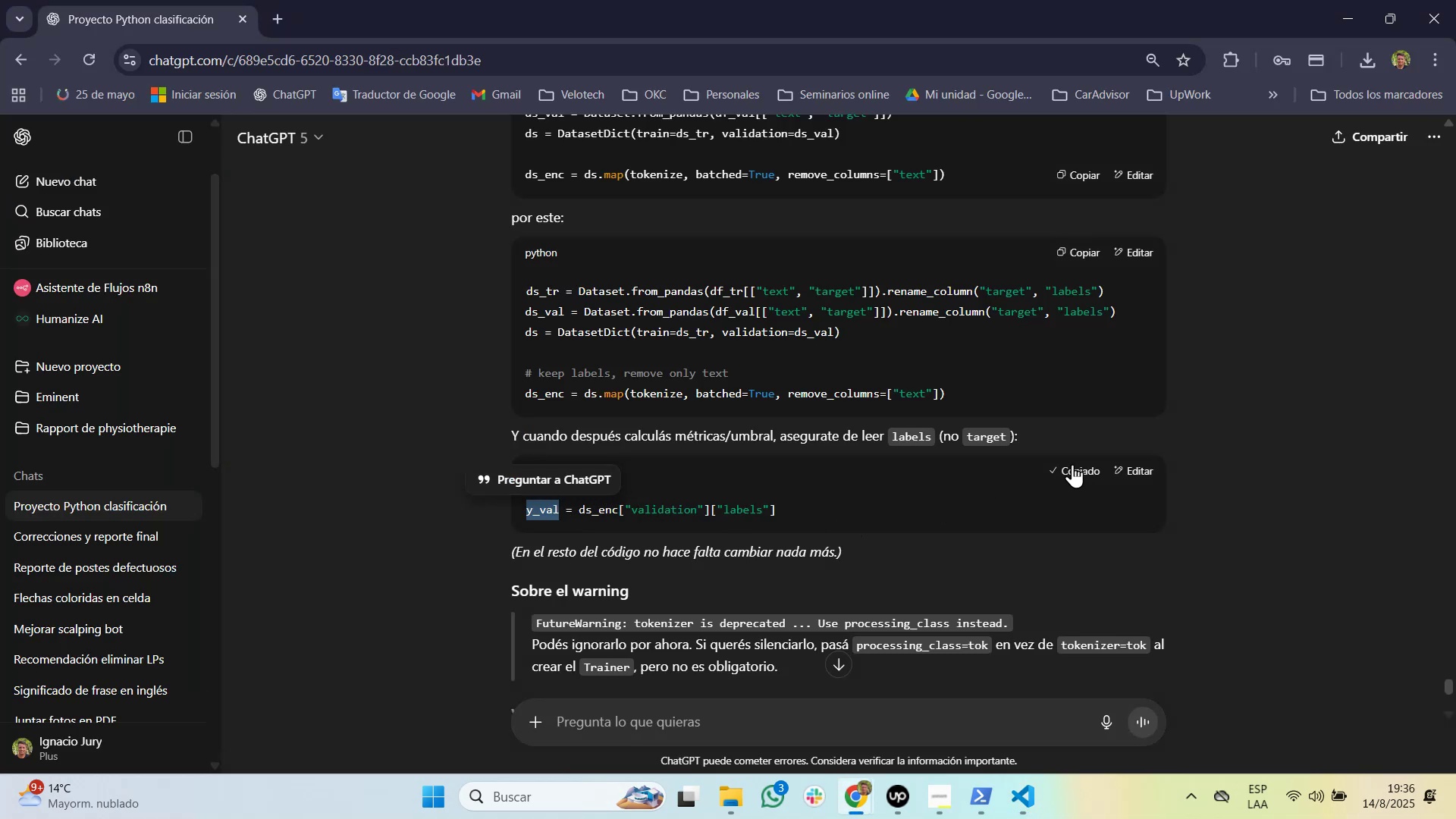 
key(Alt+Tab)
 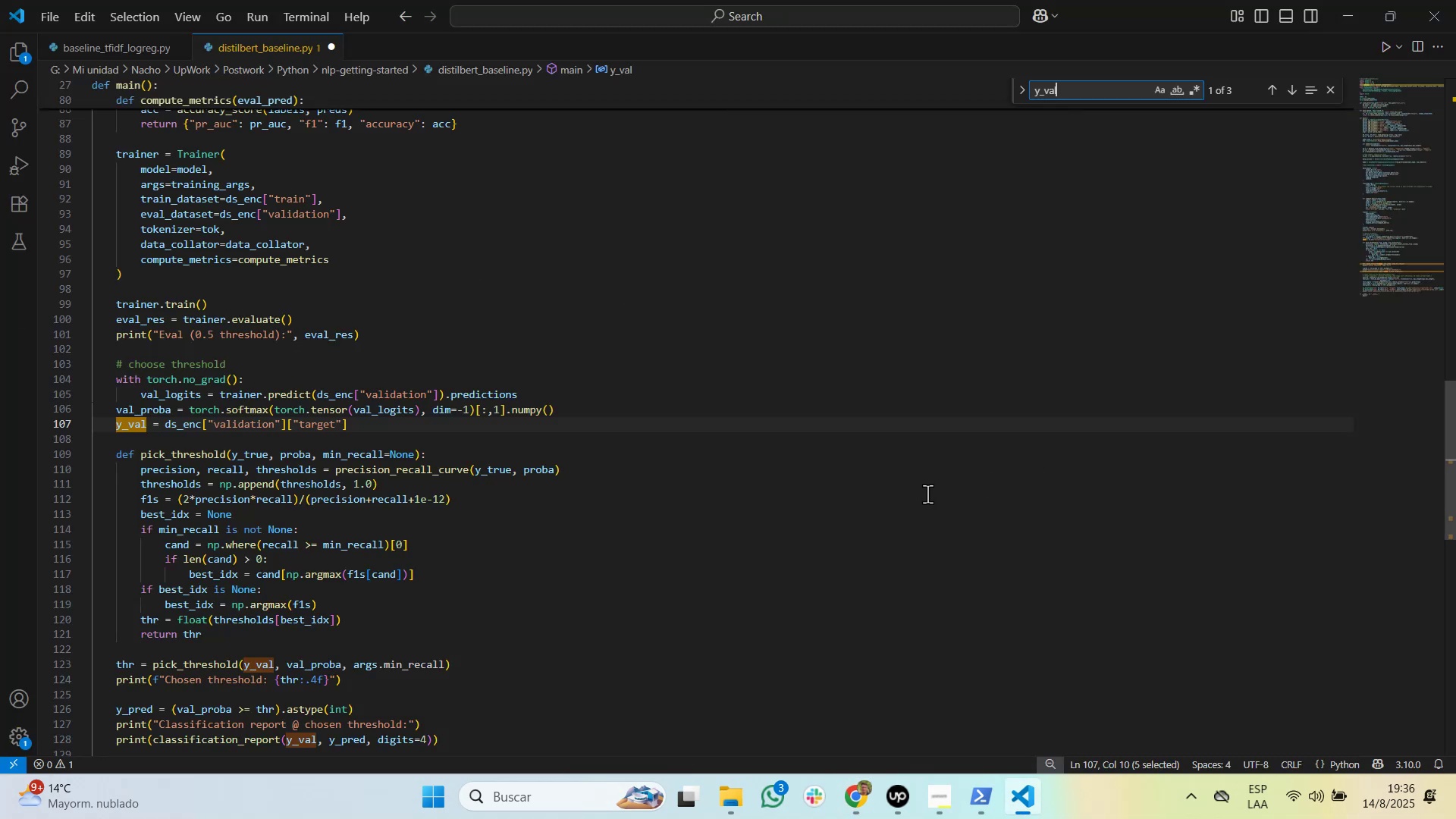 
key(Shift+End)
 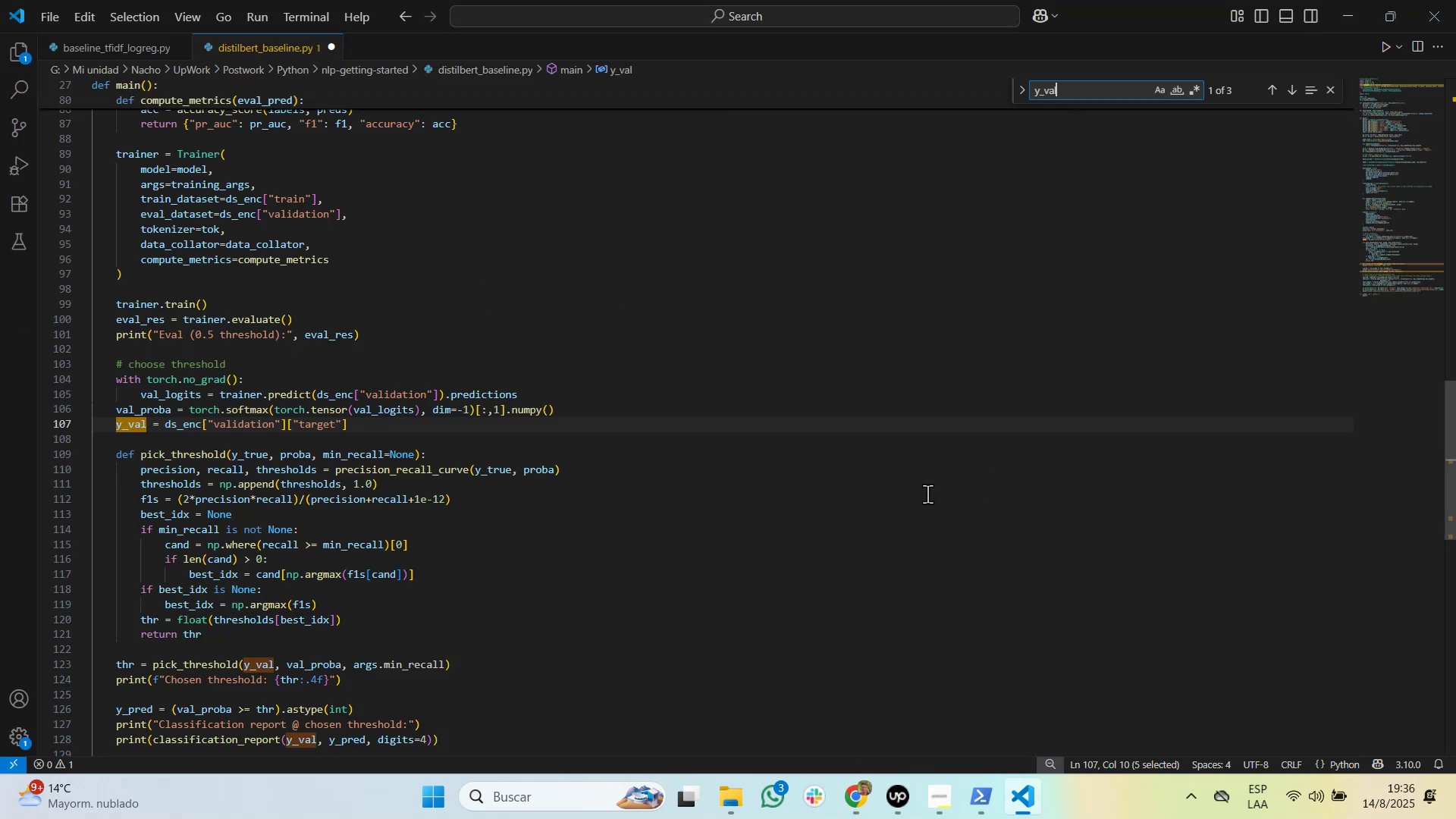 
key(Escape)
 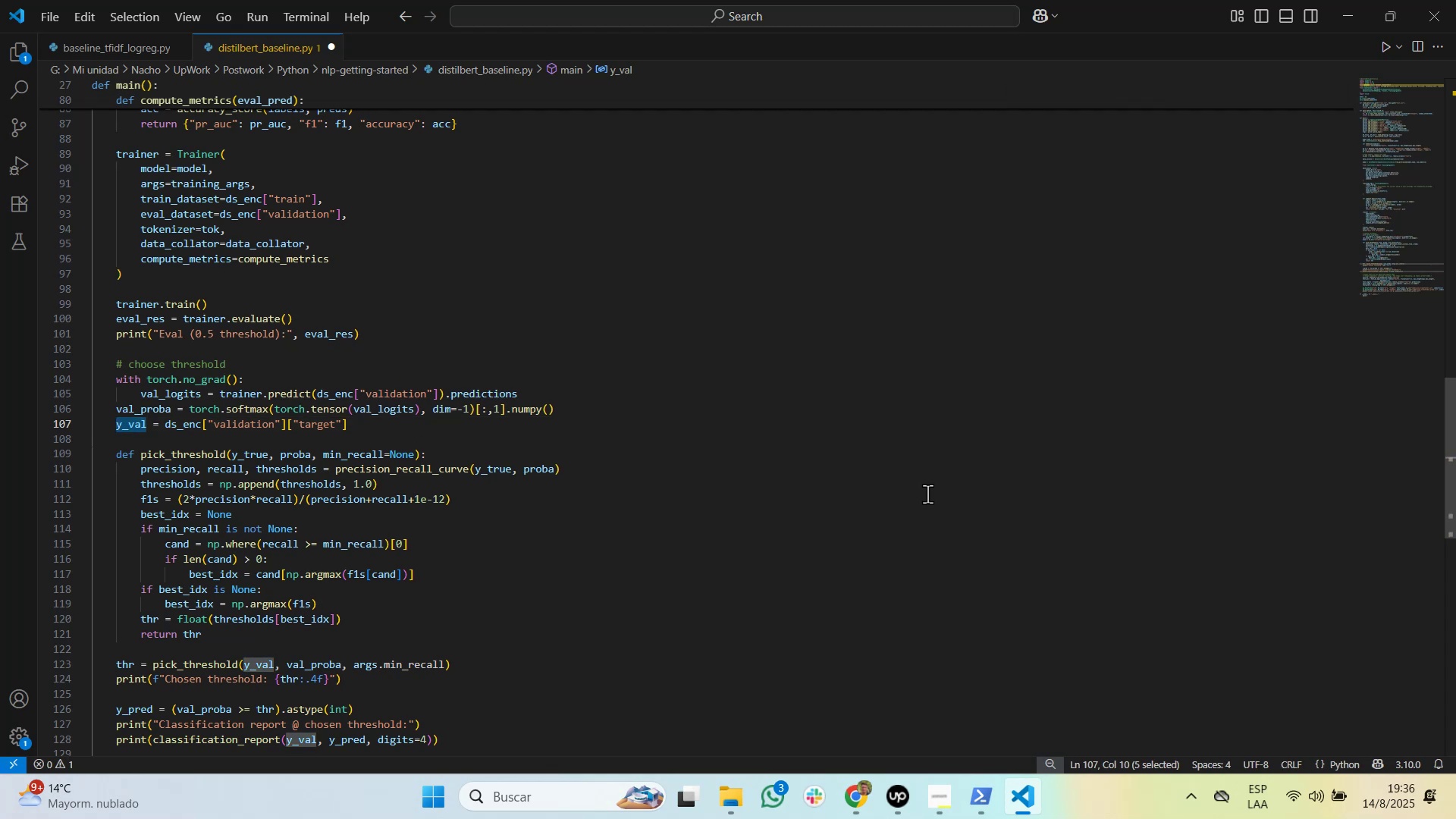 
key(Shift+End)
 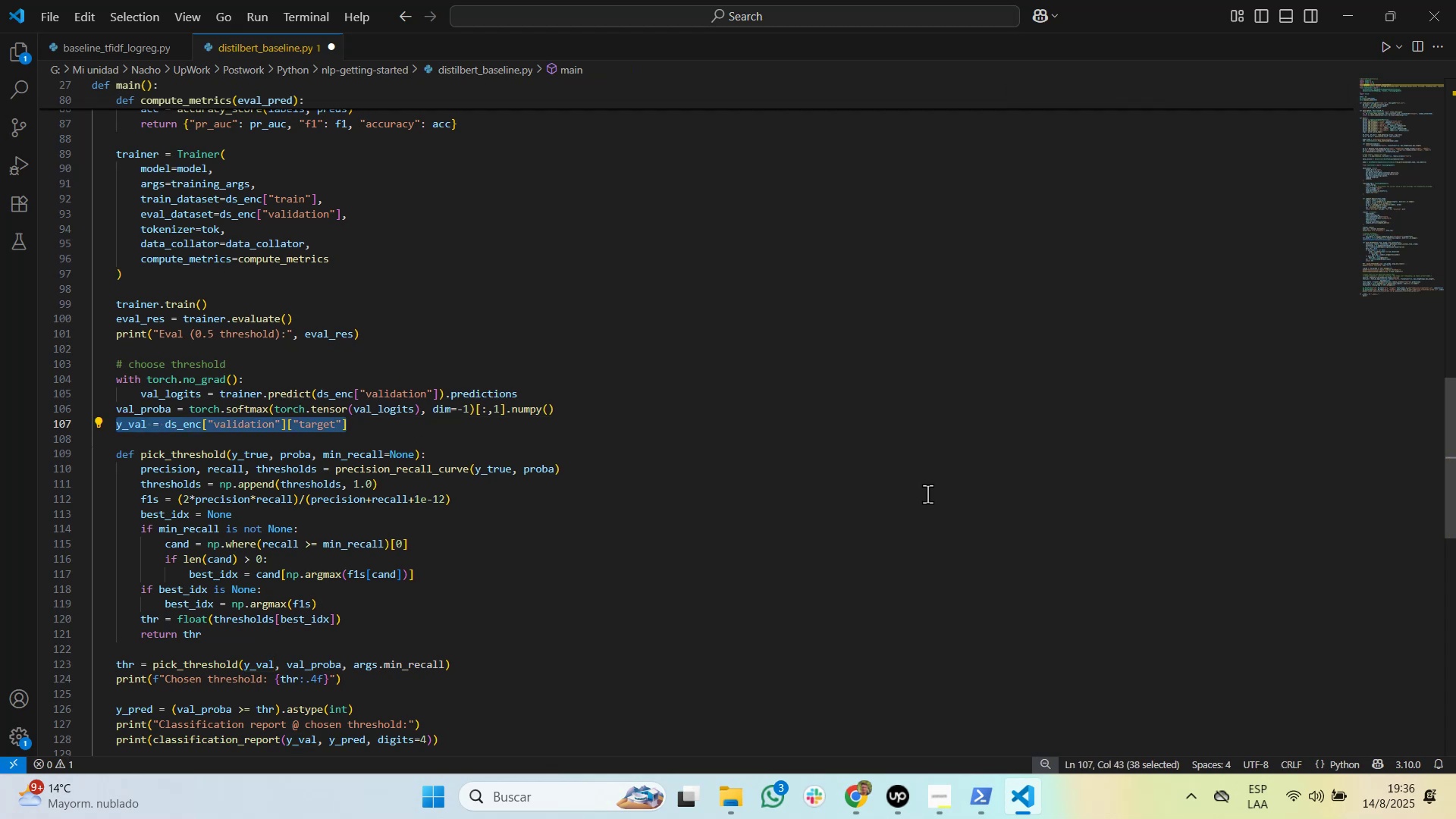 
key(Control+V)
 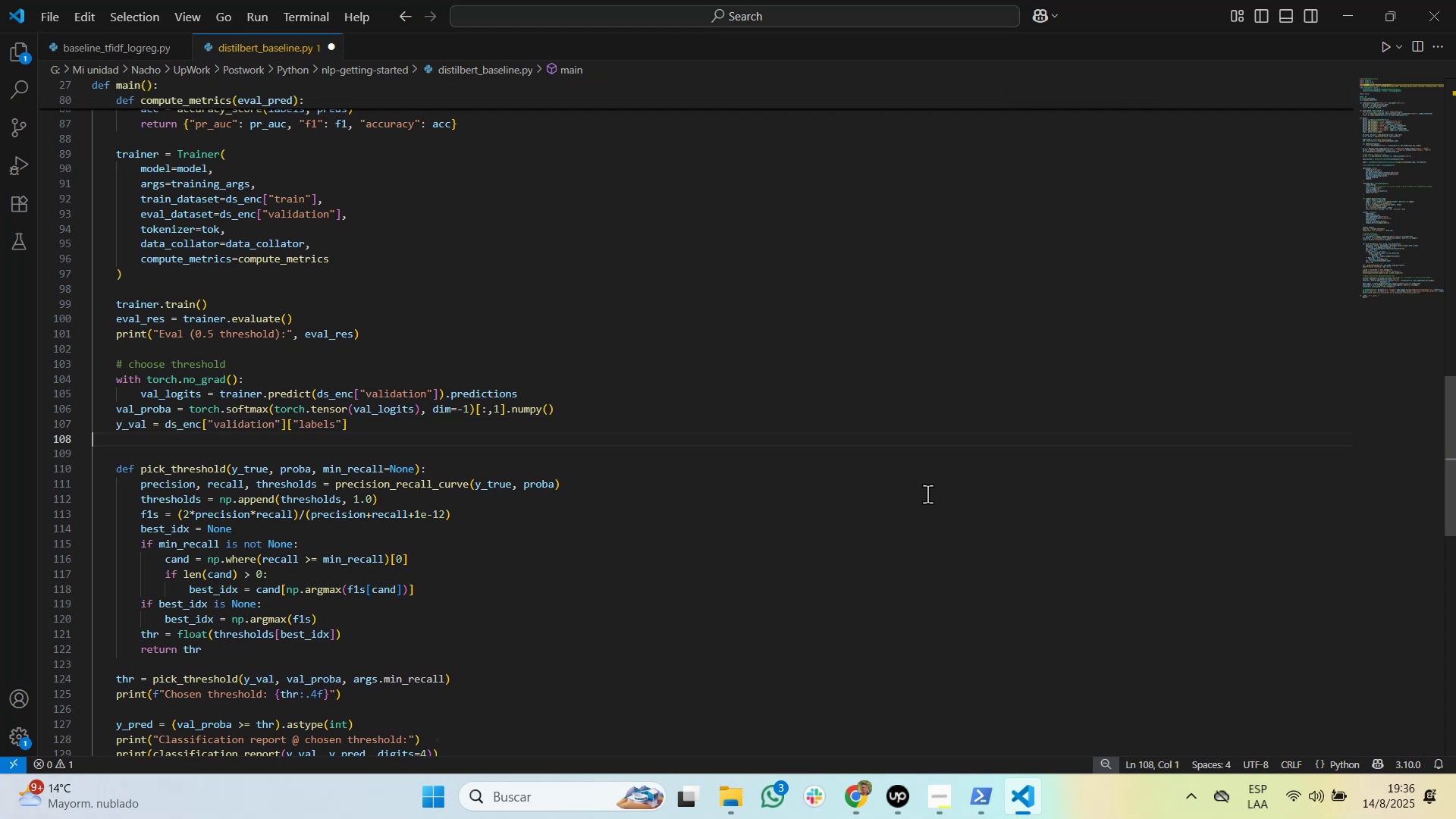 
key(Alt+AltLeft)
 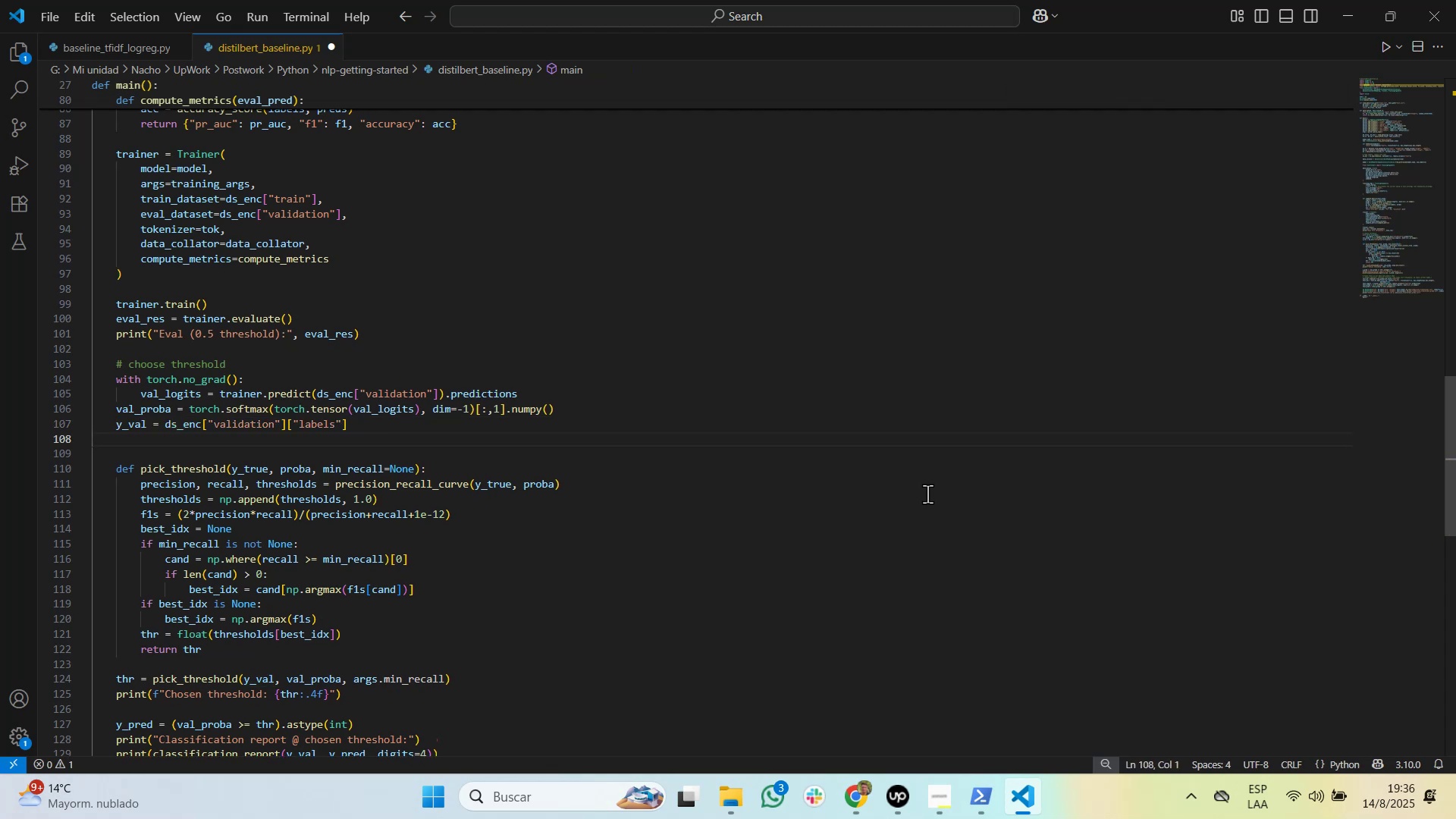 
key(Alt+Tab)
 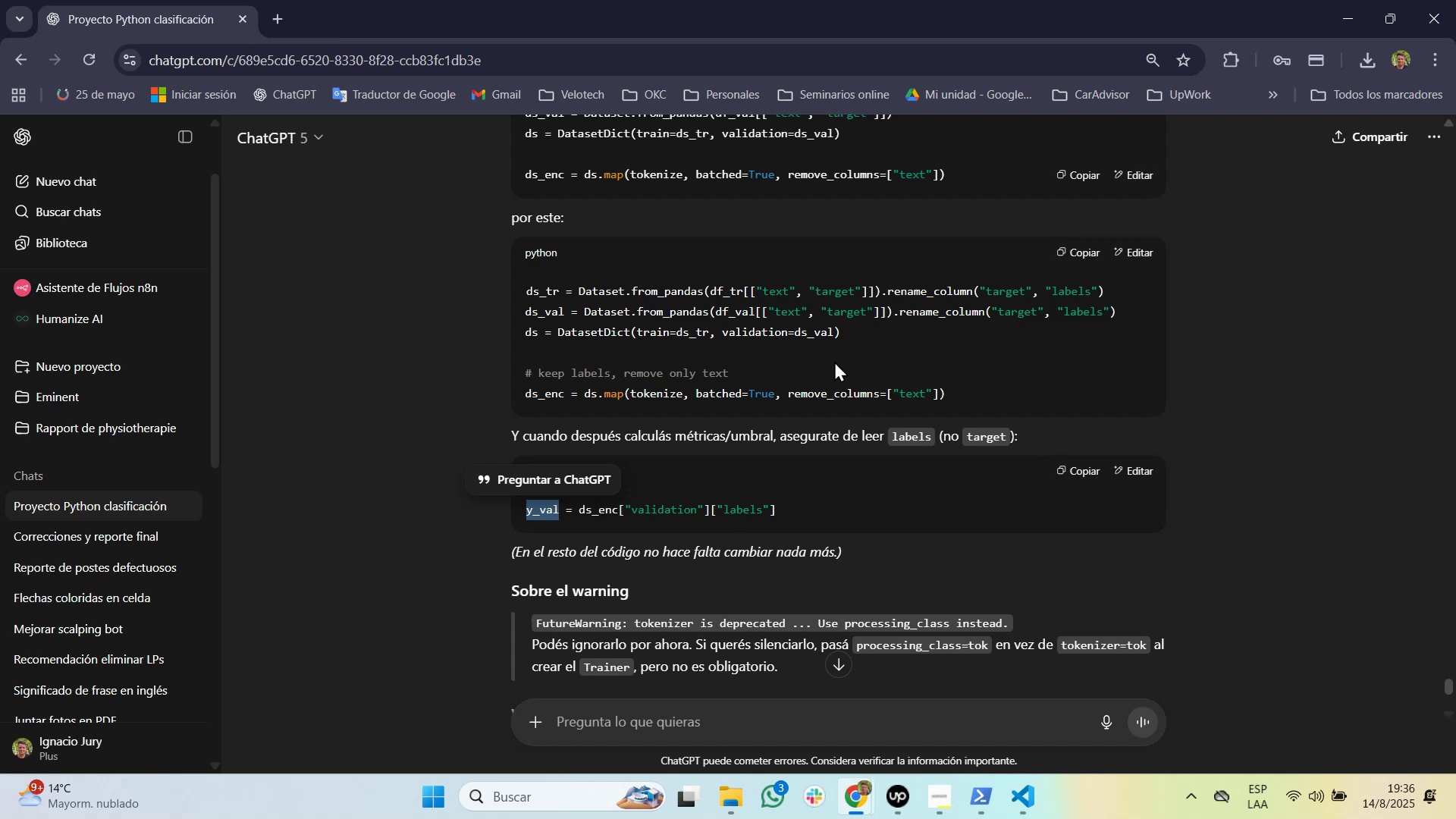 
wait(7.2)
 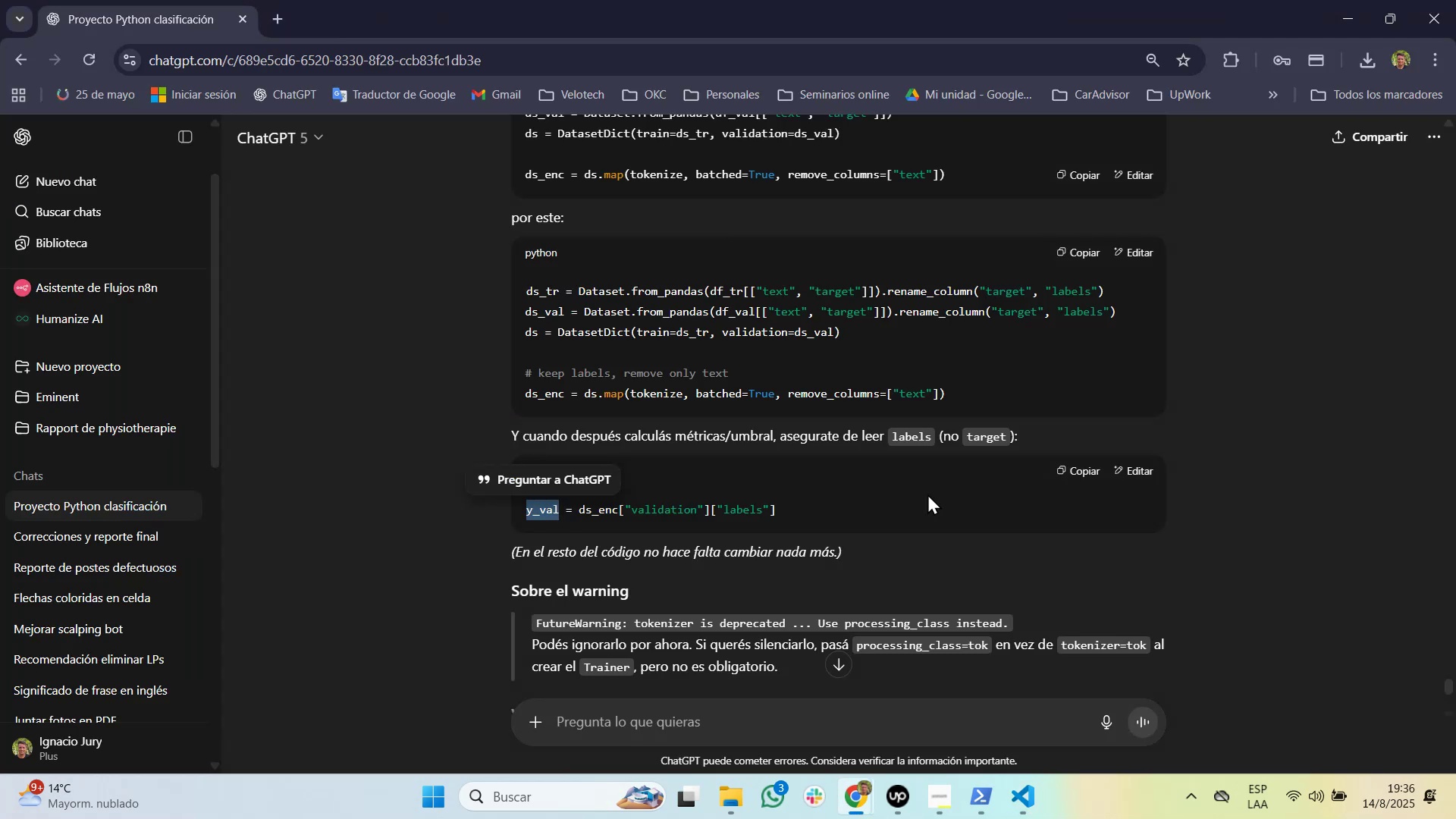 
scroll: coordinate [810, 463], scroll_direction: down, amount: 2.0
 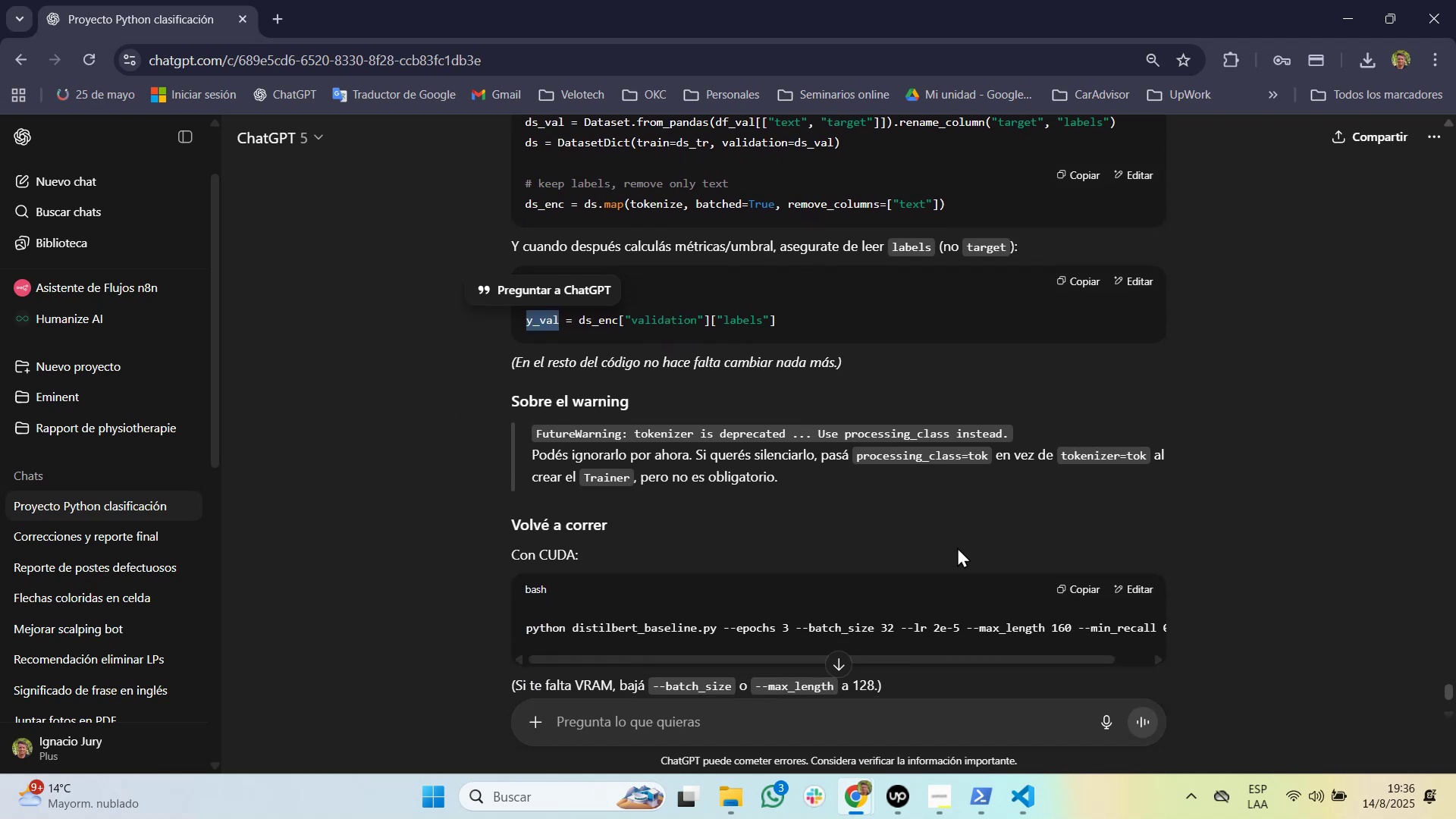 
wait(6.09)
 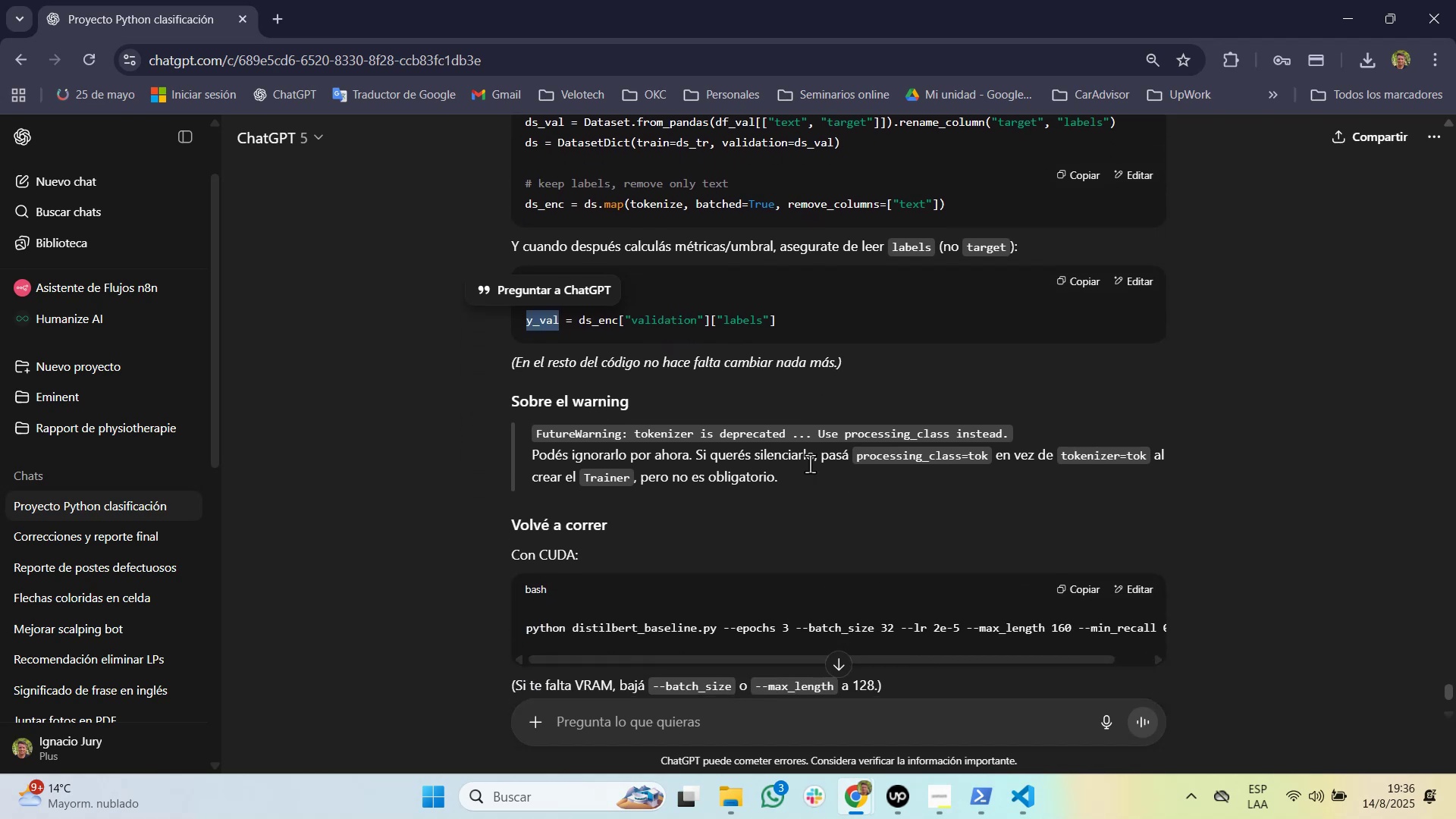 
left_click([1082, 582])
 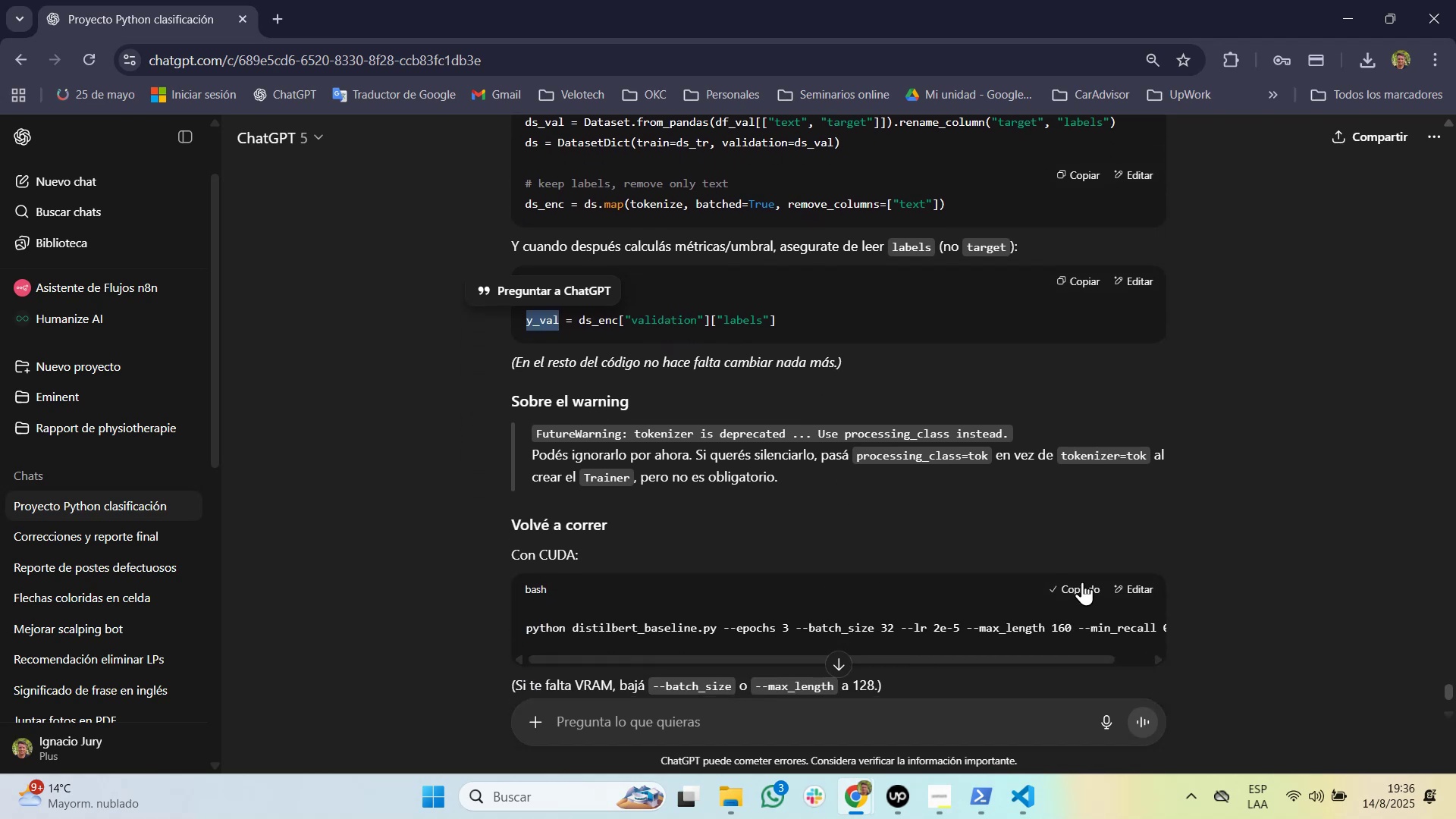 
key(Alt+AltLeft)
 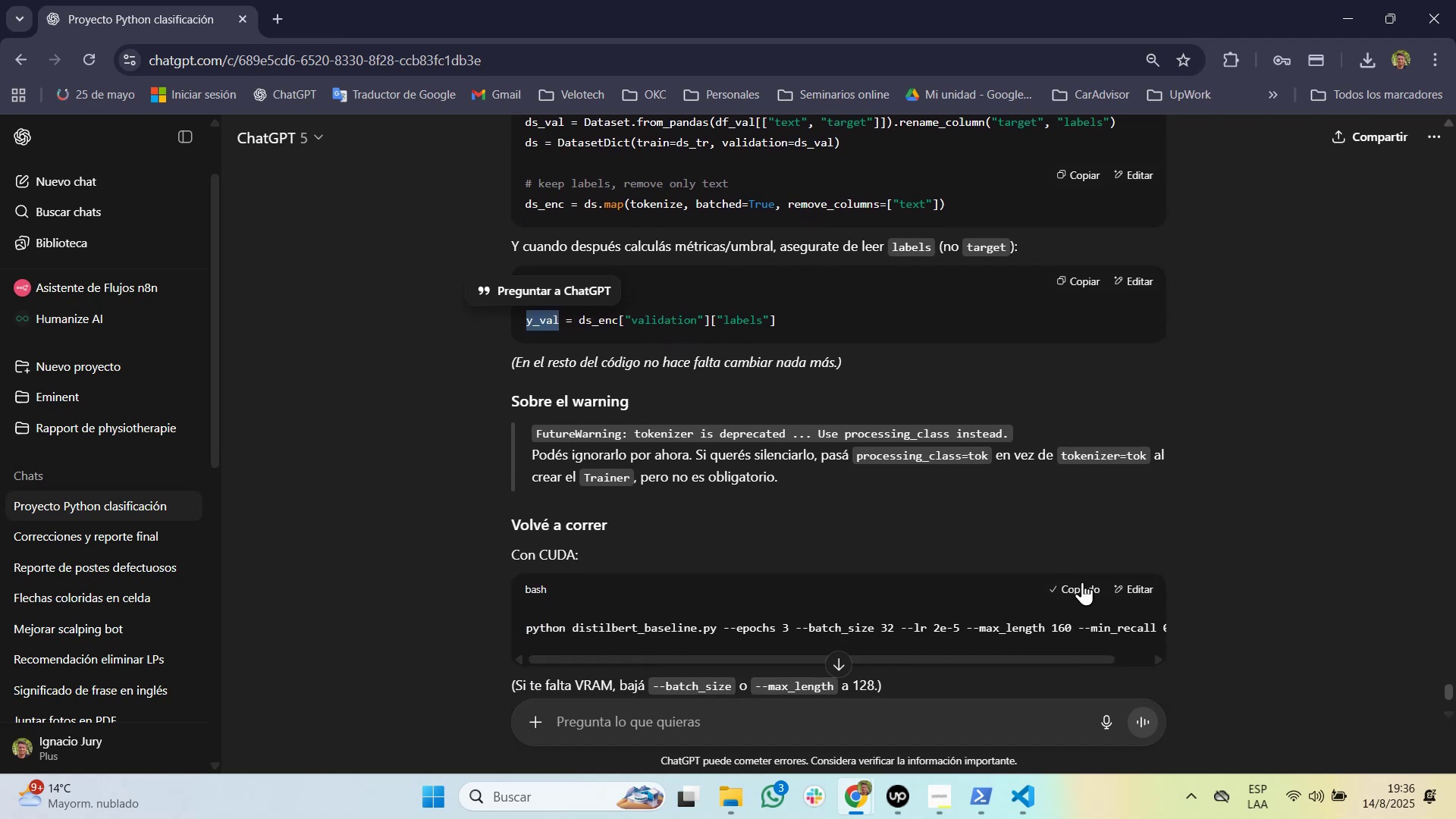 
key(Alt+Tab)
 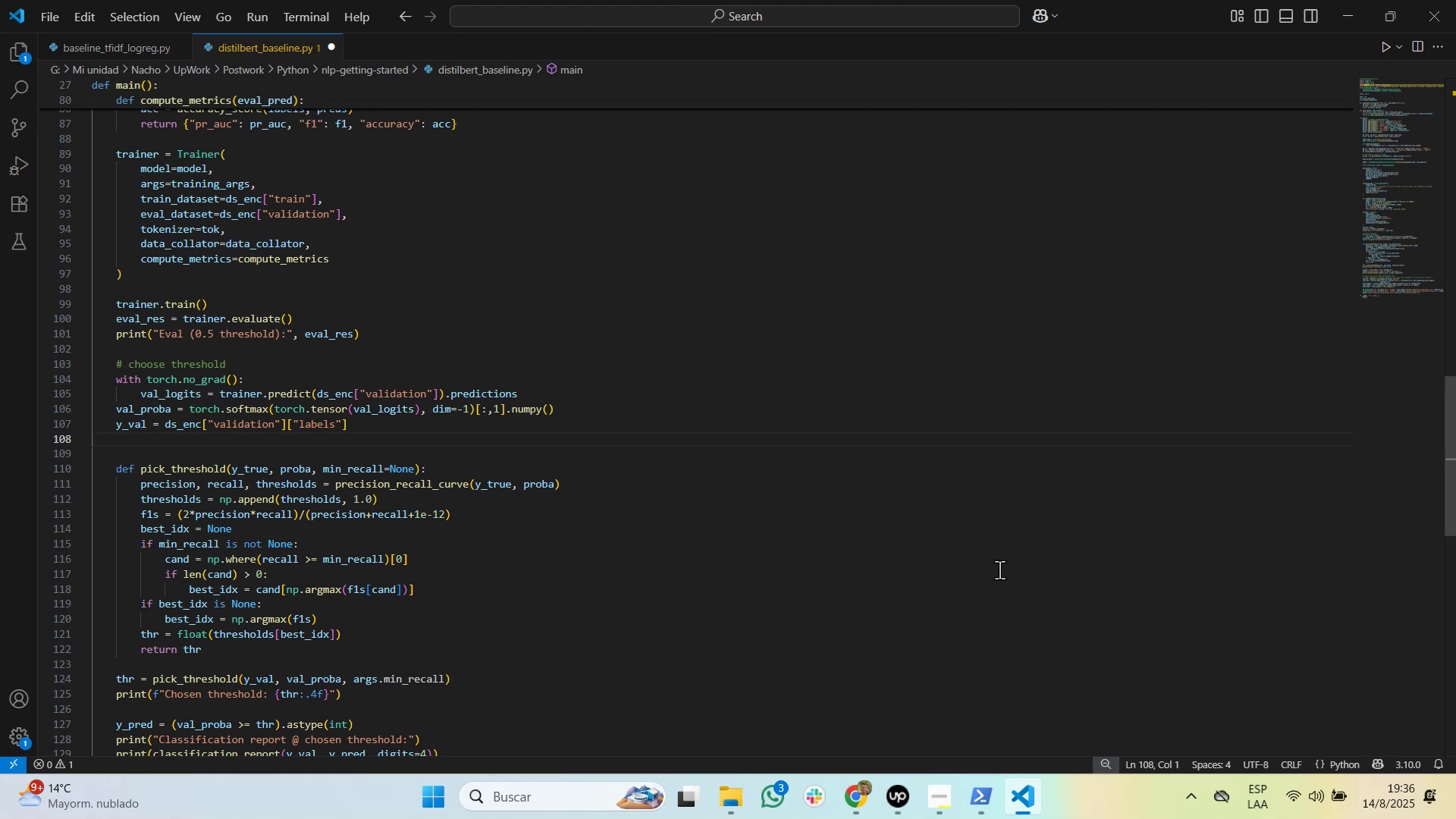 
key(Alt+Tab)
 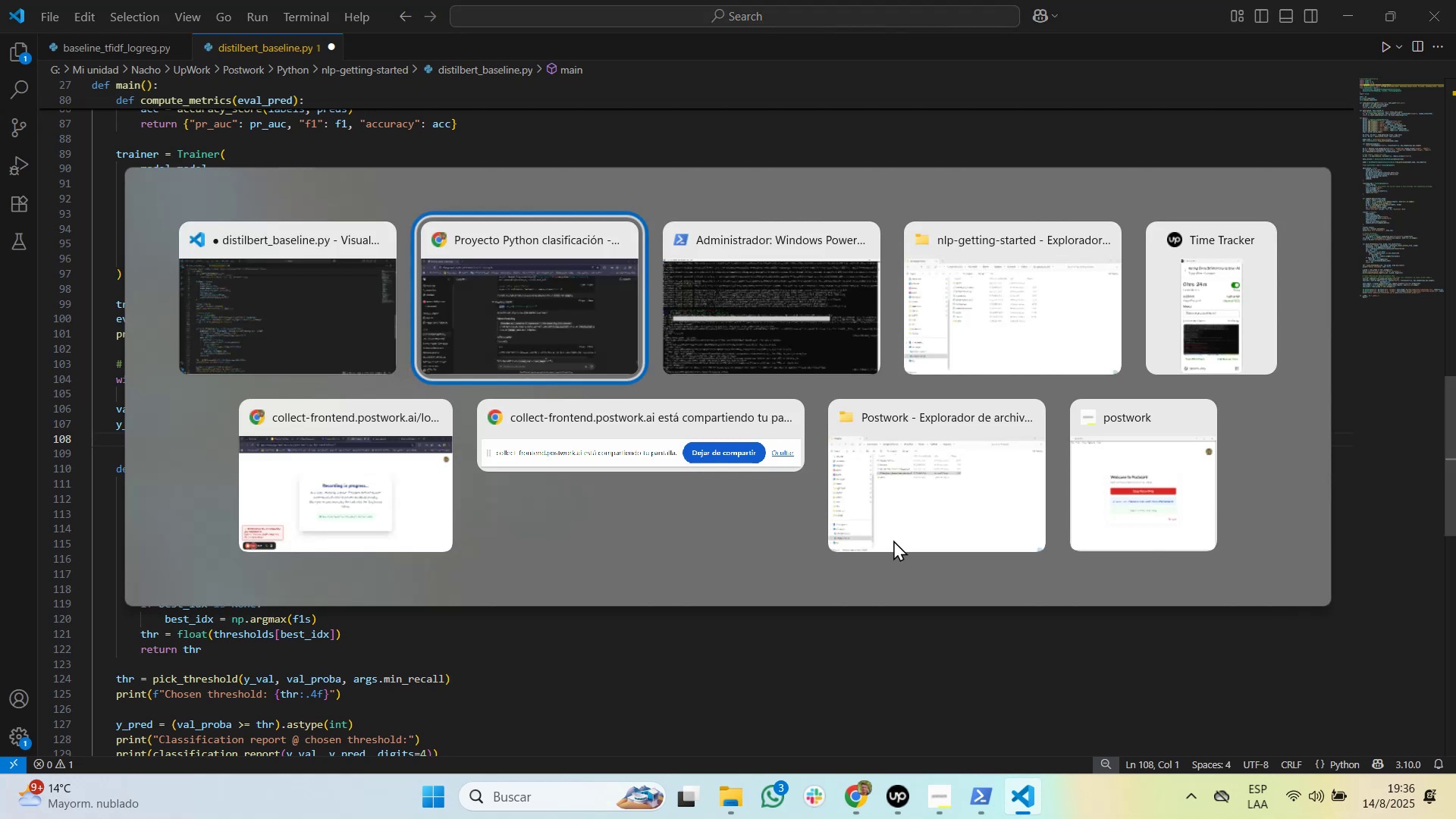 
key(Alt+Tab)
 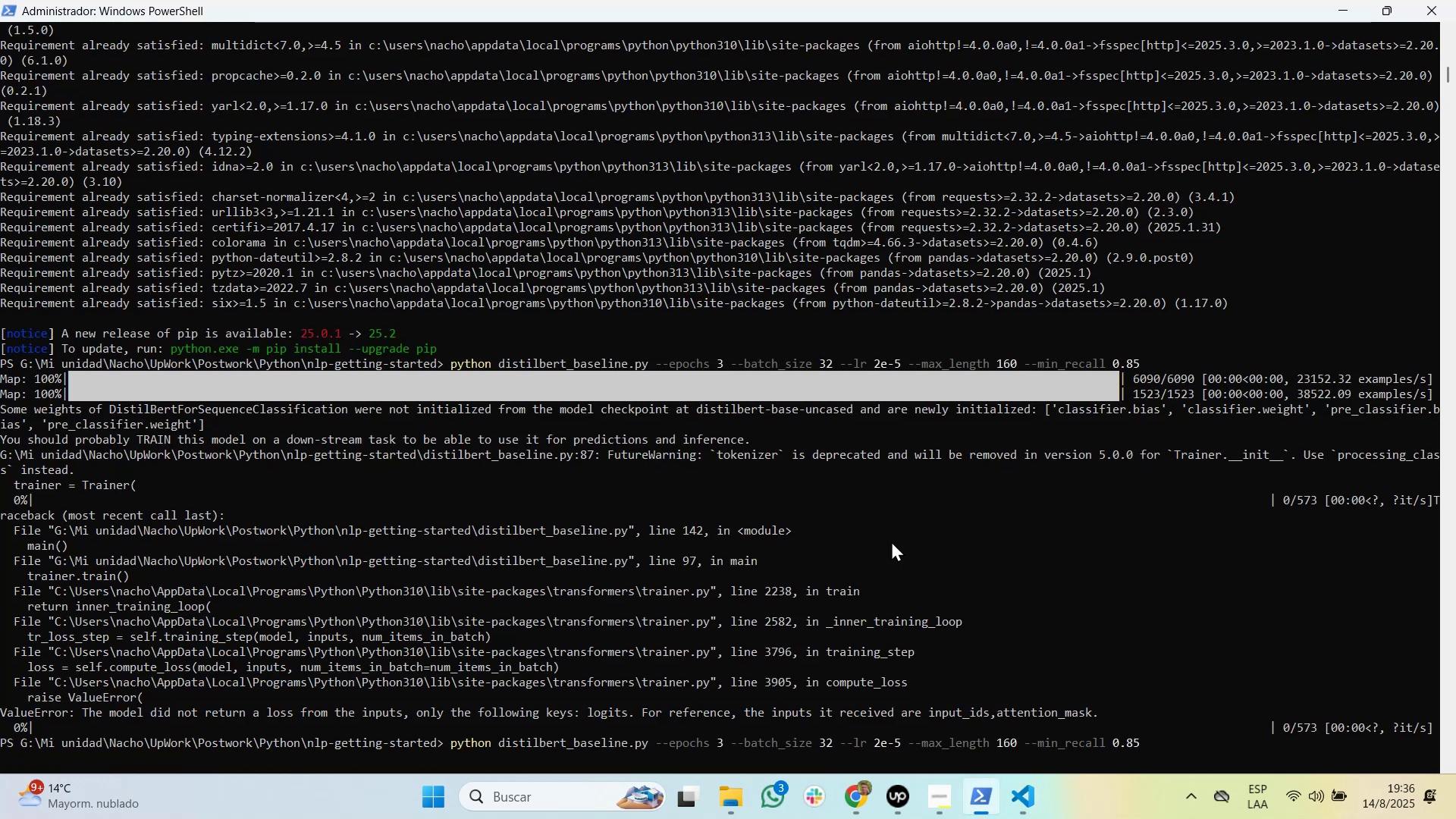 
wait(9.55)
 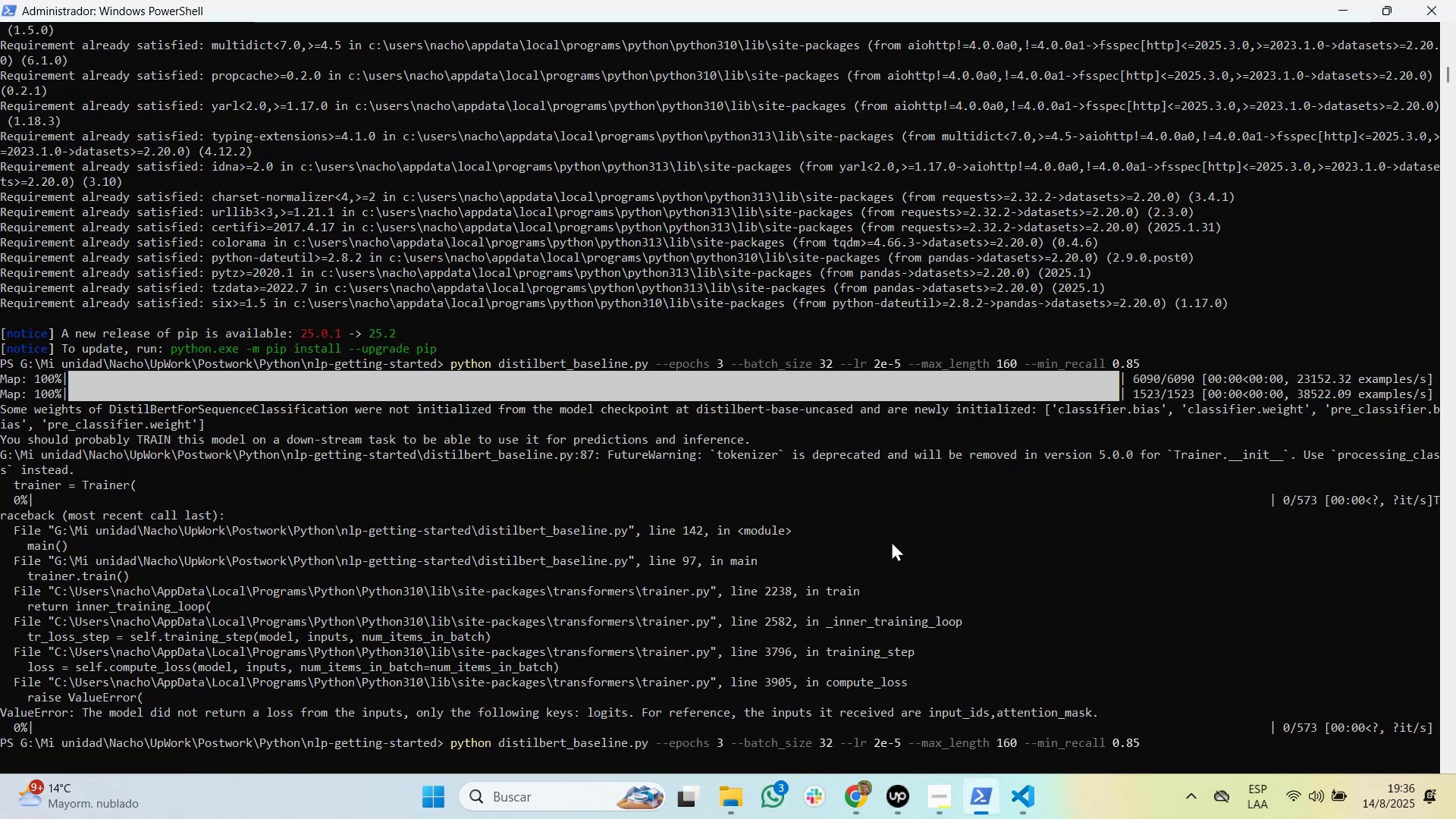 
left_click([896, 800])
 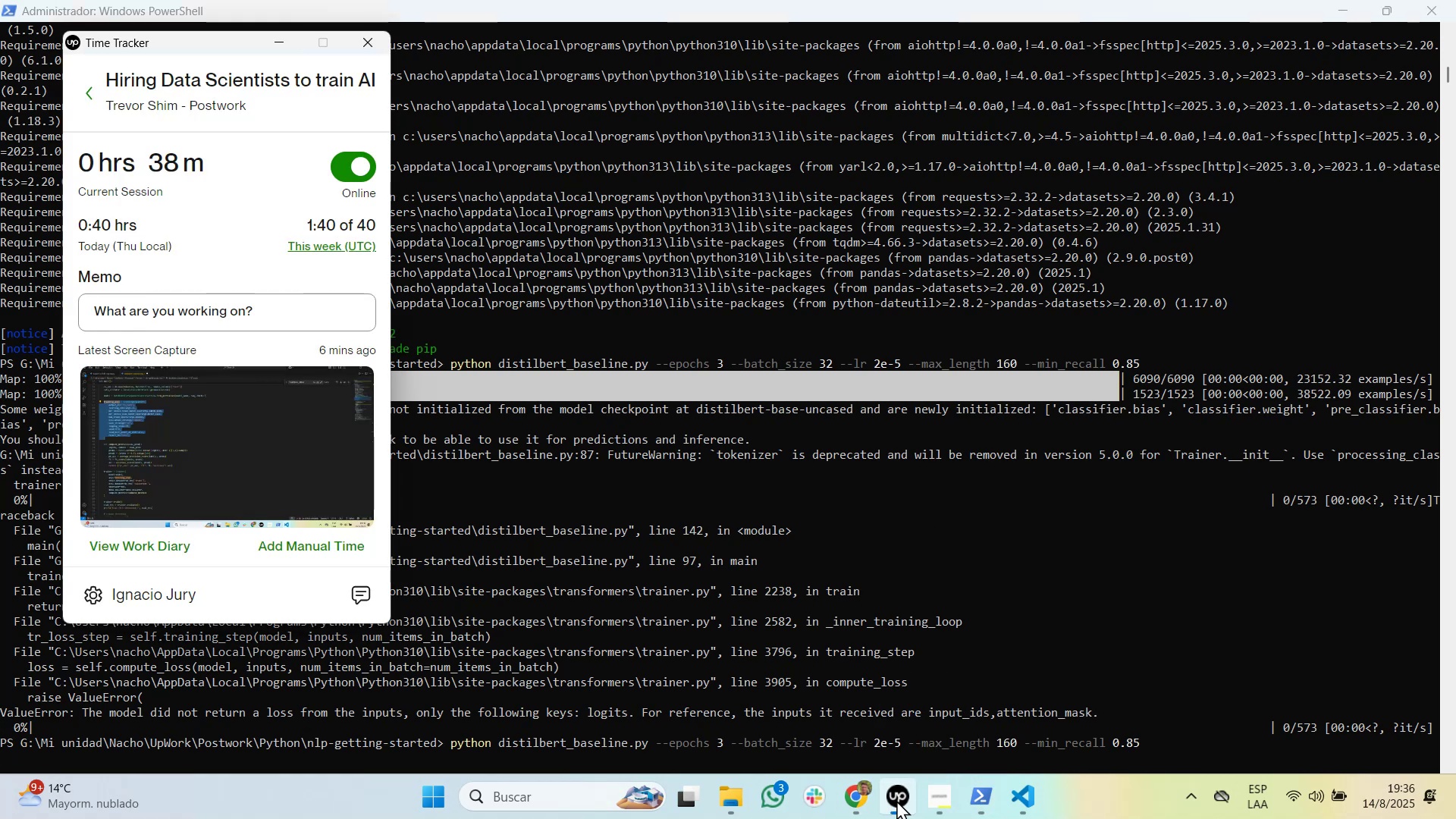 
left_click([896, 800])
 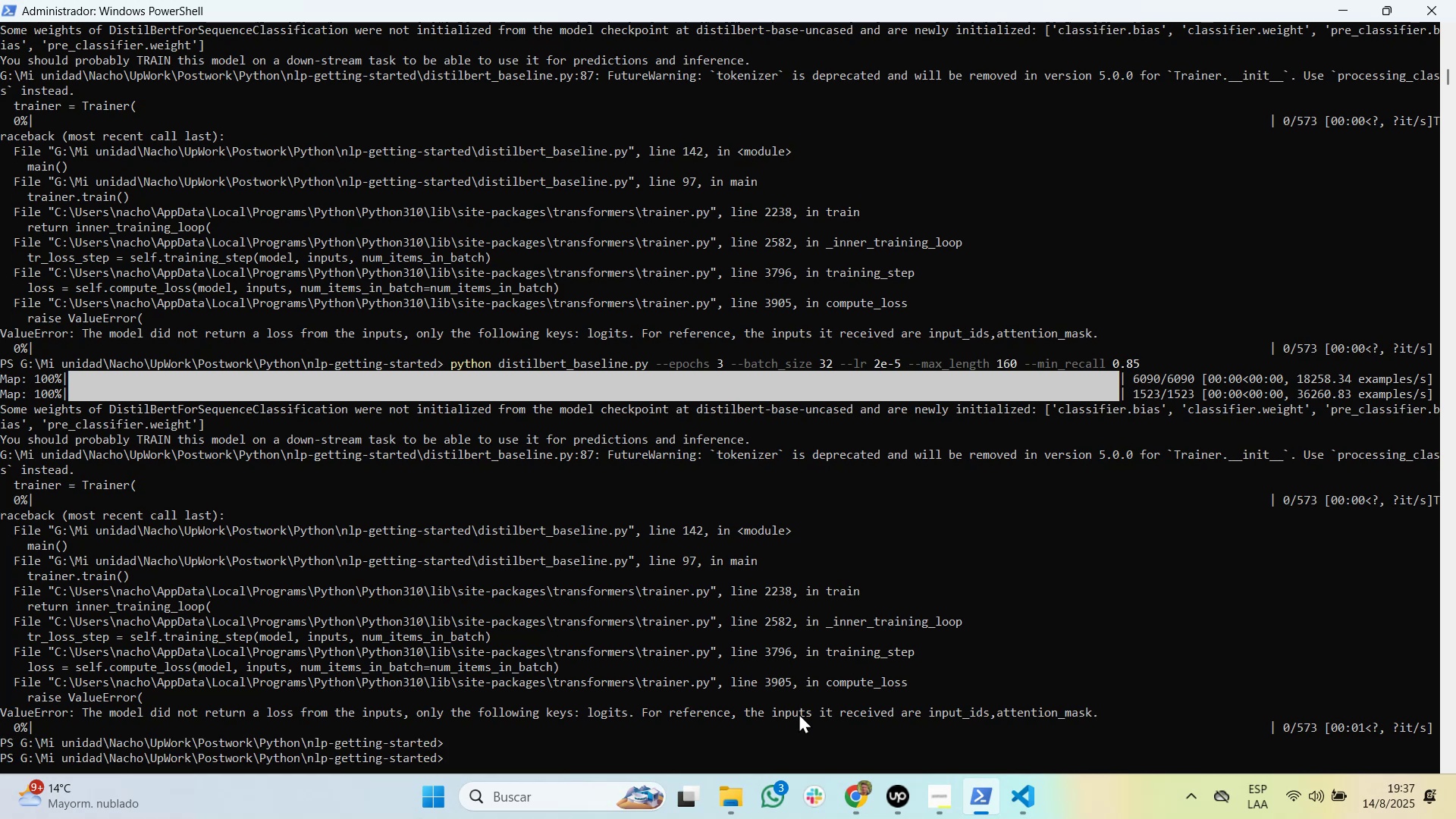 
wait(14.55)
 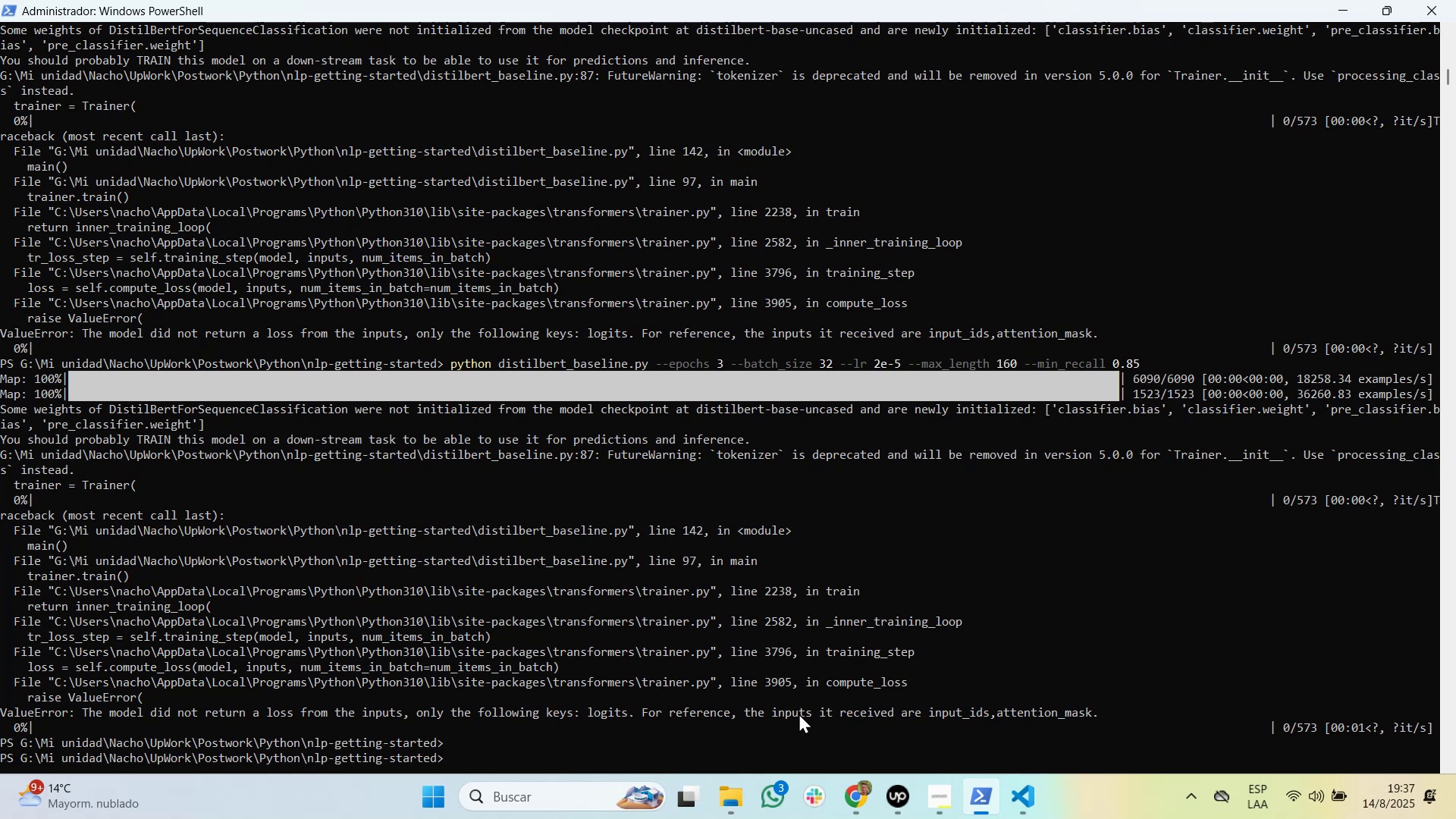 
key(Alt+AltLeft)
 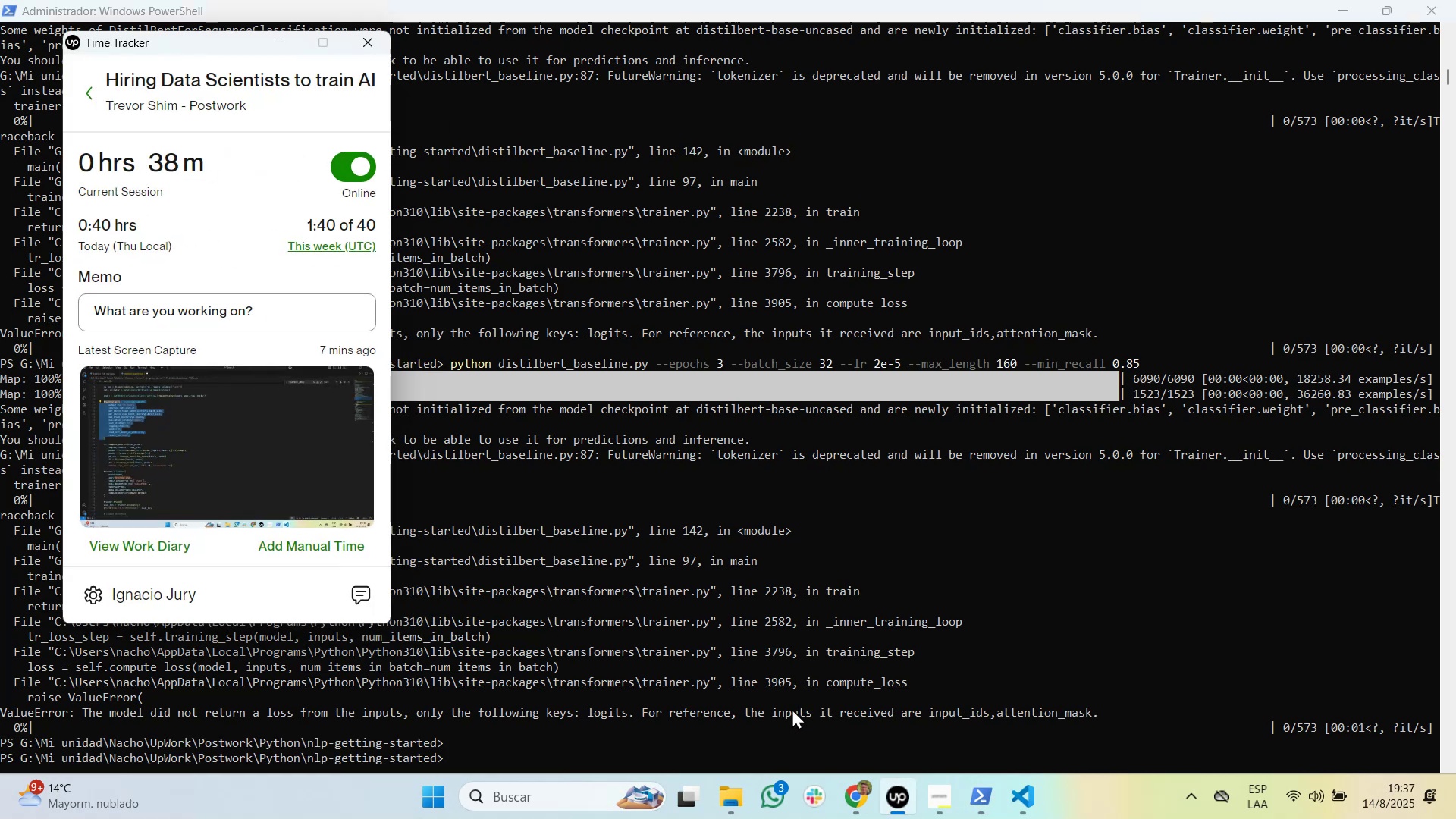 
hold_key(key=Tab, duration=0.51)
 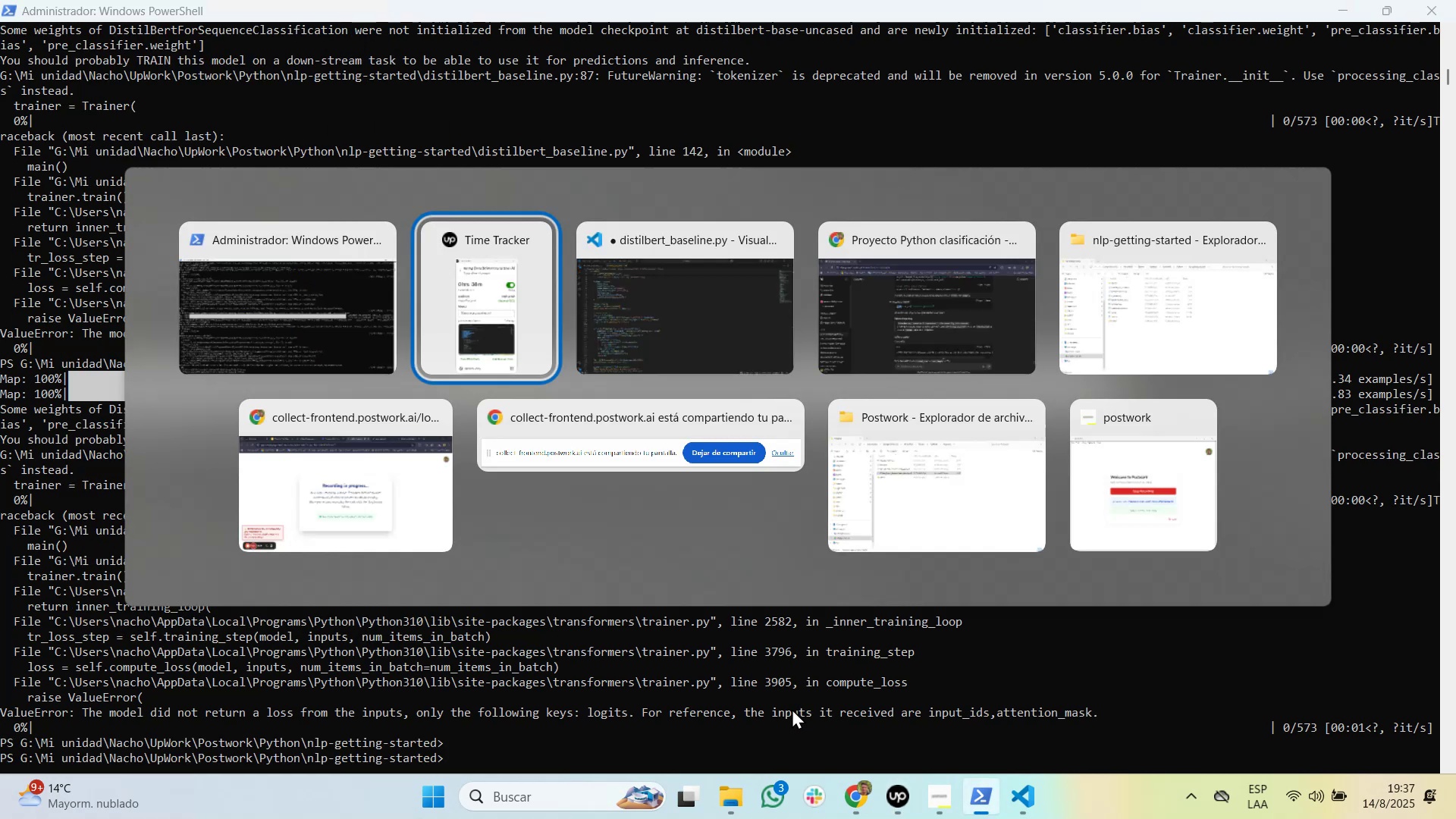 
key(Tab)
 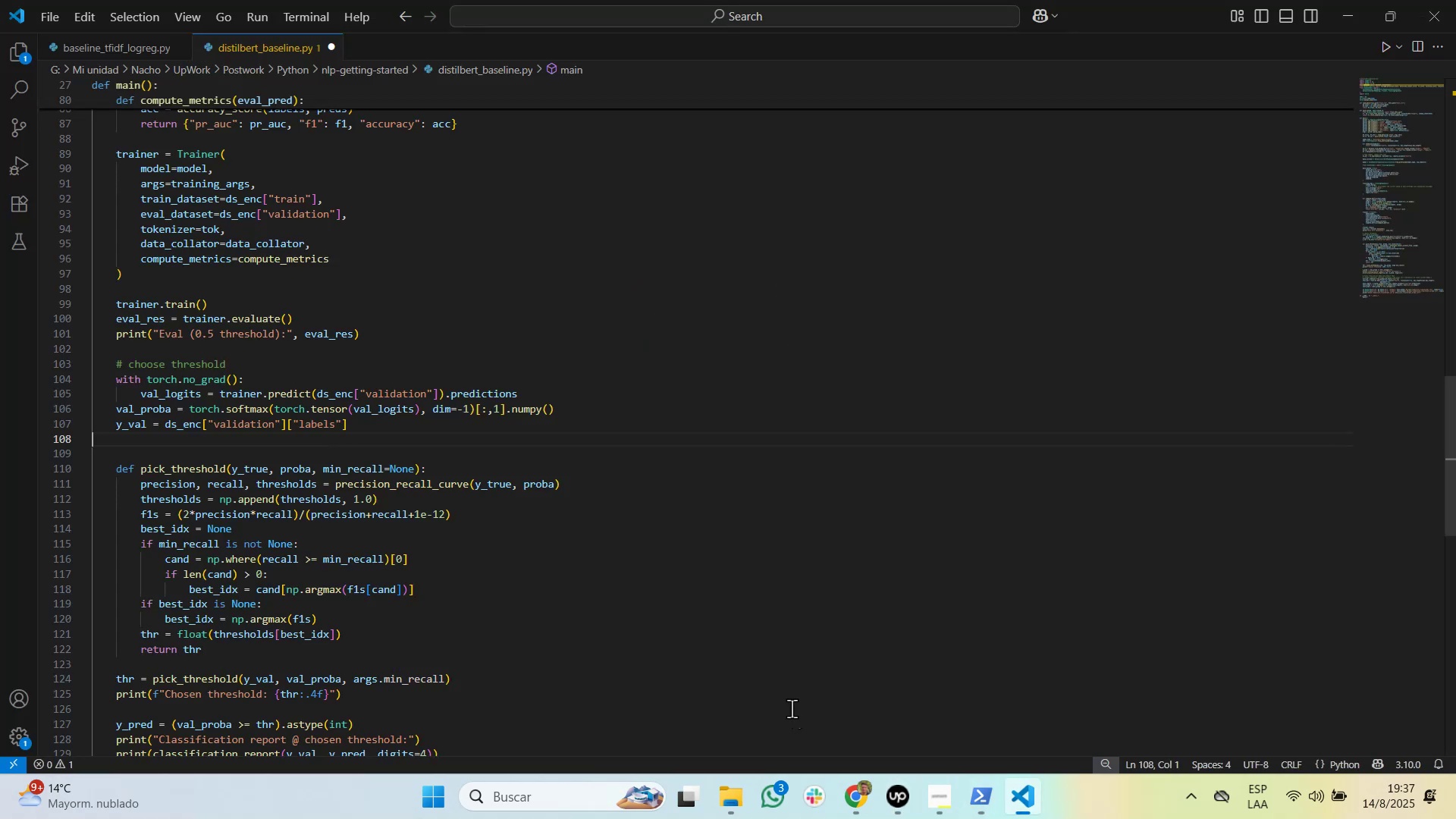 
key(Alt+AltLeft)
 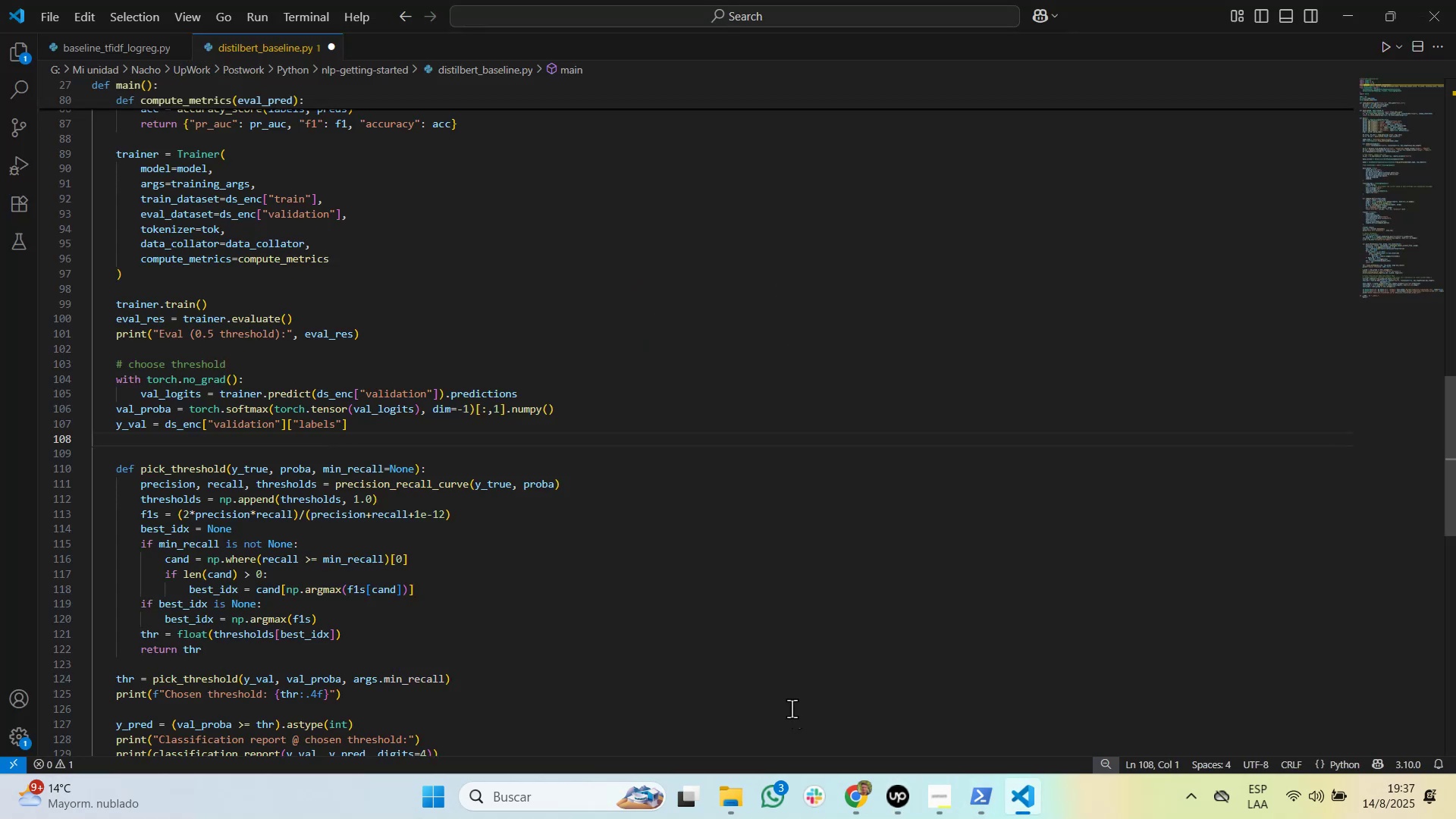 
hold_key(key=Tab, duration=0.64)
 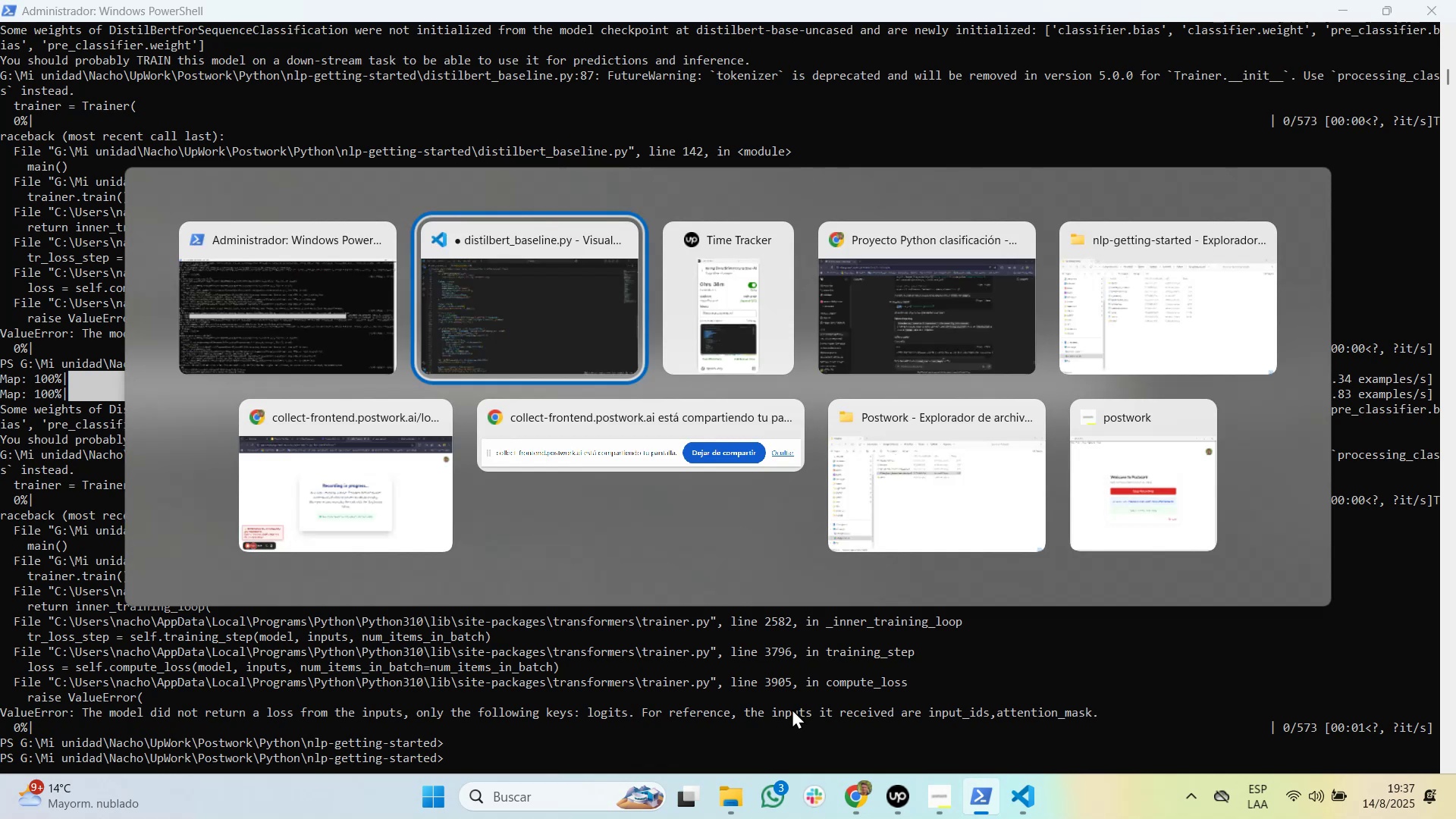 
key(Tab)
 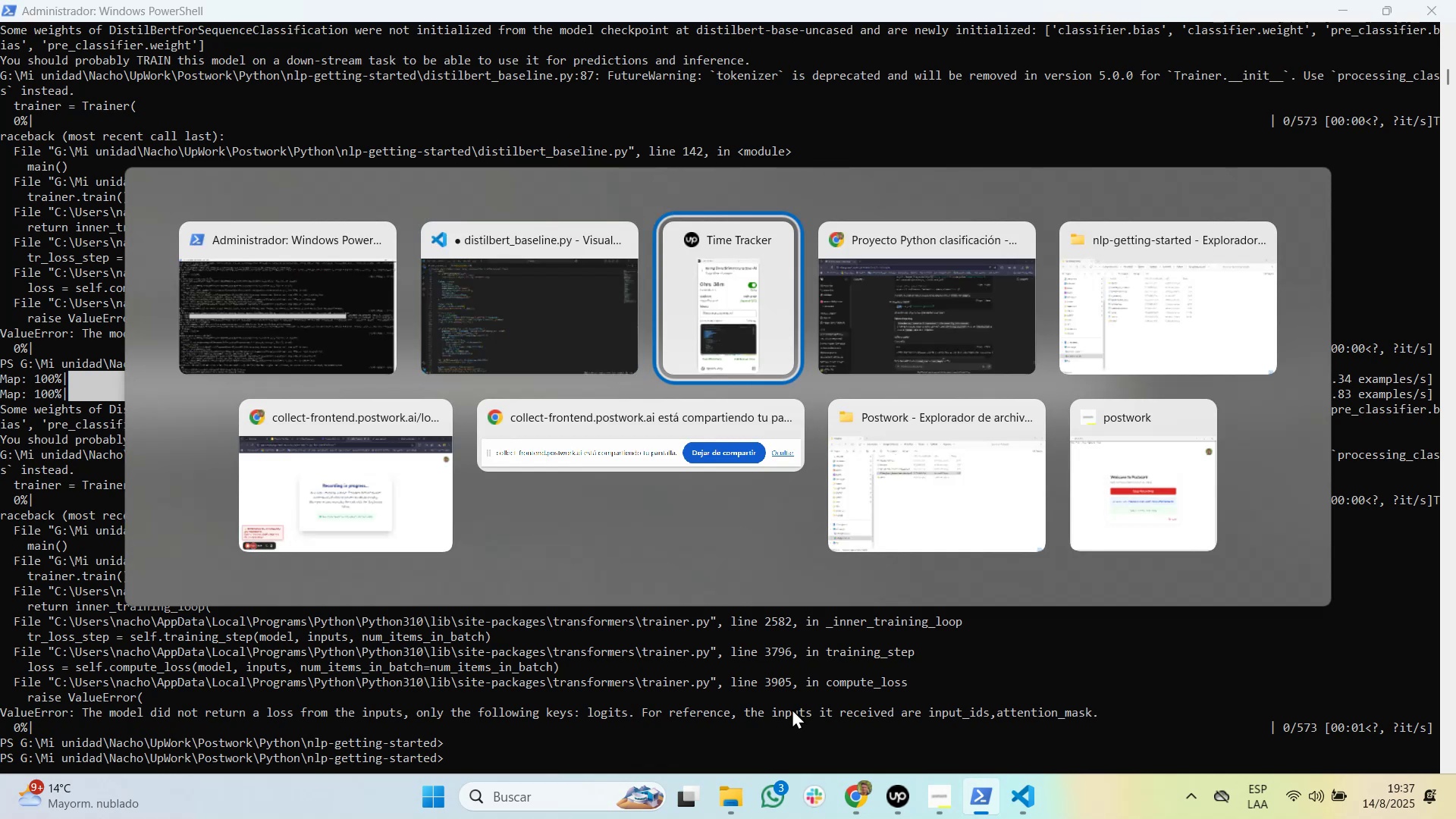 
key(Tab)
 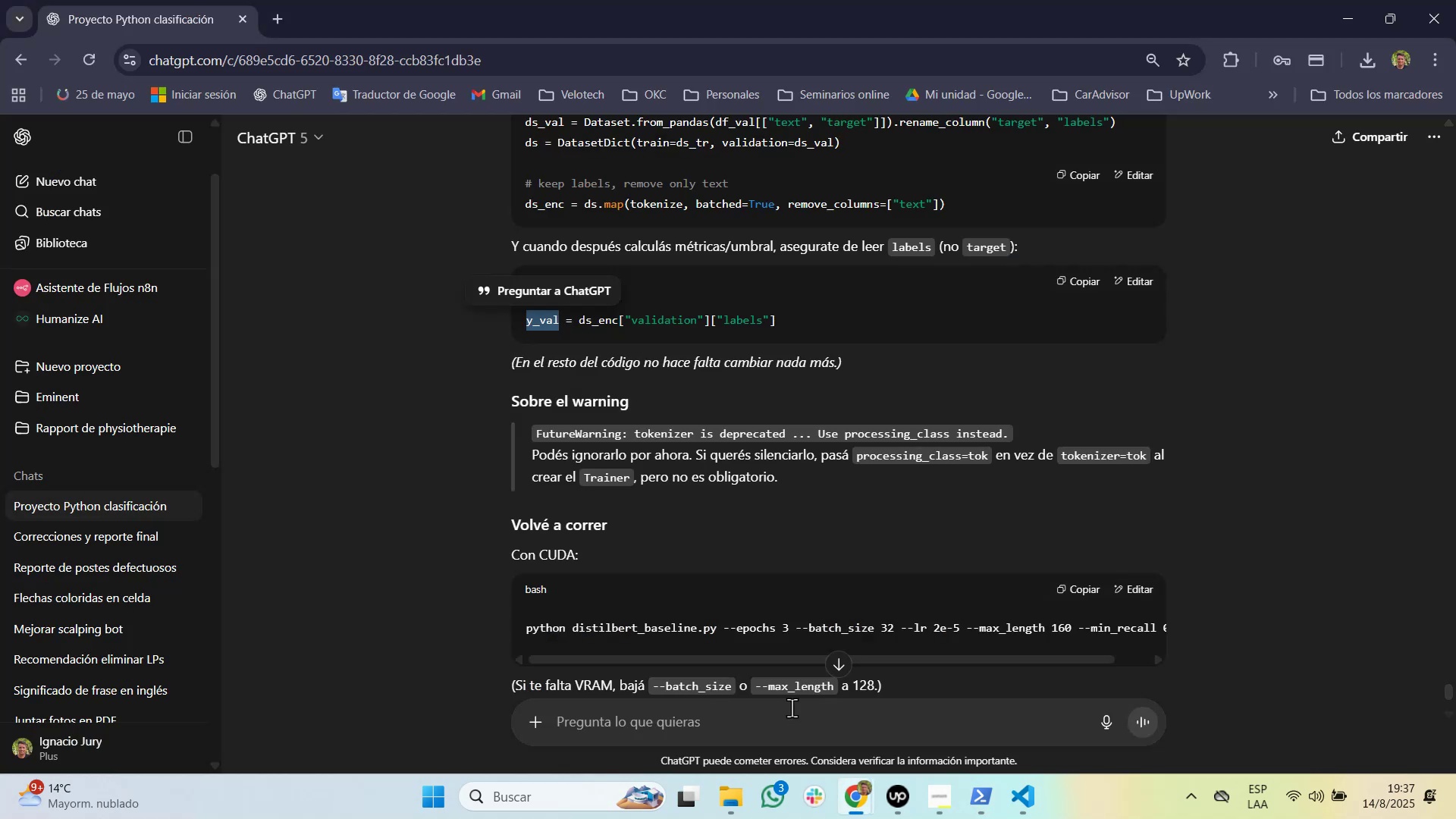 
scroll: coordinate [795, 645], scroll_direction: down, amount: 2.0
 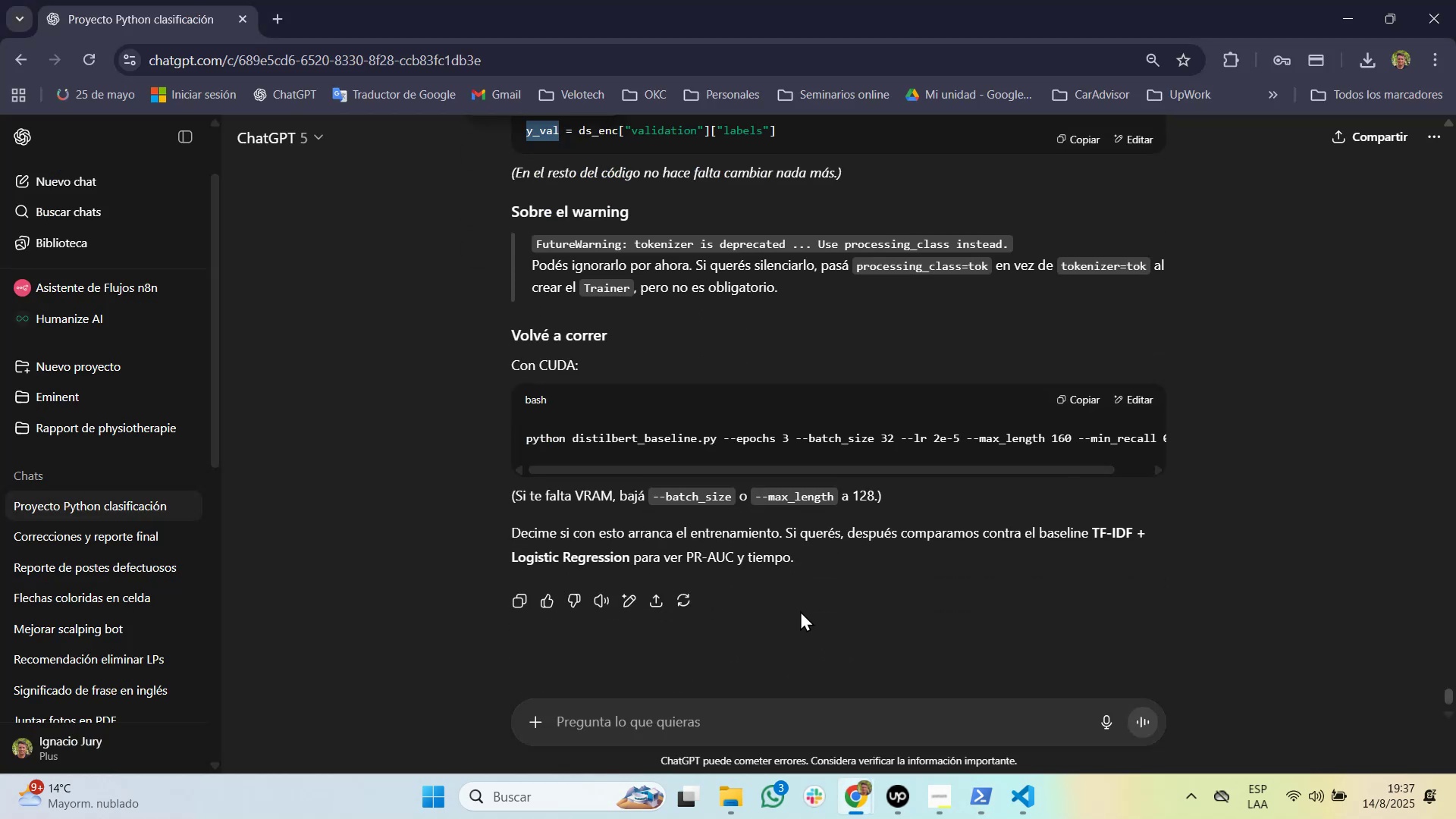 
key(Alt+AltLeft)
 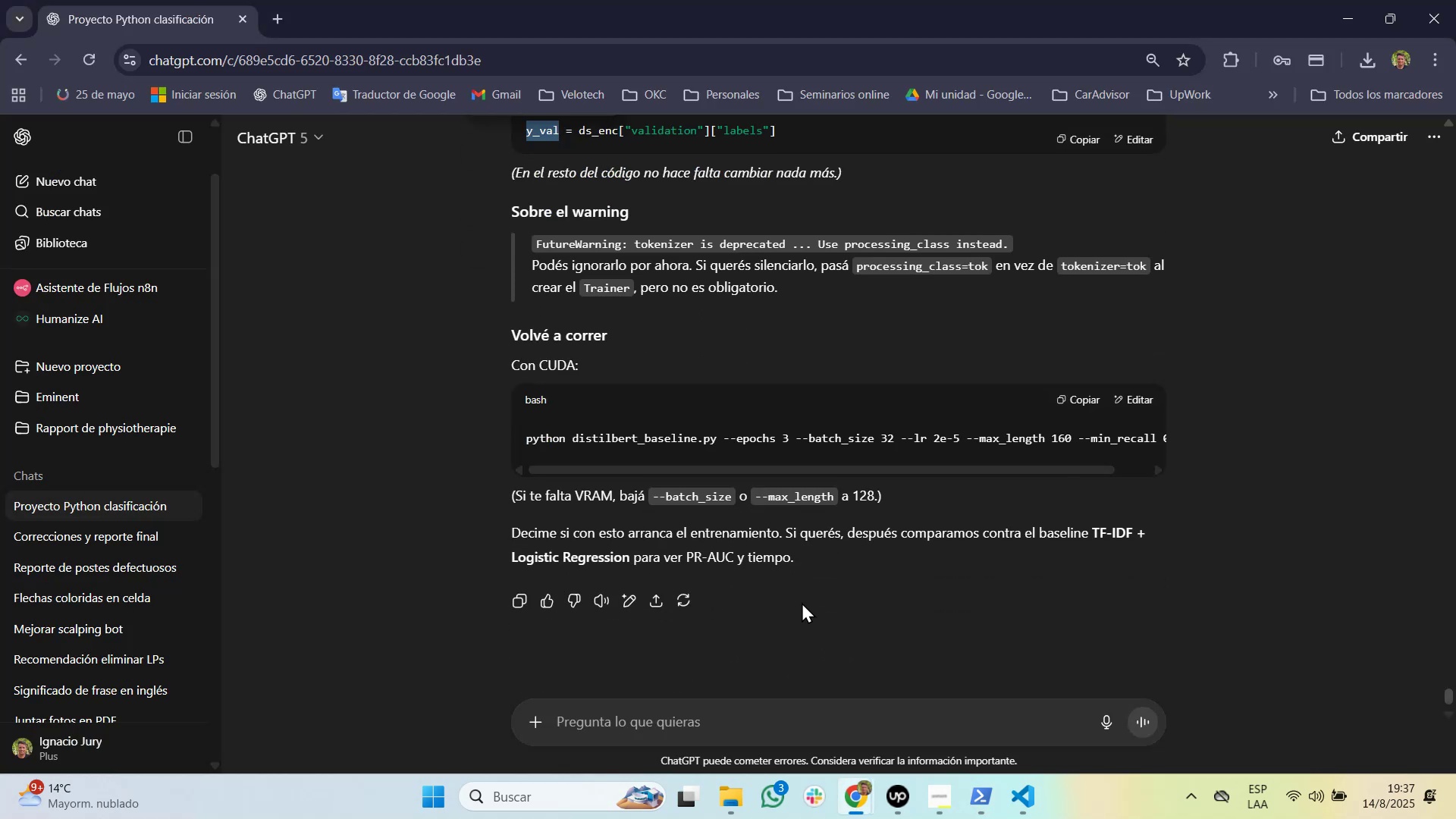 
hold_key(key=Tab, duration=9.87)
 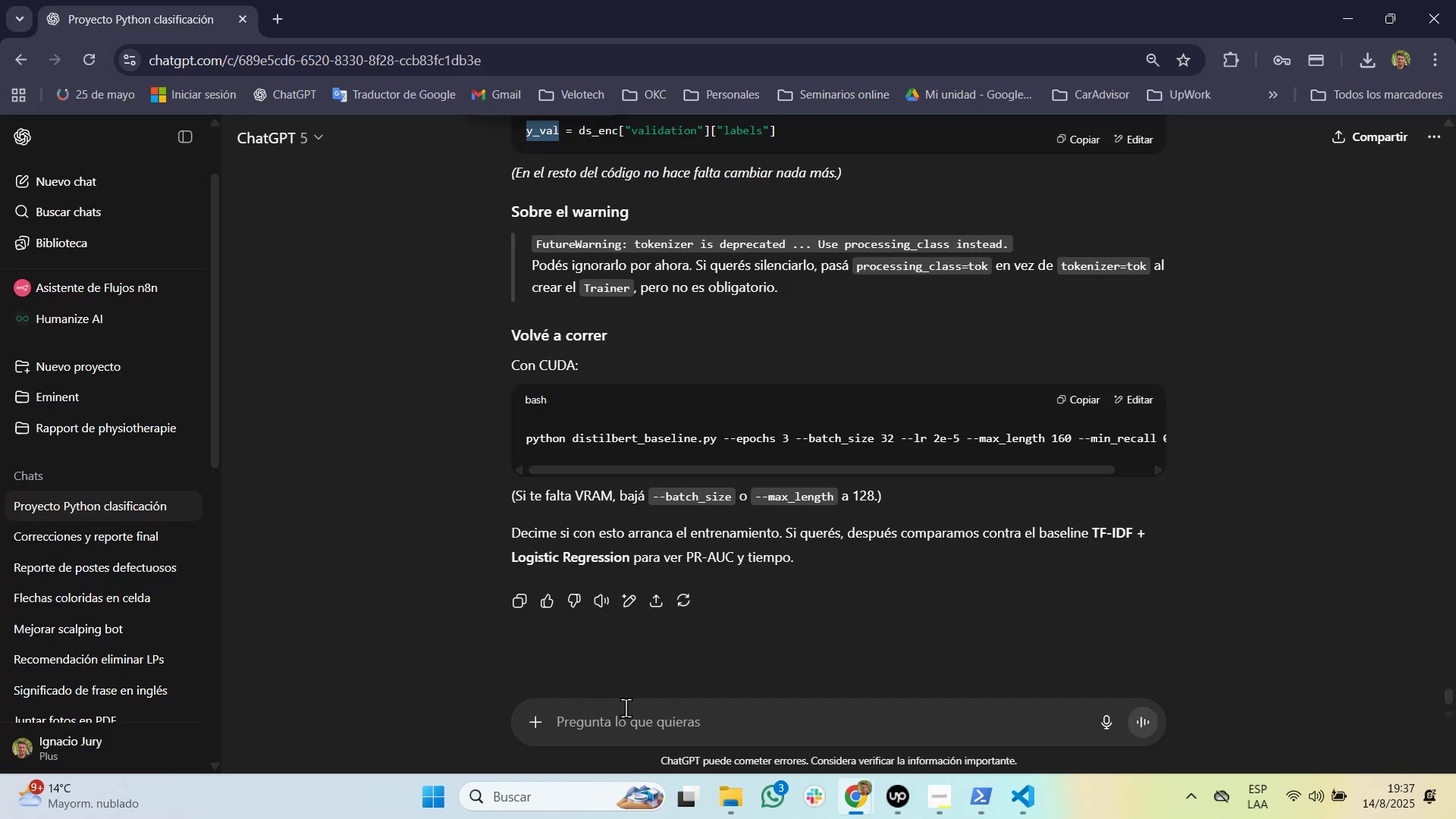 
left_click([626, 712])
 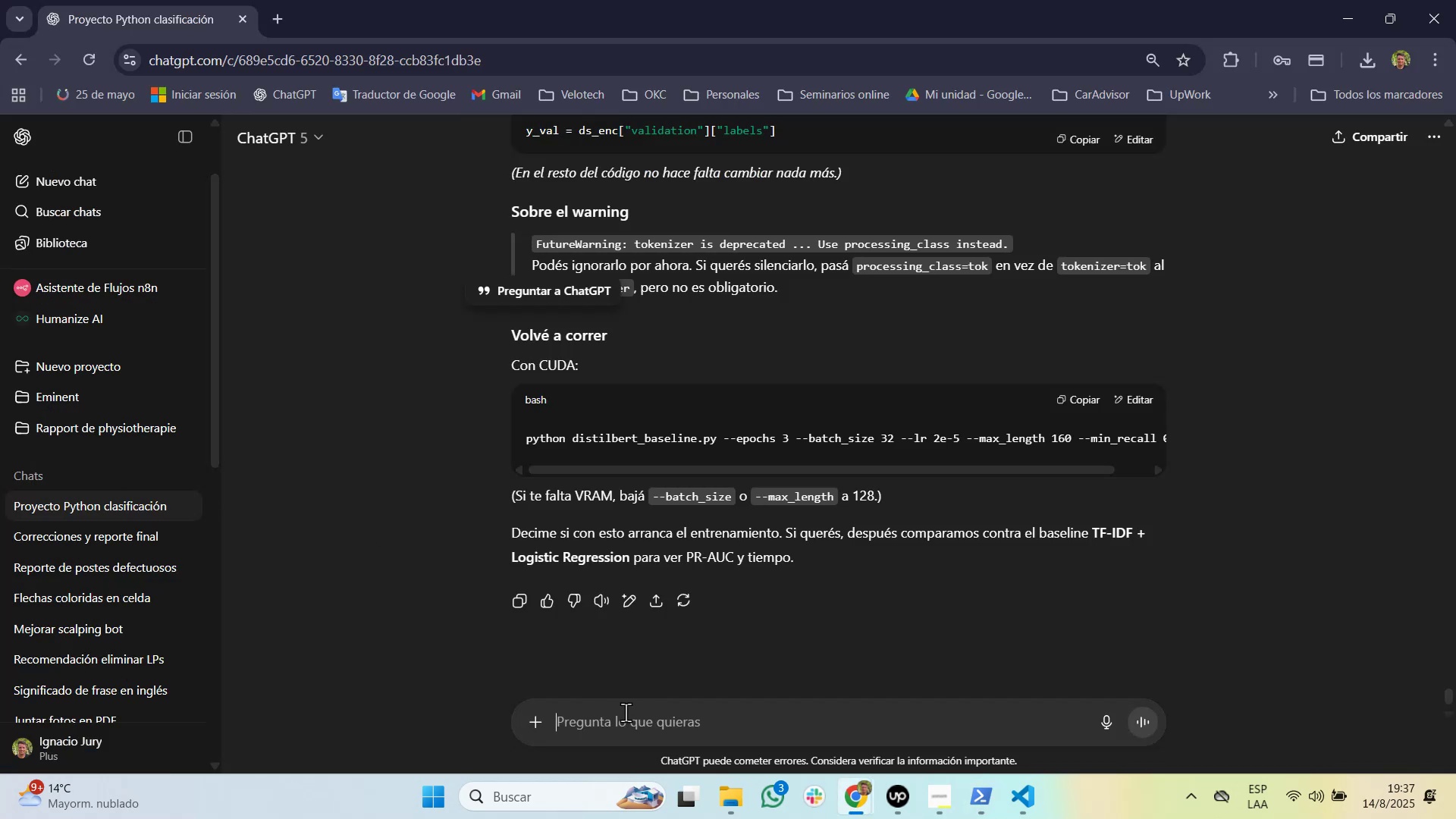 
key(Control+V)
 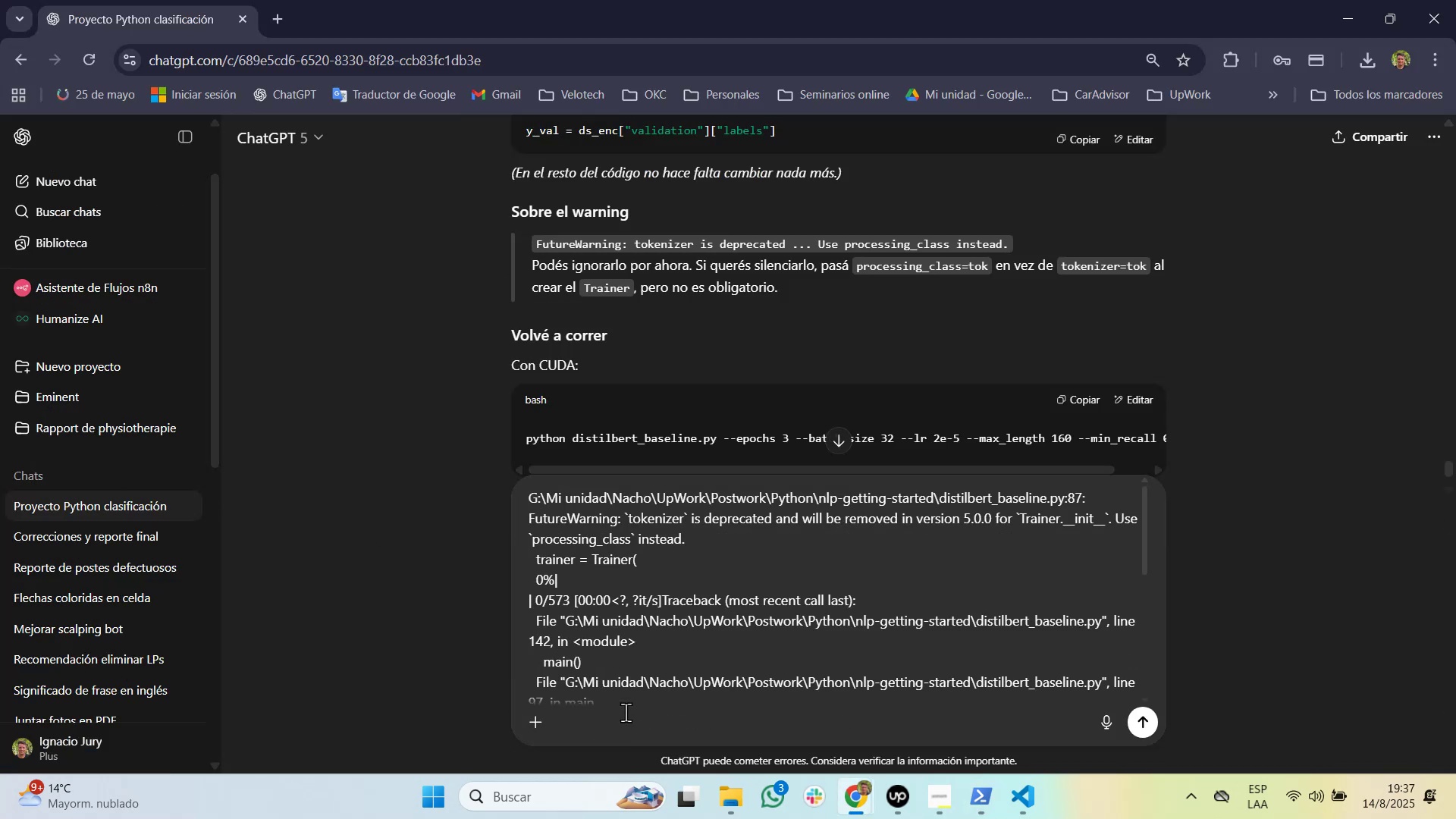 
key(NumpadEnter)
 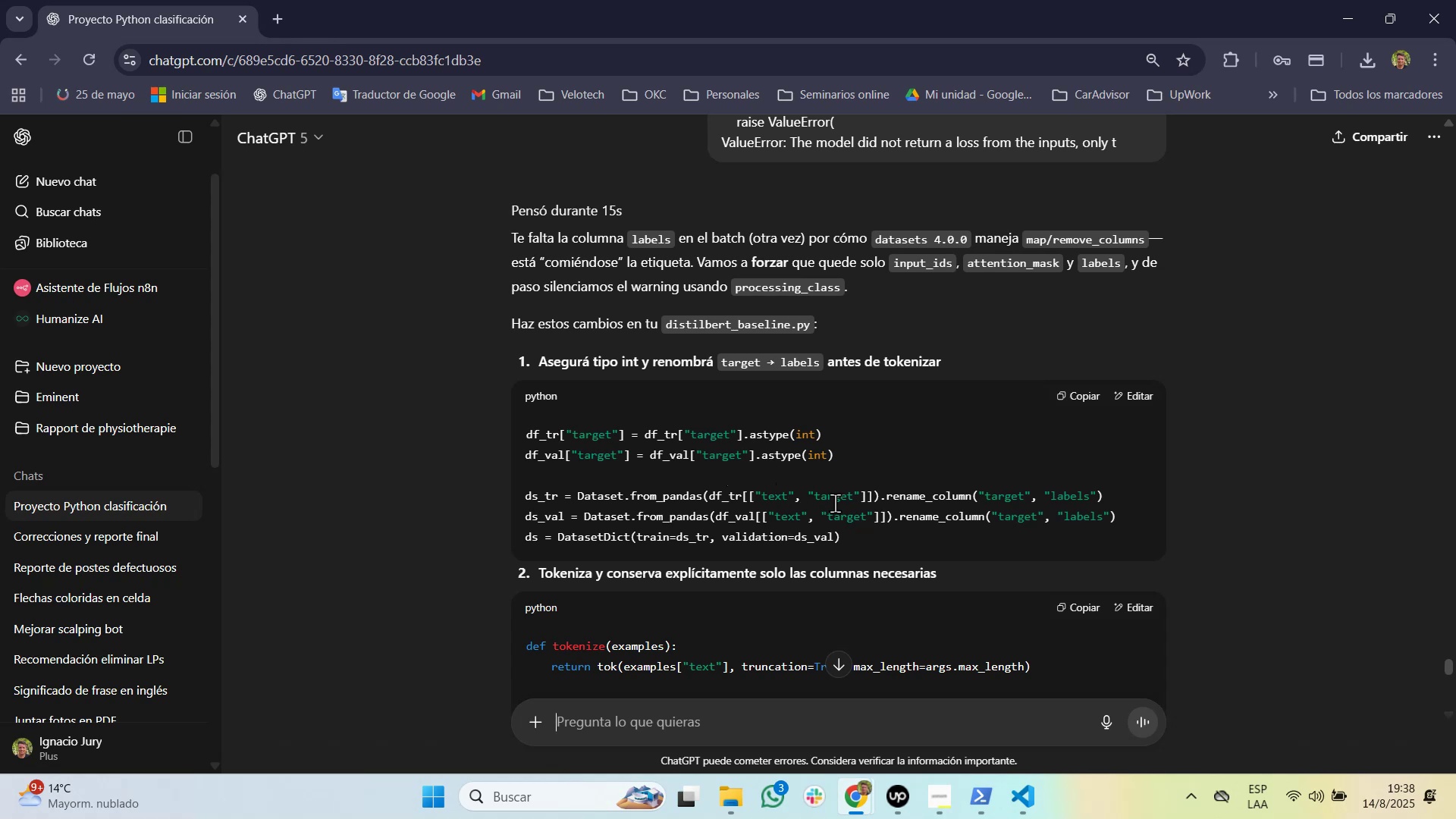 
wait(58.3)
 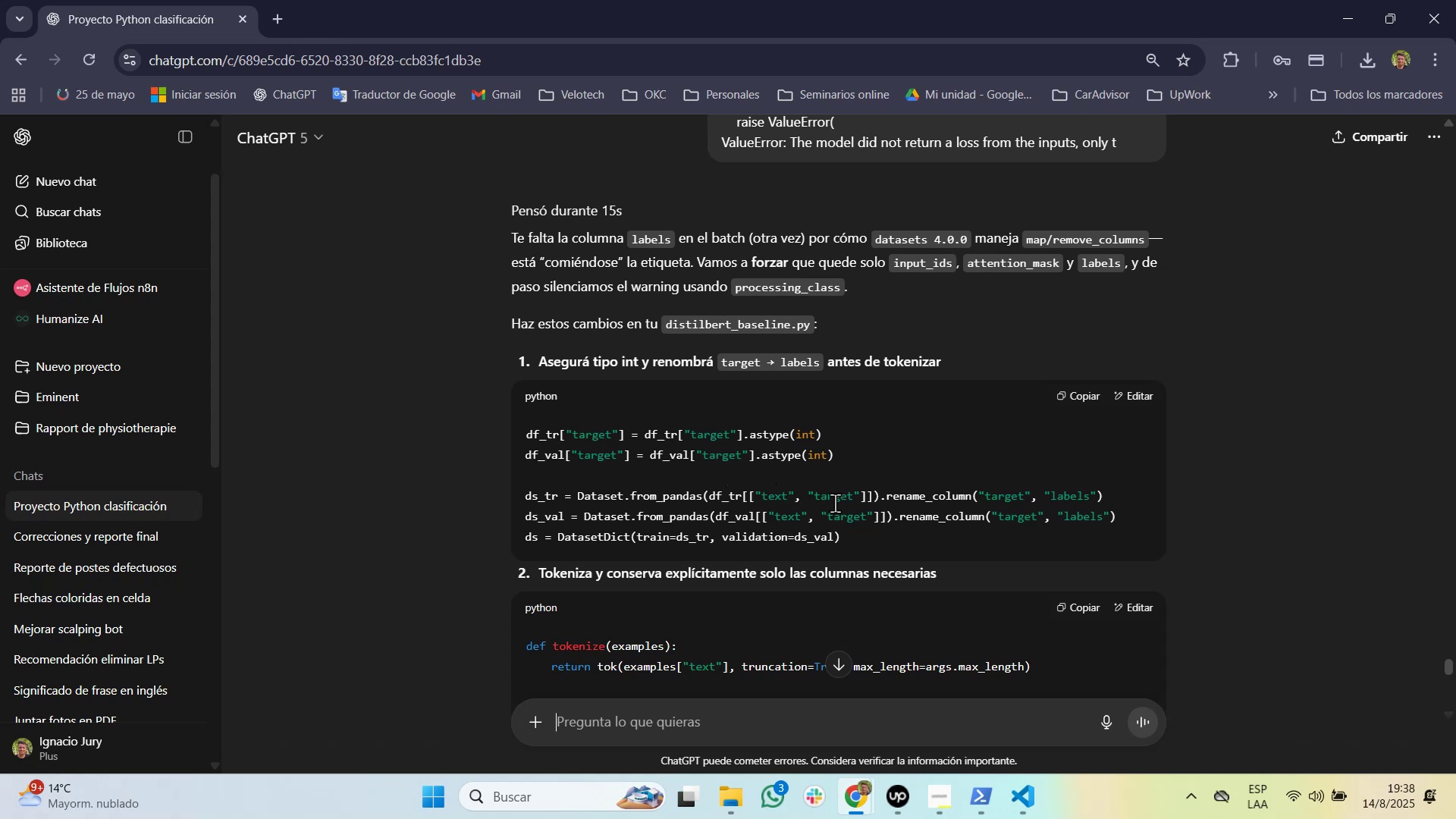 
left_click_drag(start_coordinate=[529, 432], to_coordinate=[565, 436])
 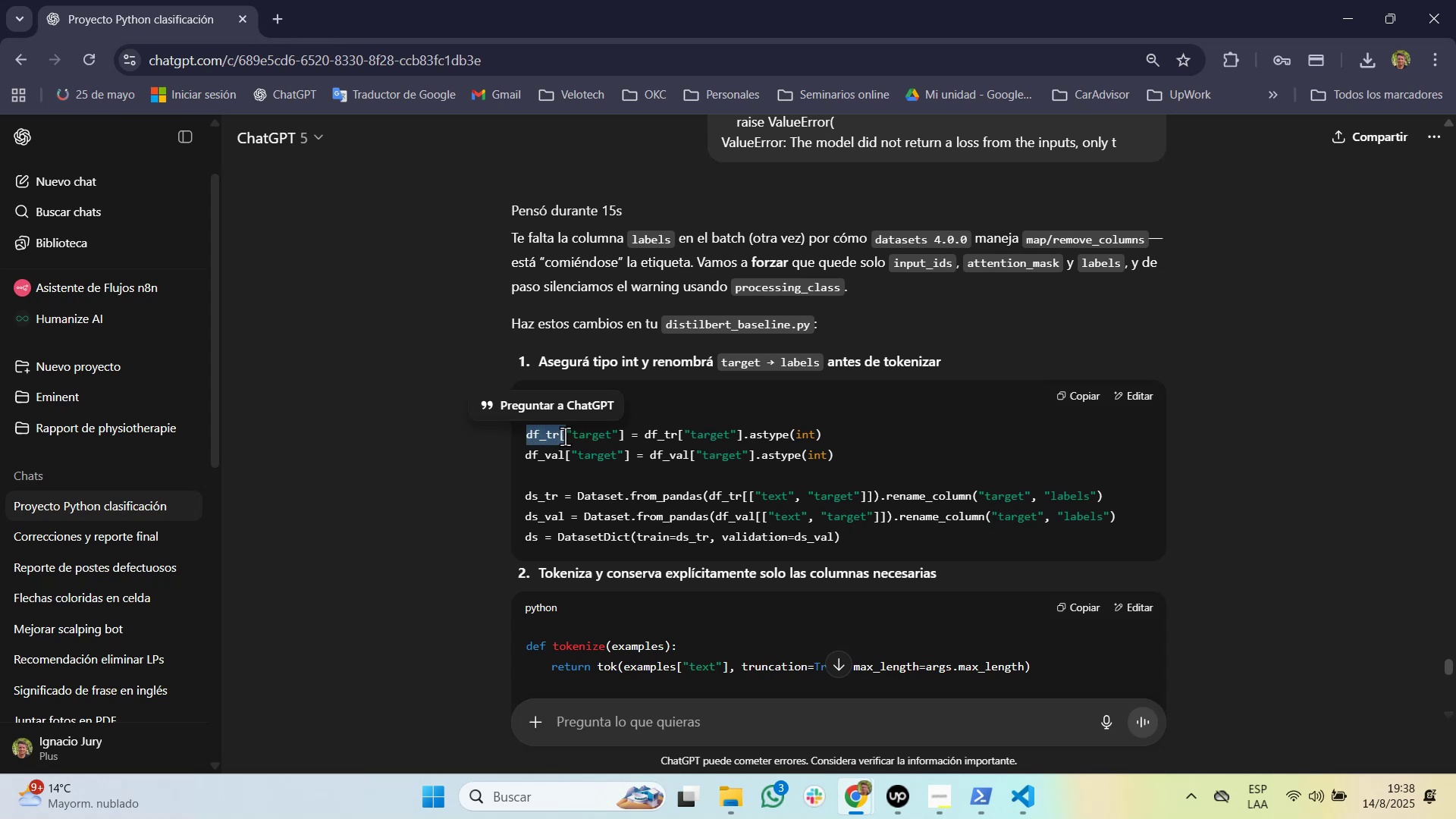 
key(Control+C)
 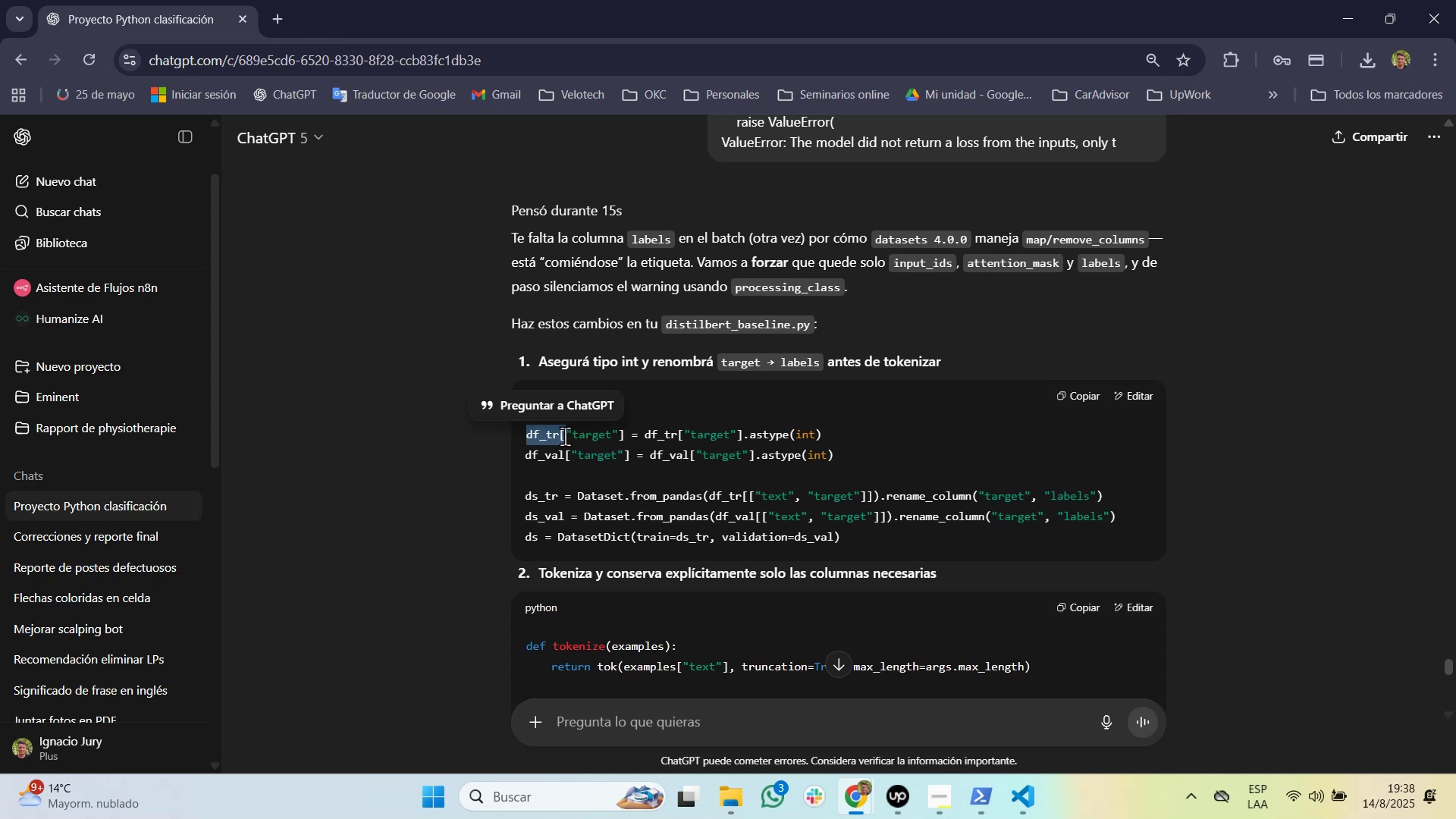 
key(Alt+AltLeft)
 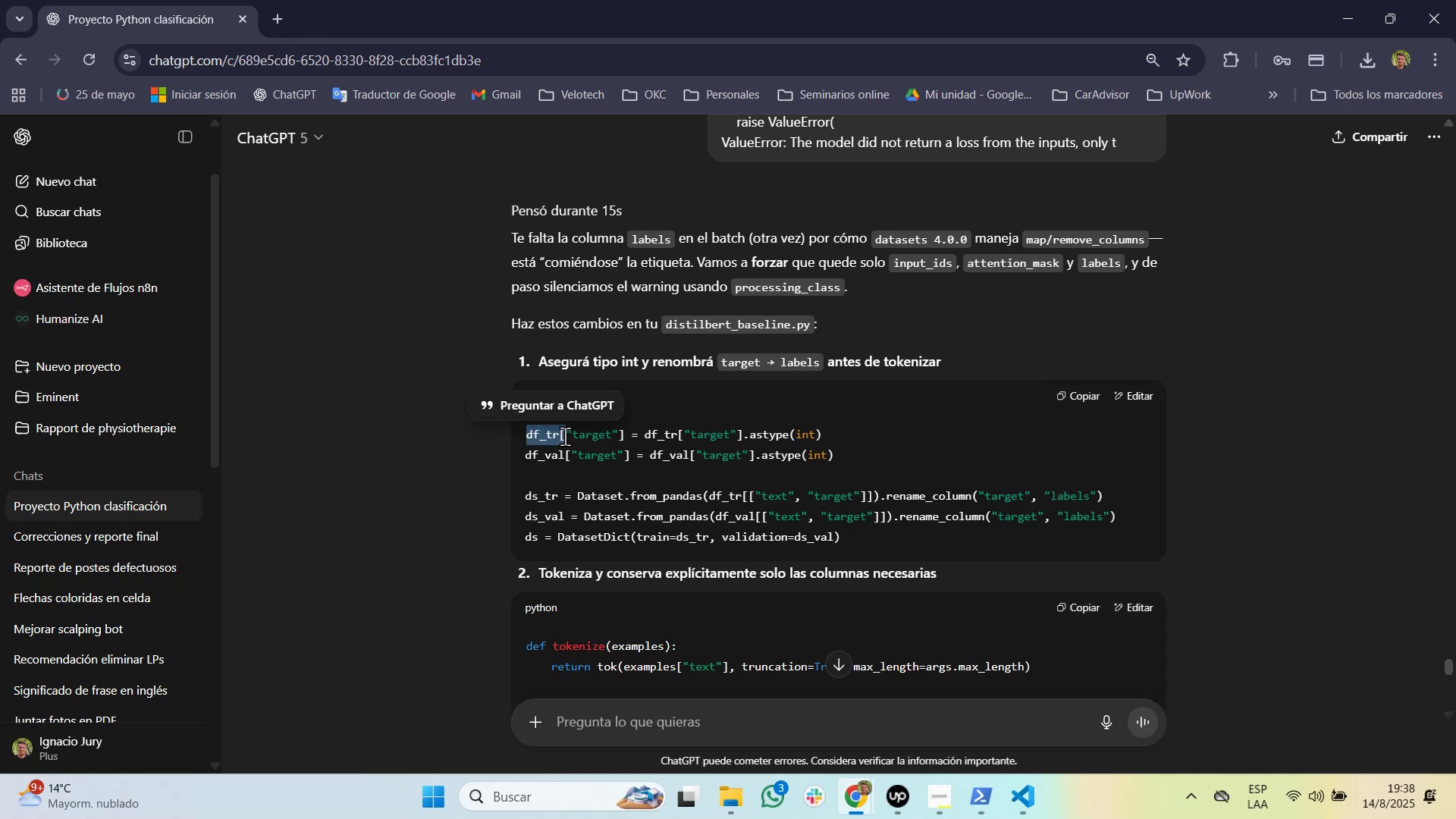 
key(Alt+Tab)
 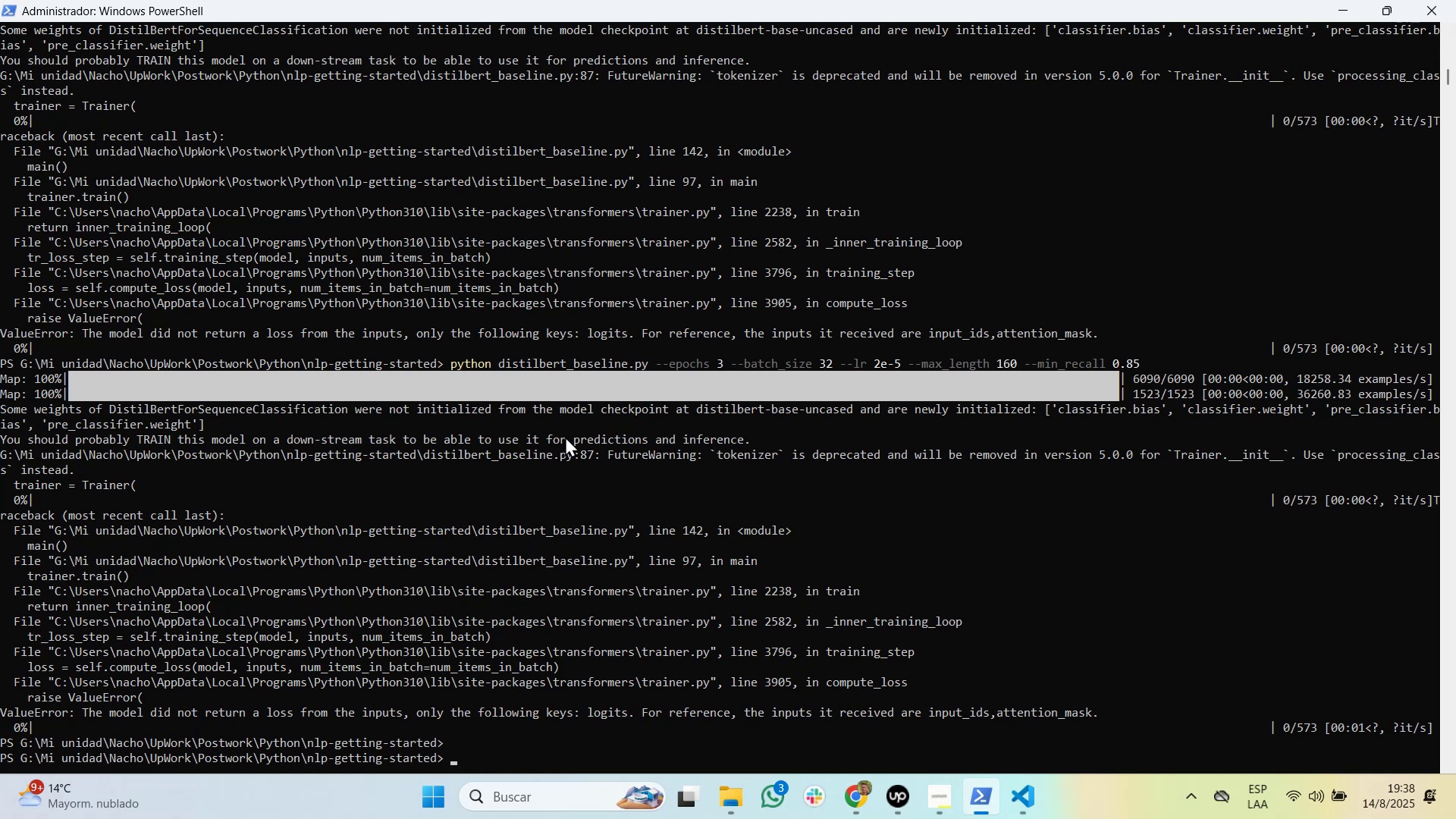 
key(Alt+Tab)
 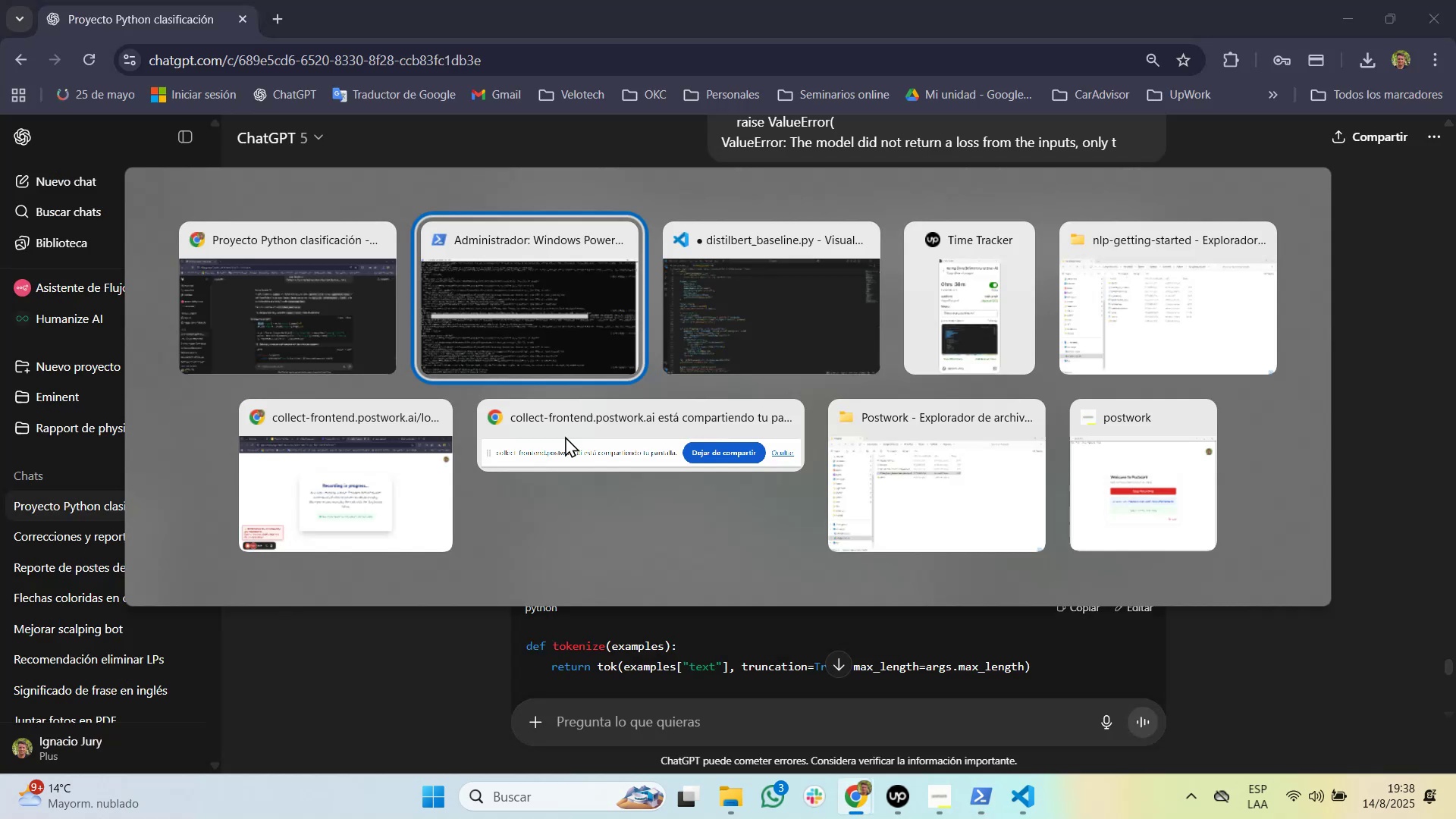 
key(Alt+Tab)
 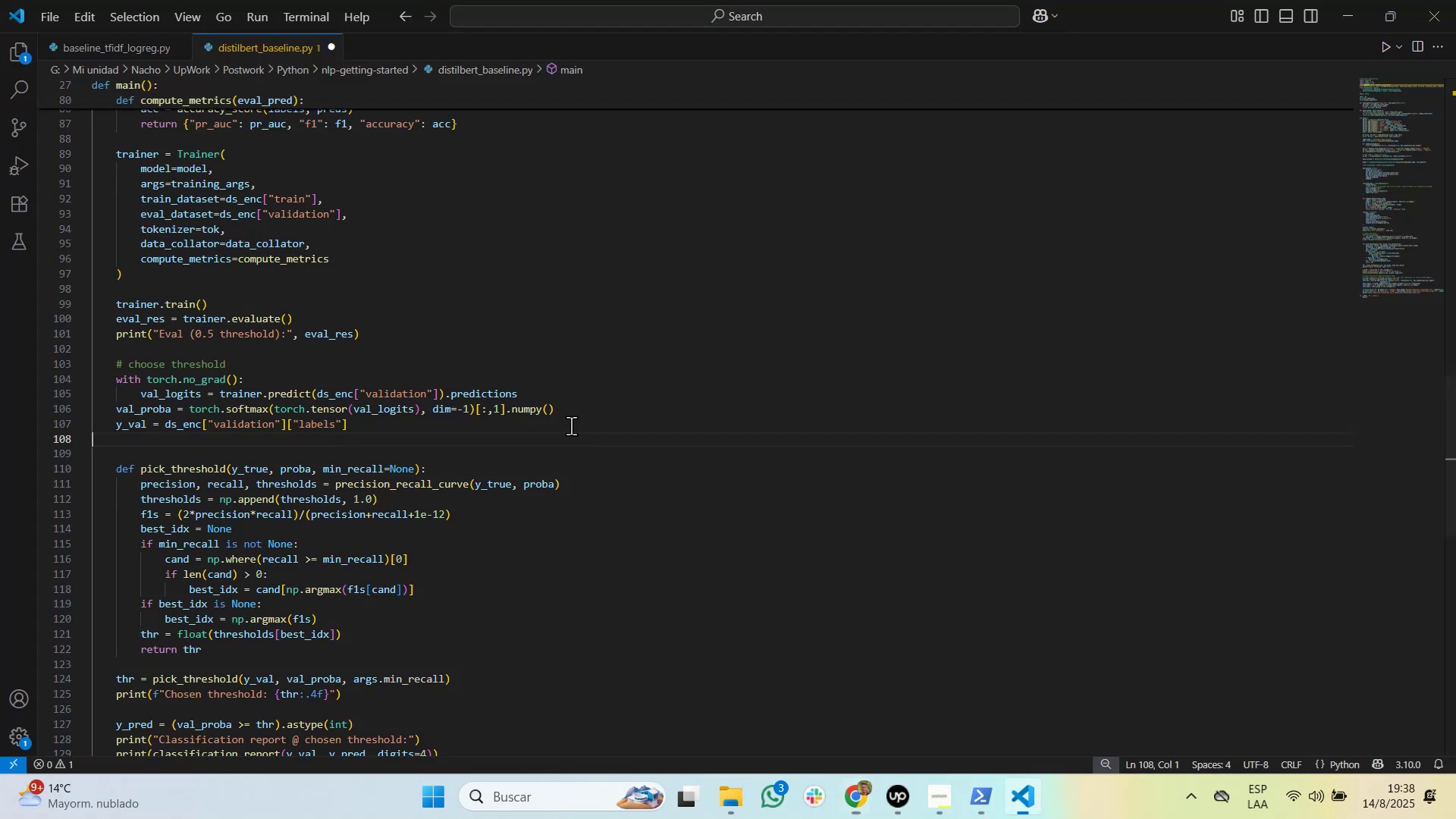 
key(Control+F)
 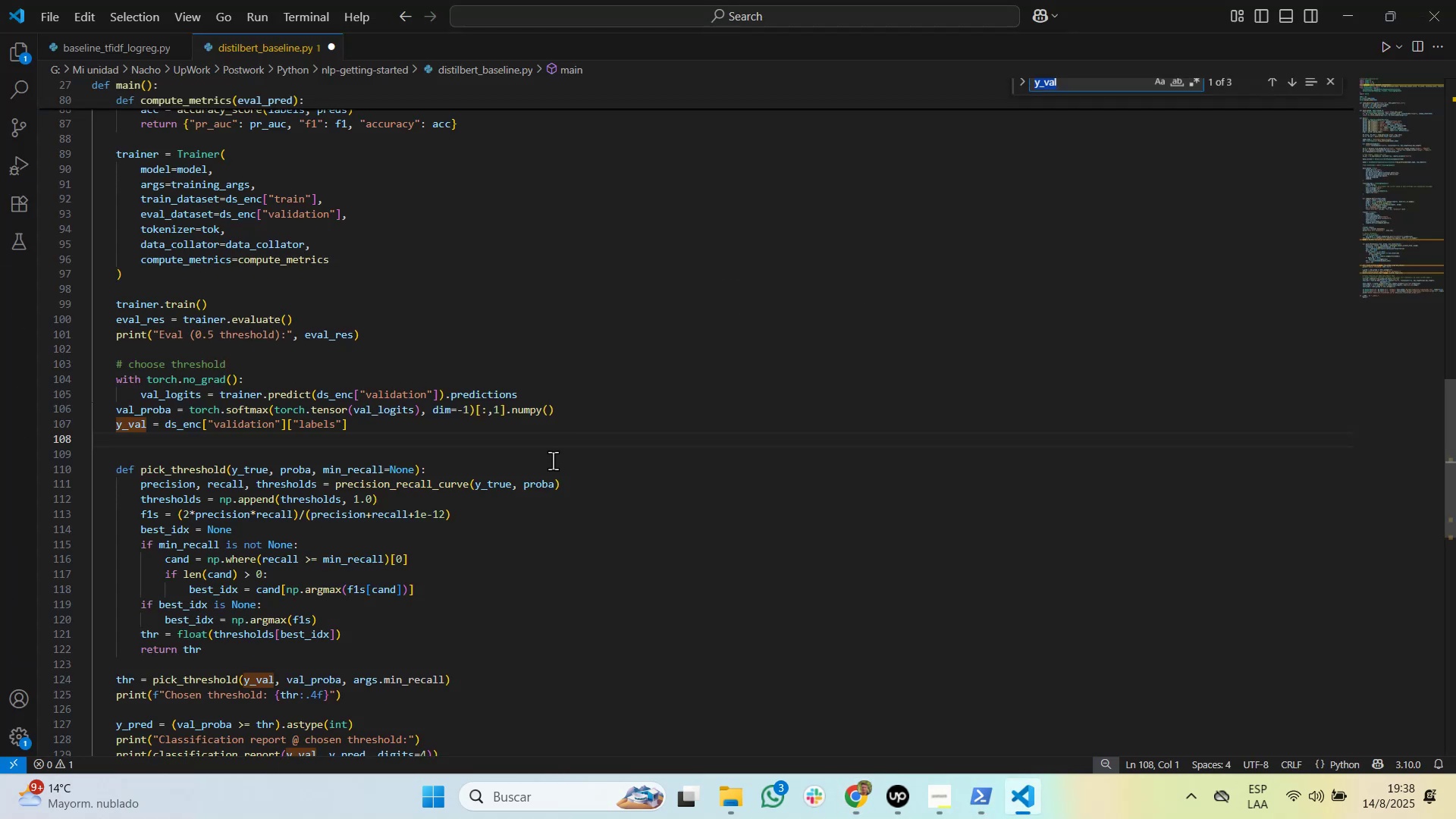 
key(Control+V)
 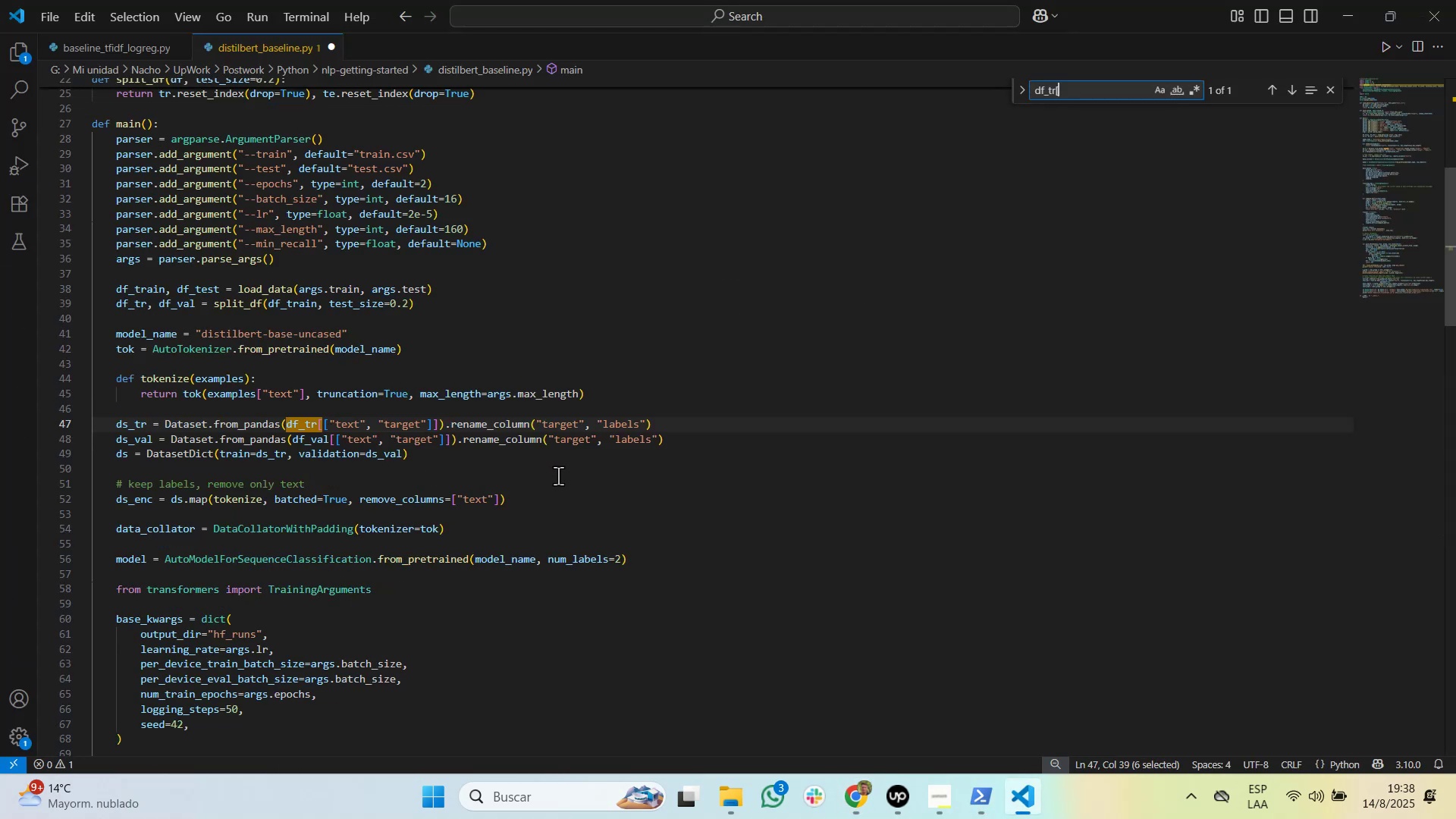 
wait(6.44)
 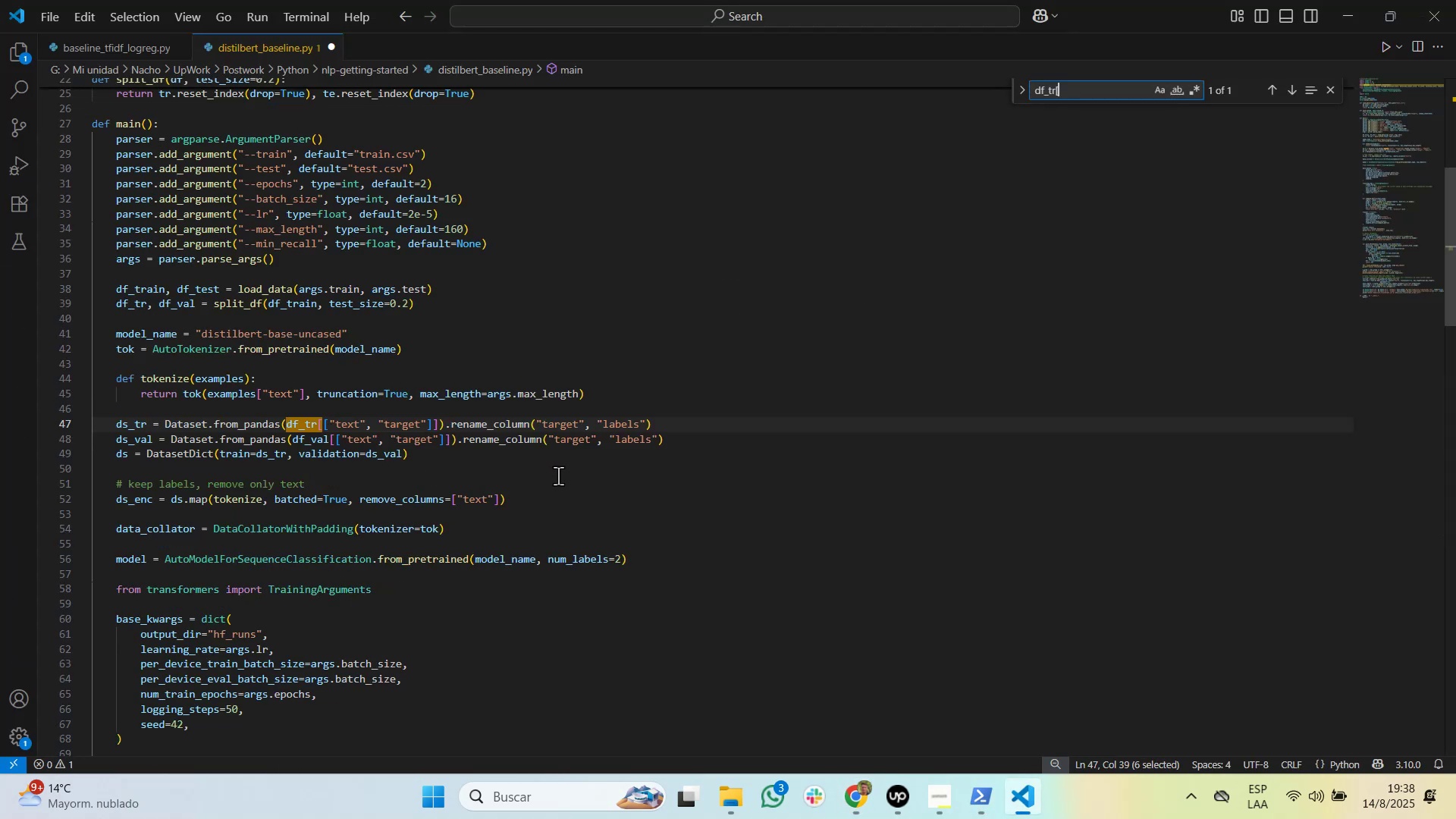 
key(Alt+AltLeft)
 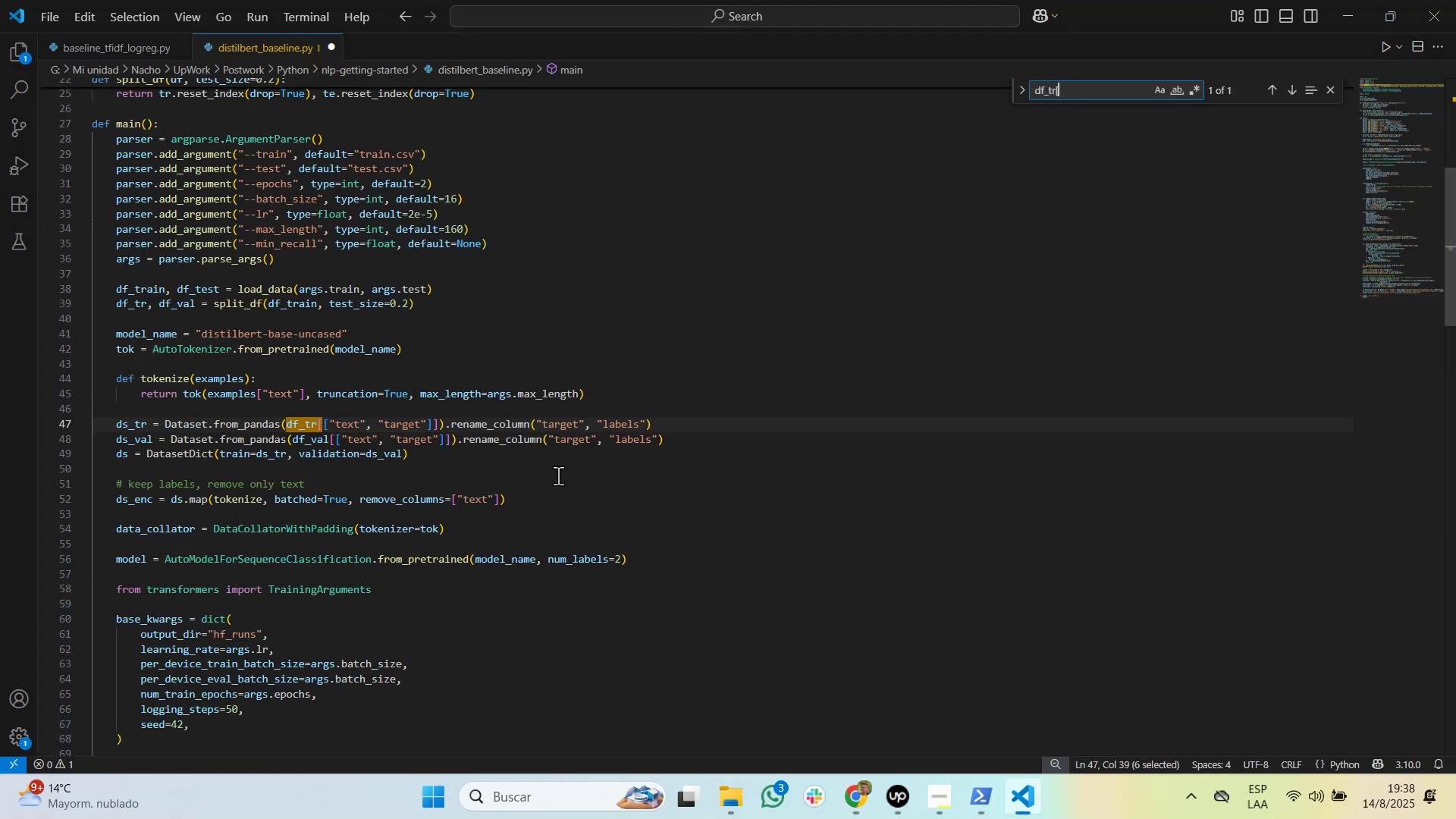 
key(Alt+Tab)
 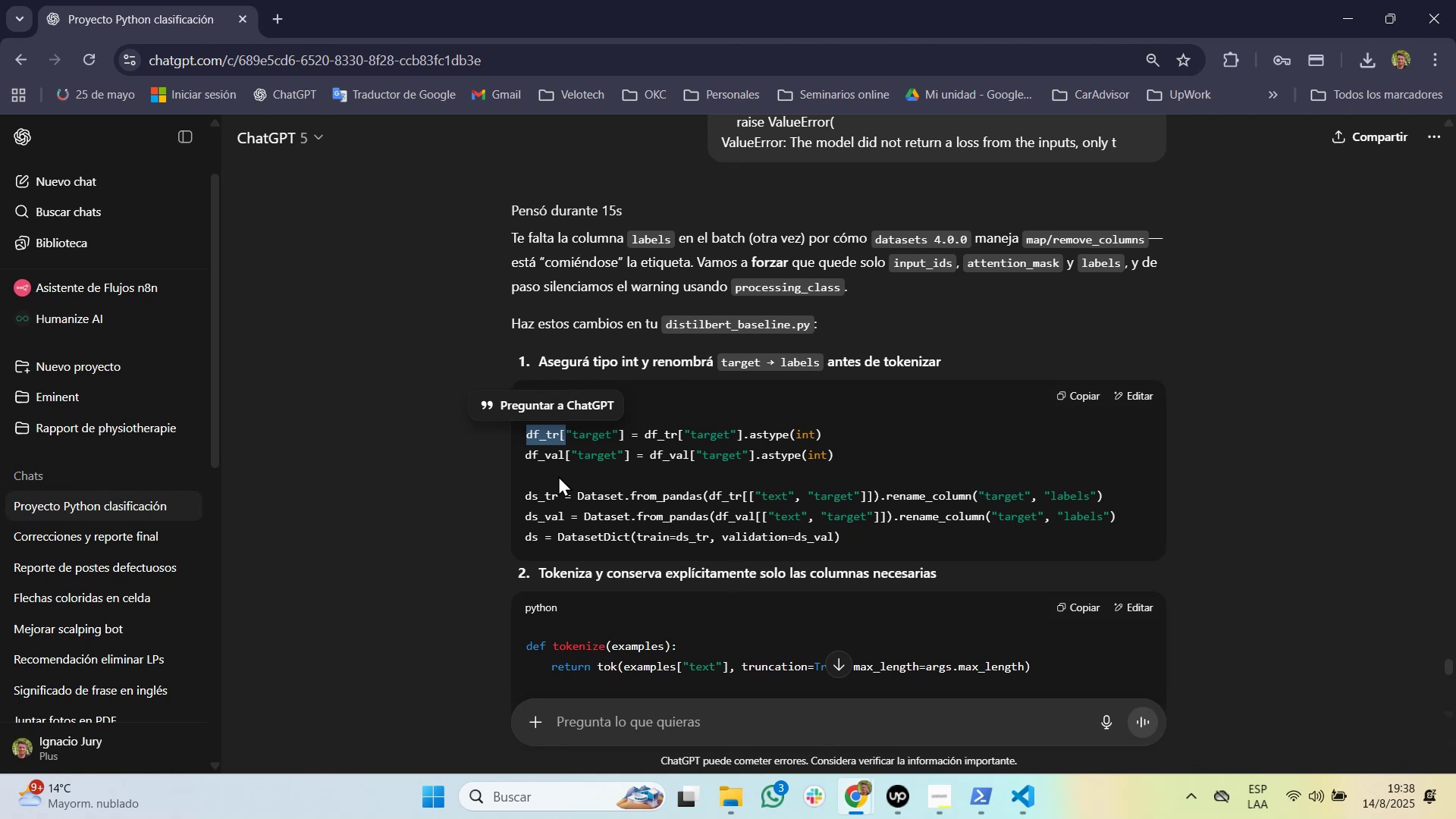 
key(Alt+AltLeft)
 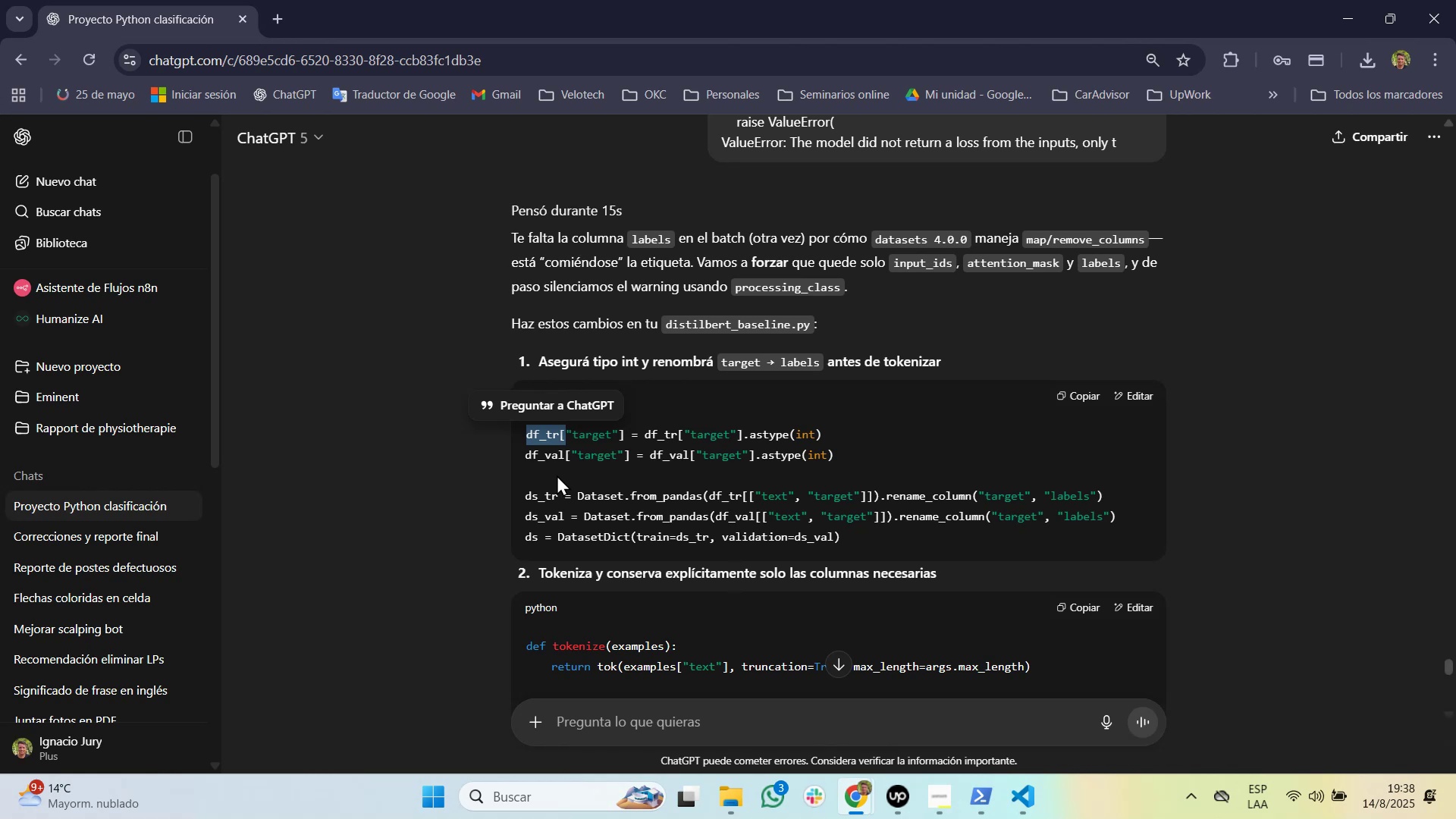 
key(Alt+Tab)
 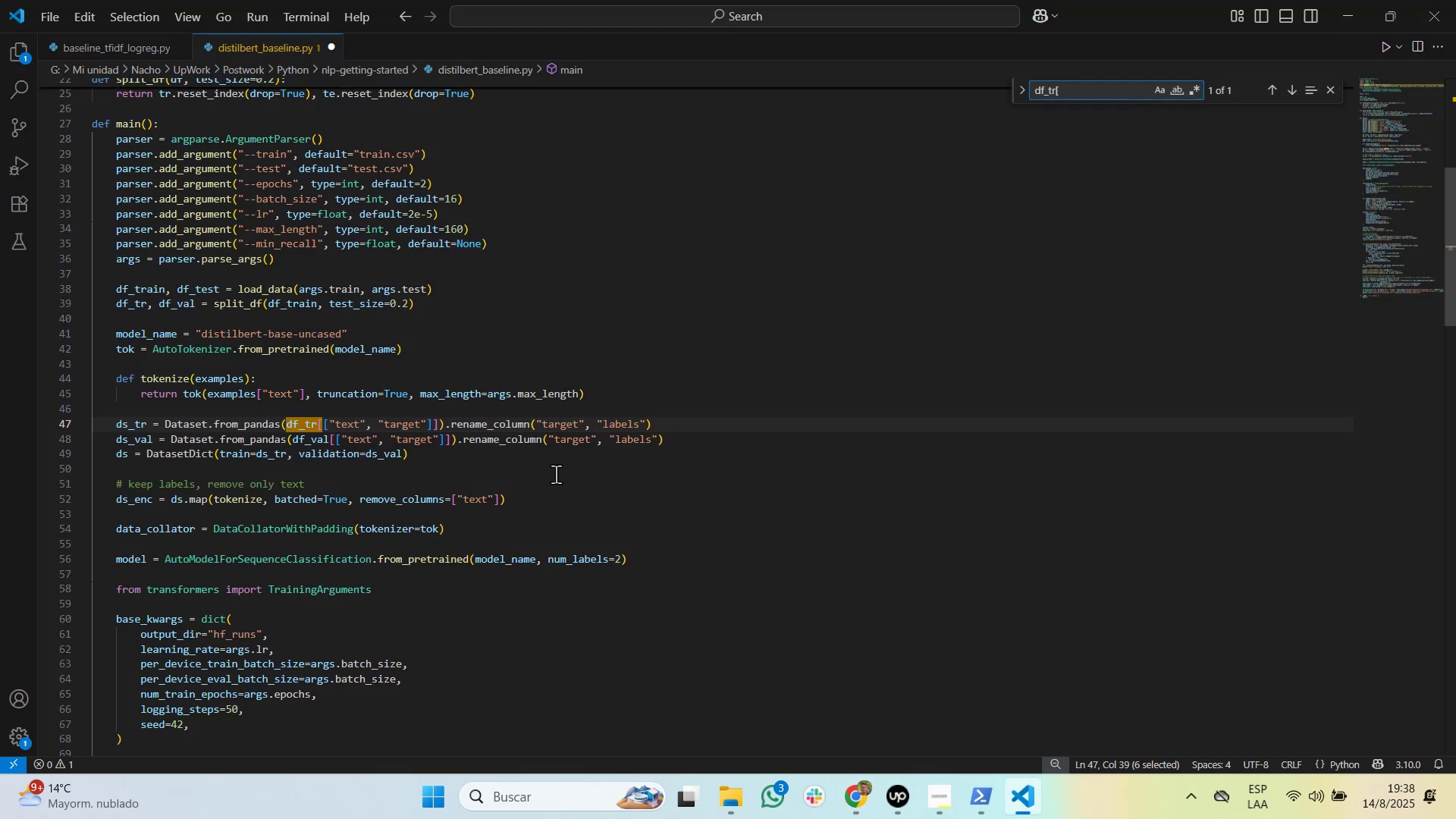 
key(Alt+AltLeft)
 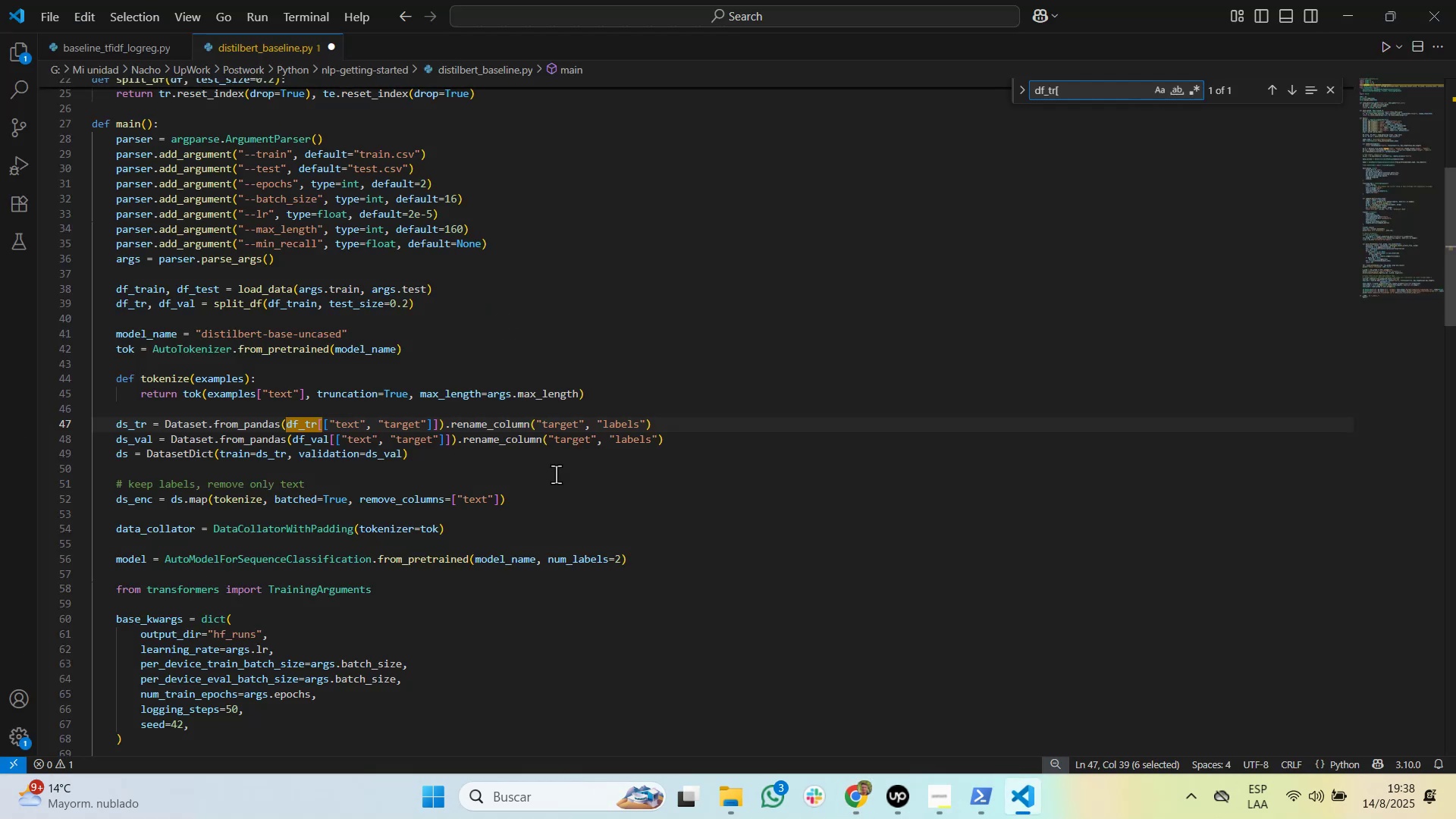 
key(Alt+Tab)
 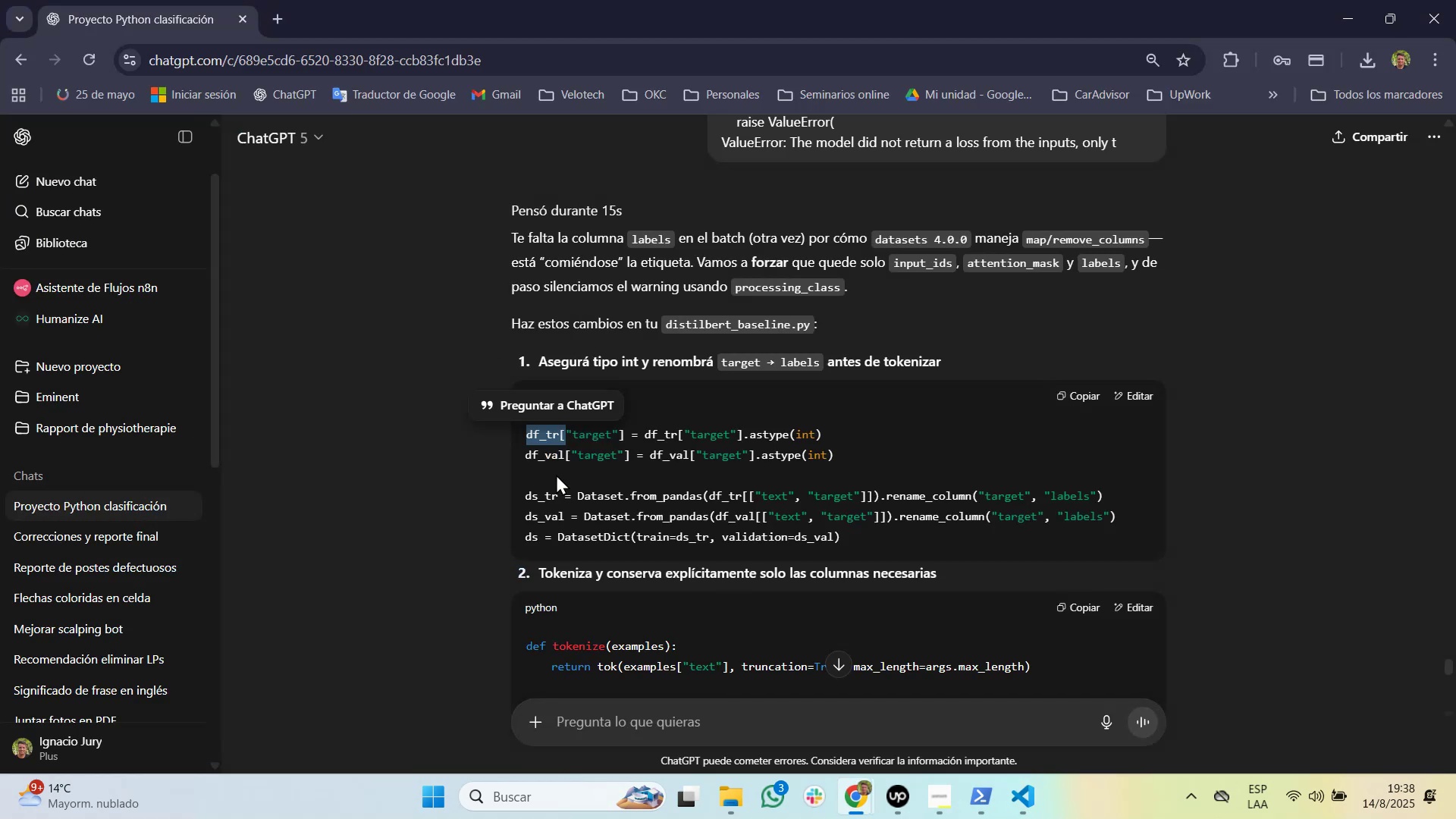 
key(Alt+AltLeft)
 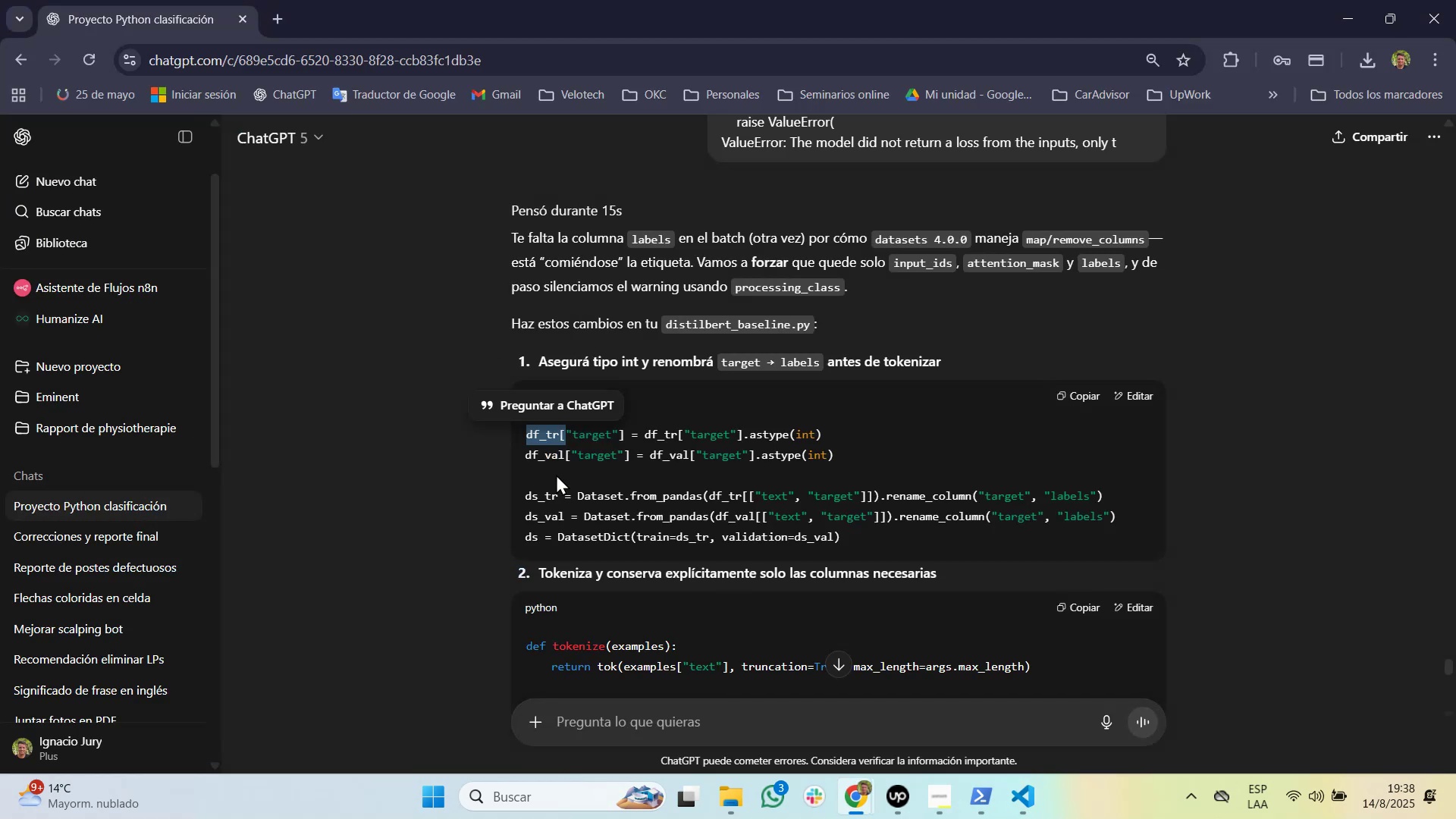 
key(Alt+Tab)
 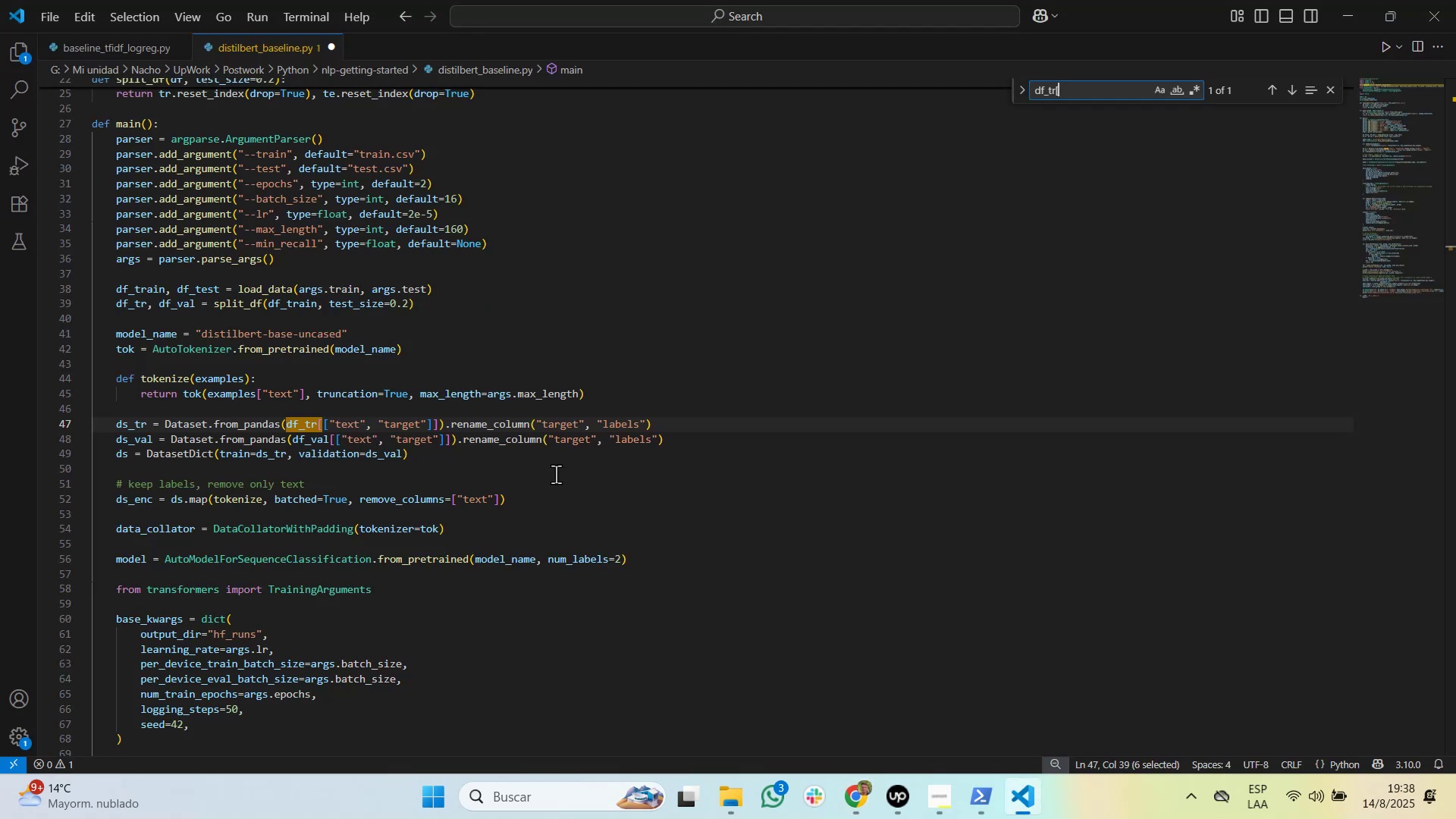 
key(NumpadEnter)
 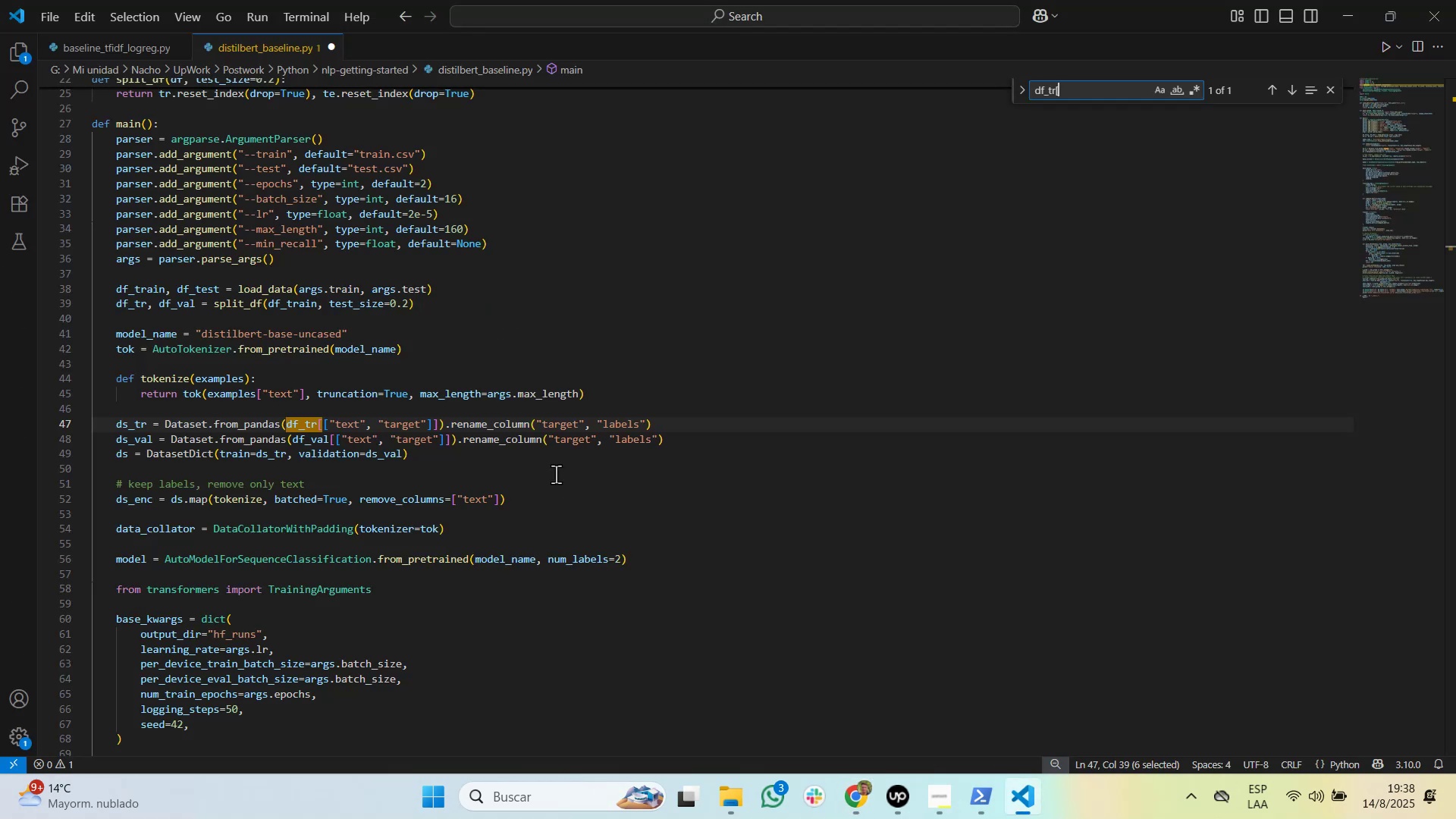 
key(Alt+AltLeft)
 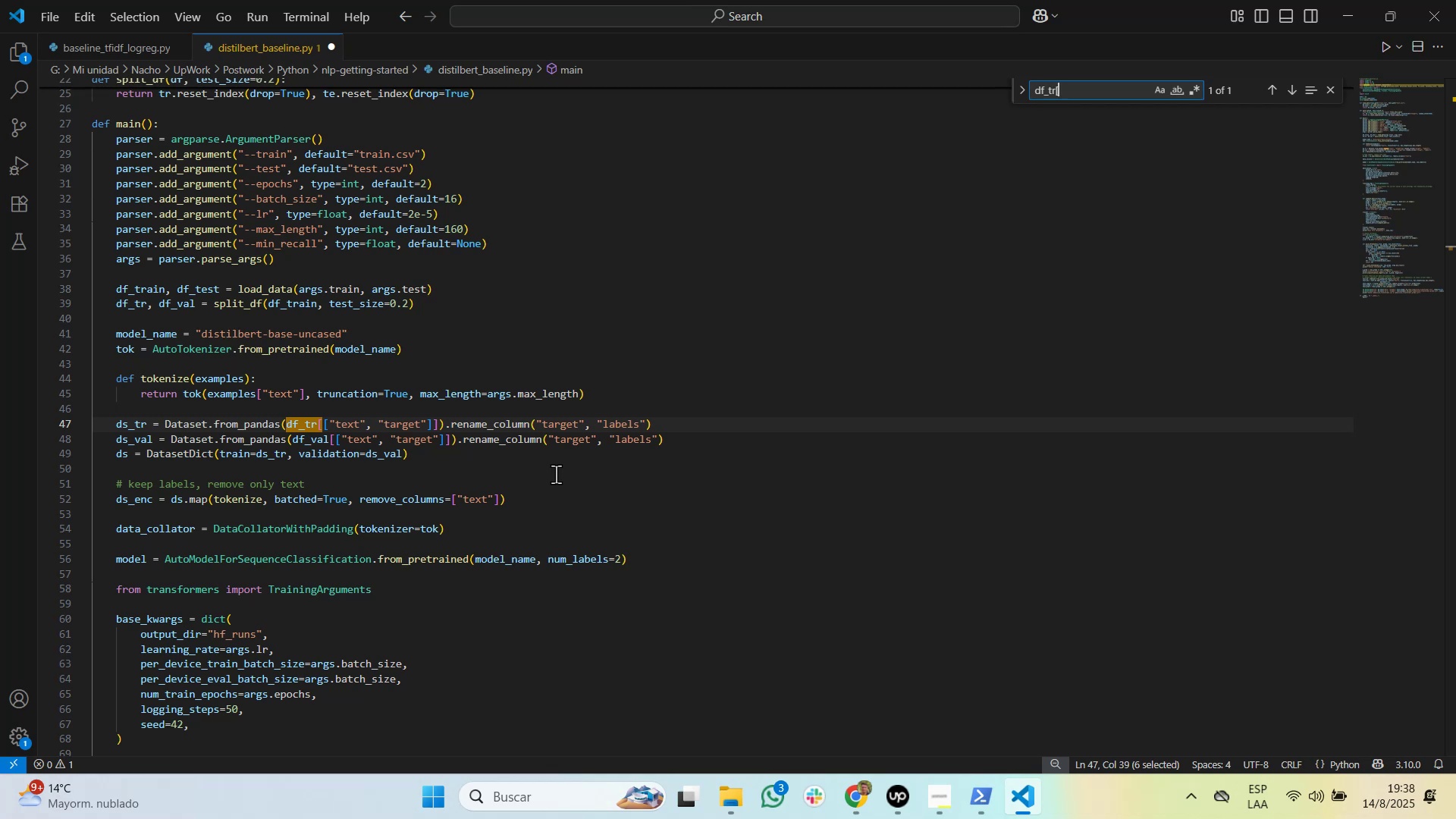 
key(Alt+Tab)
 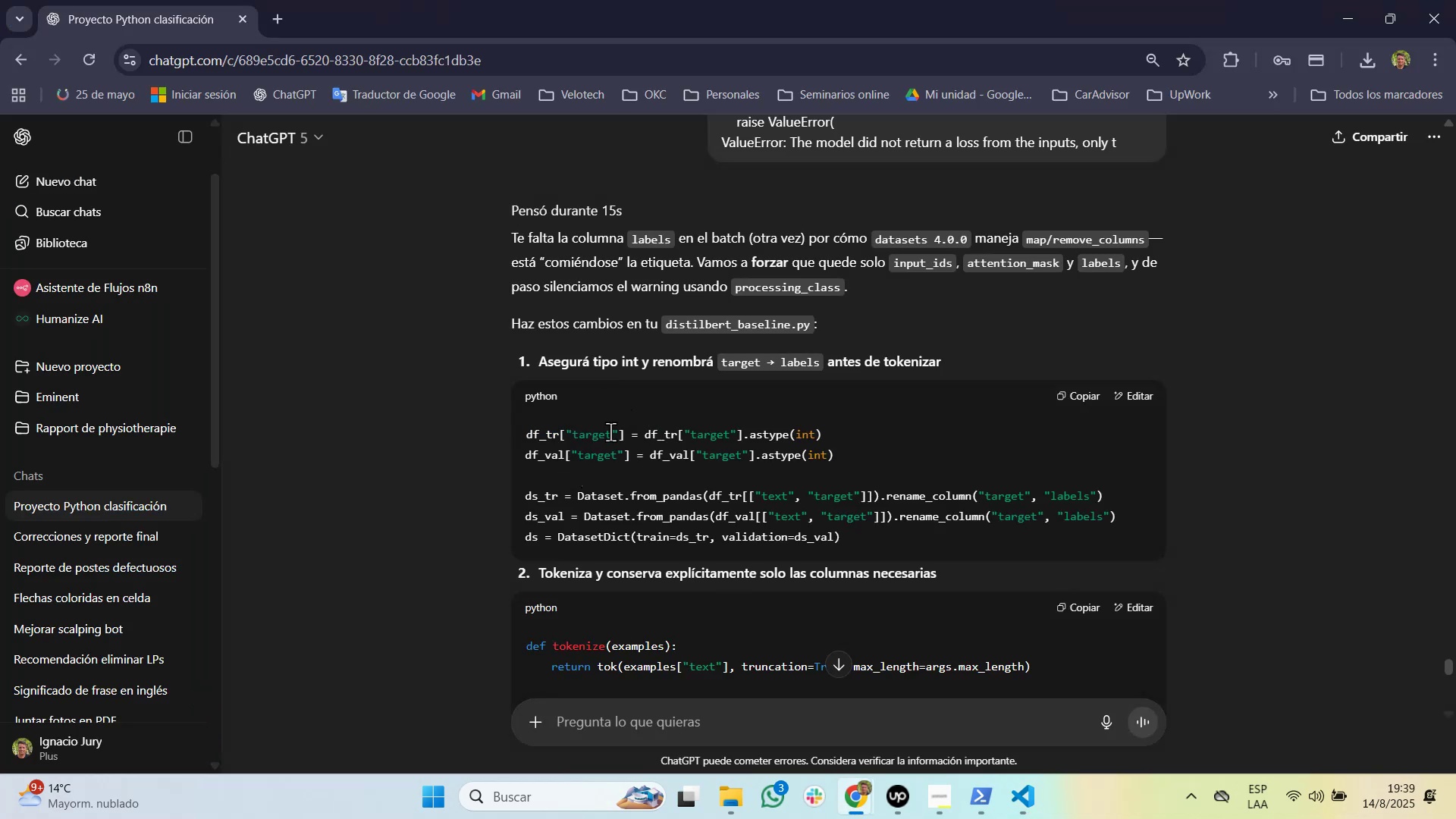 
wait(6.59)
 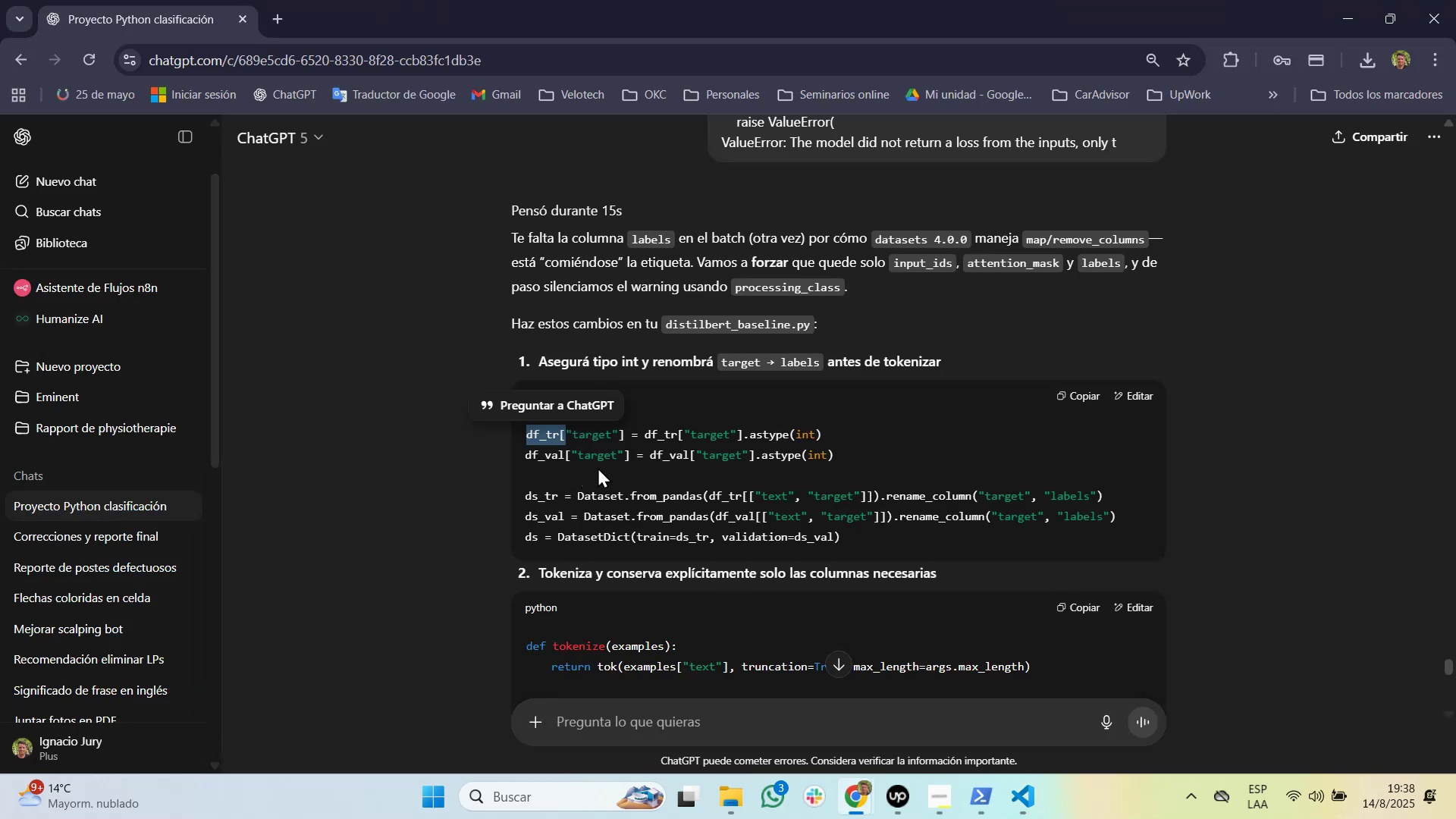 
key(Alt+AltLeft)
 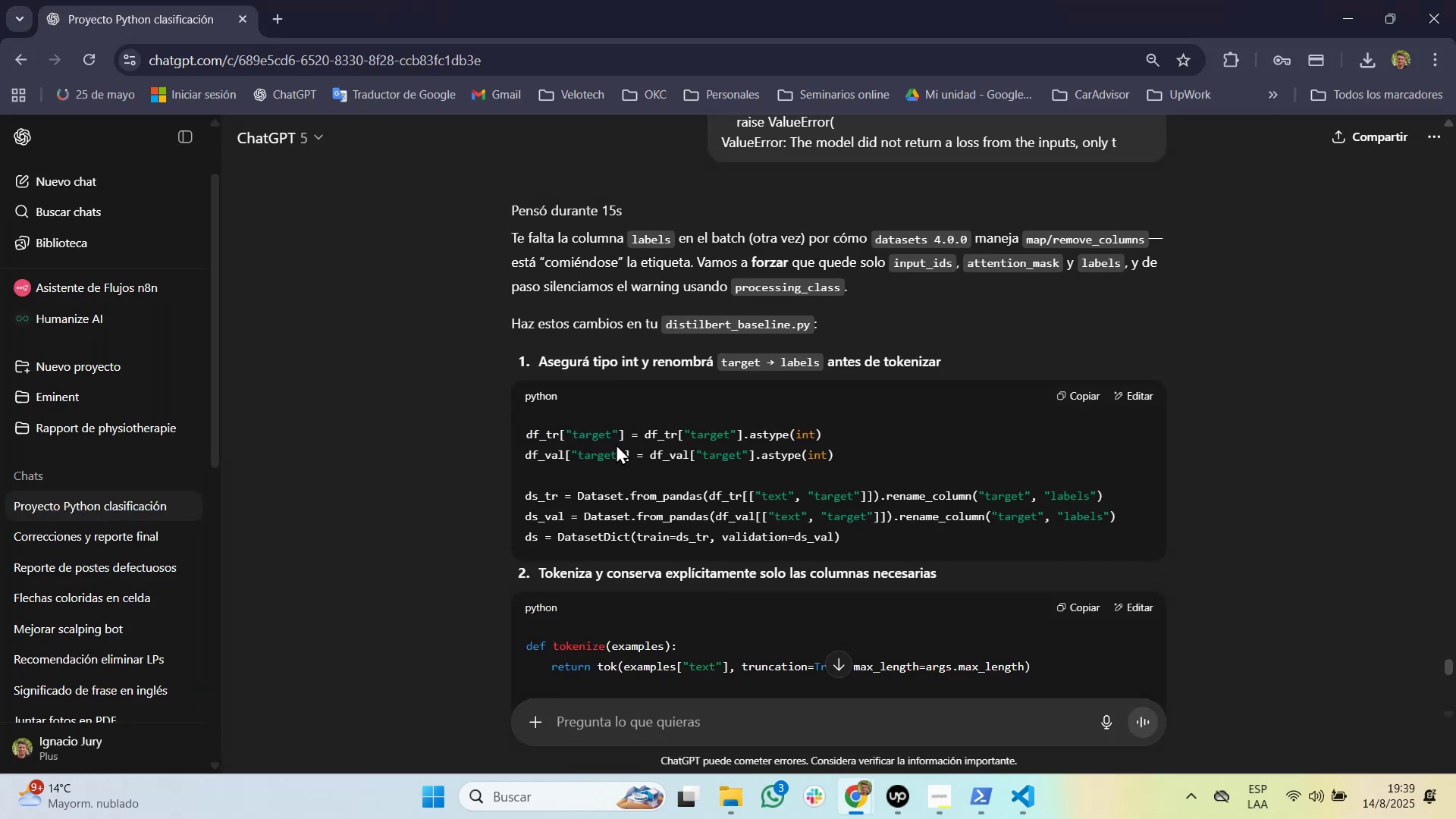 
key(Alt+Tab)
 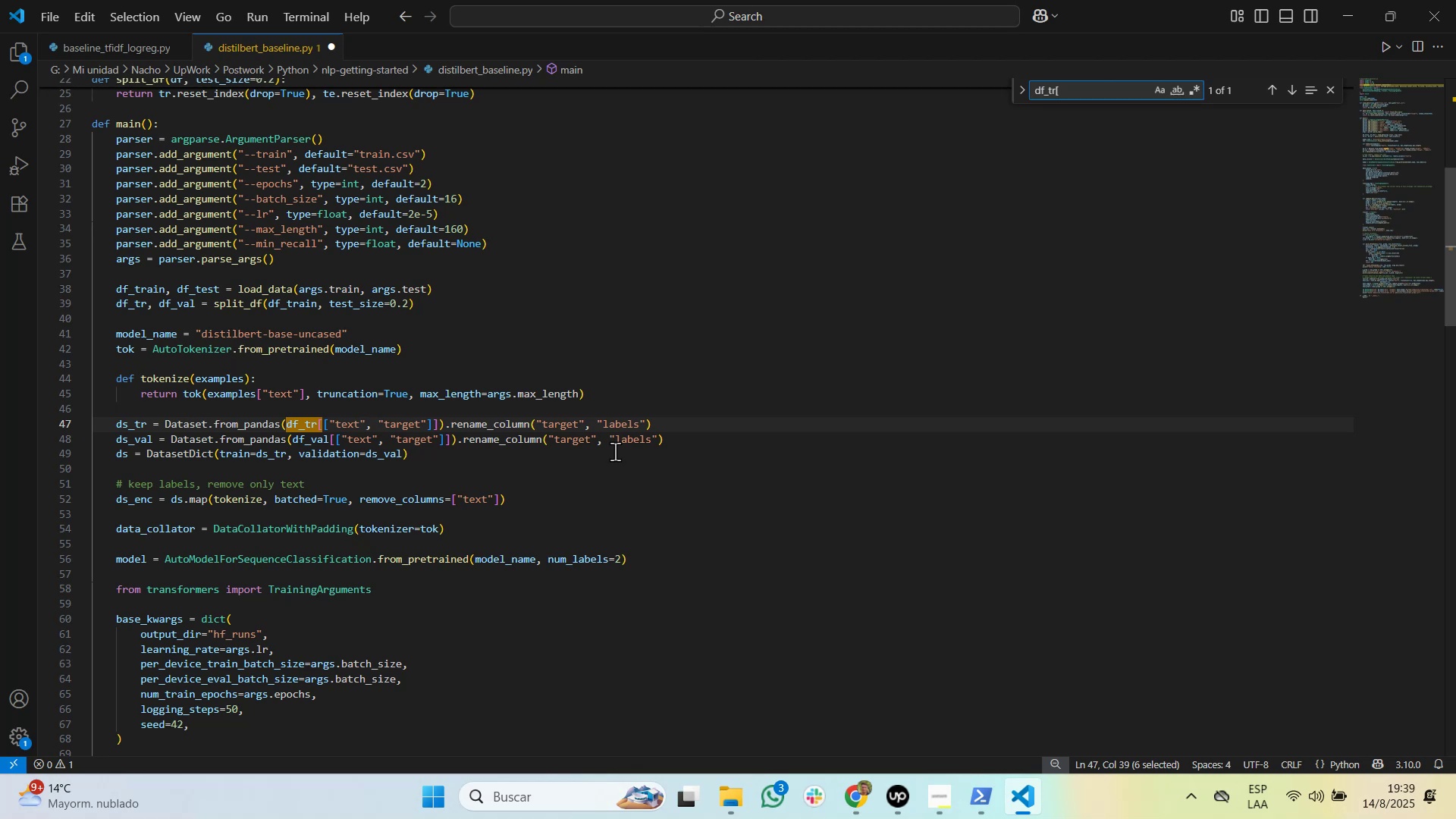 
key(Alt+AltLeft)
 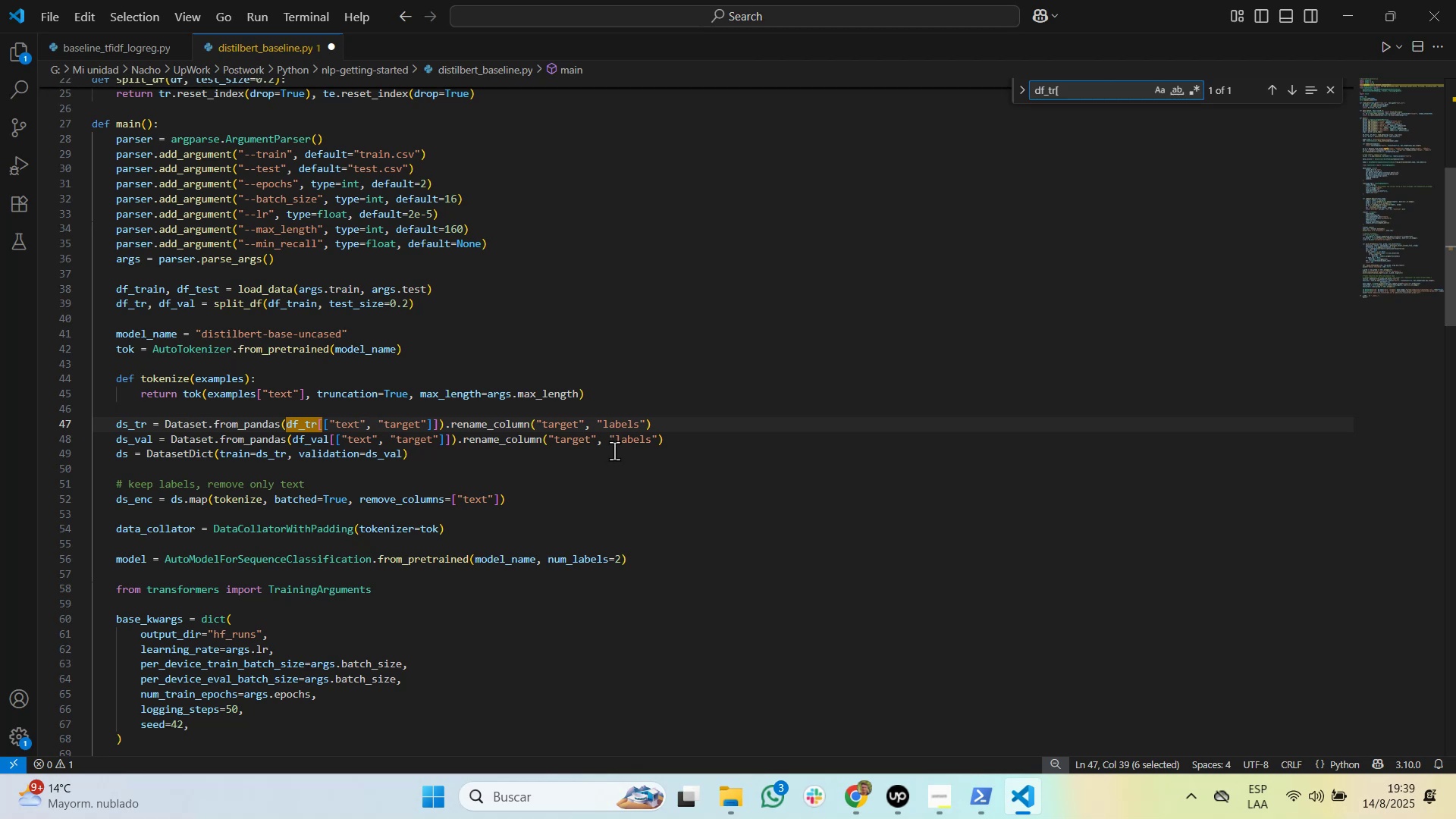 
key(Alt+Tab)
 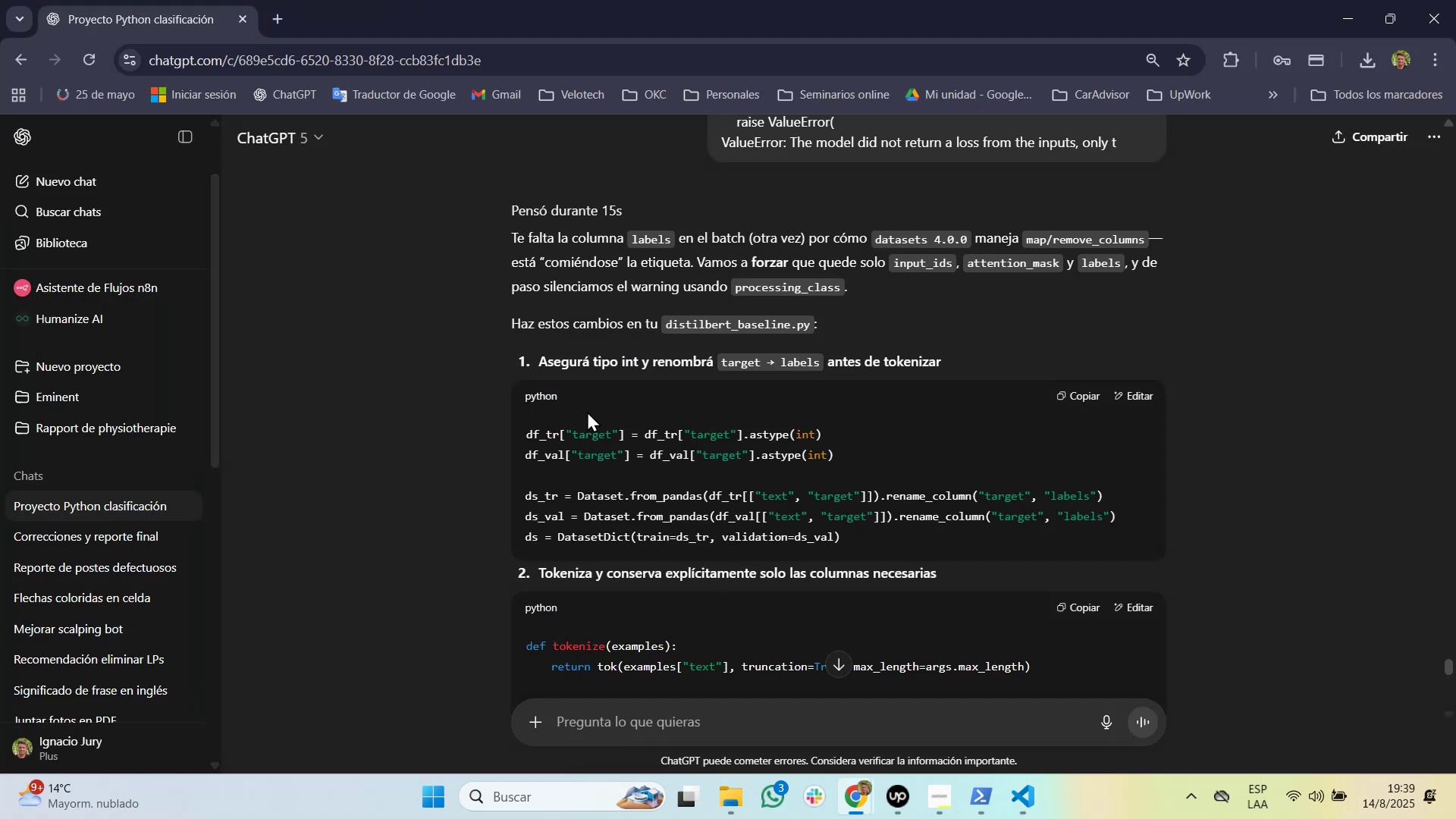 
scroll: coordinate [690, 487], scroll_direction: down, amount: 9.0
 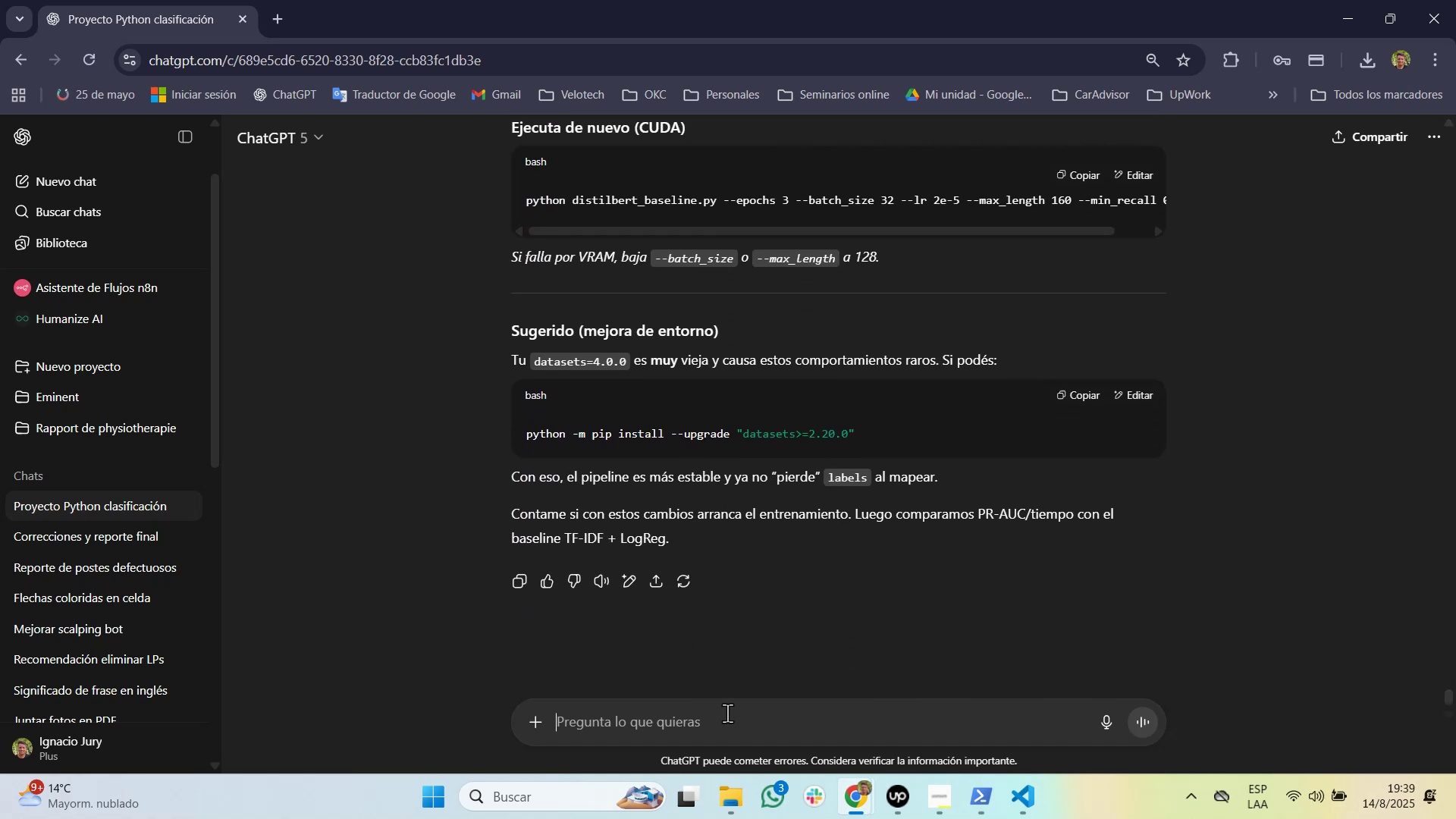 
type(puedes reescribir el script completo con estos cambios{)
 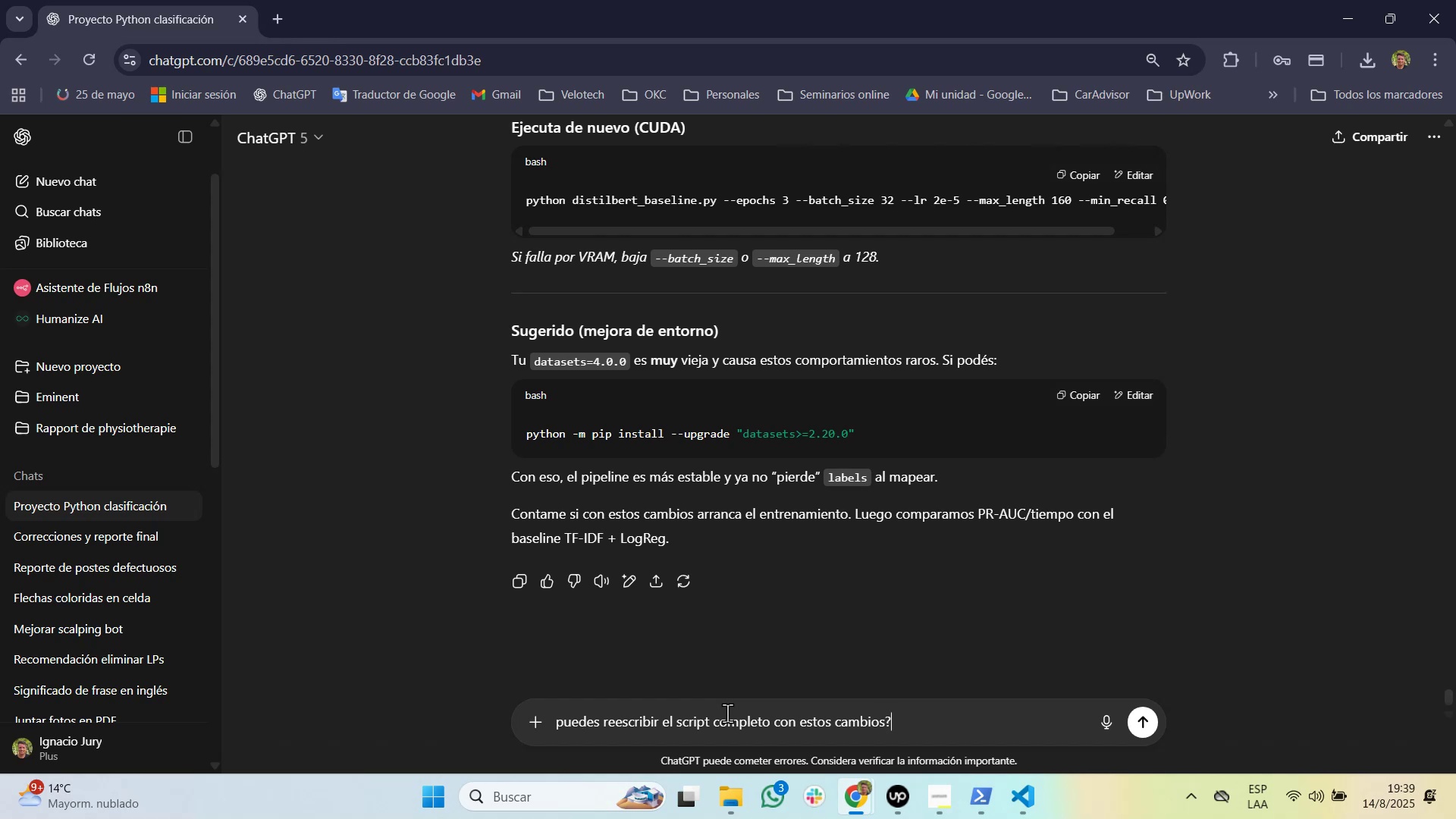 
key(Enter)
 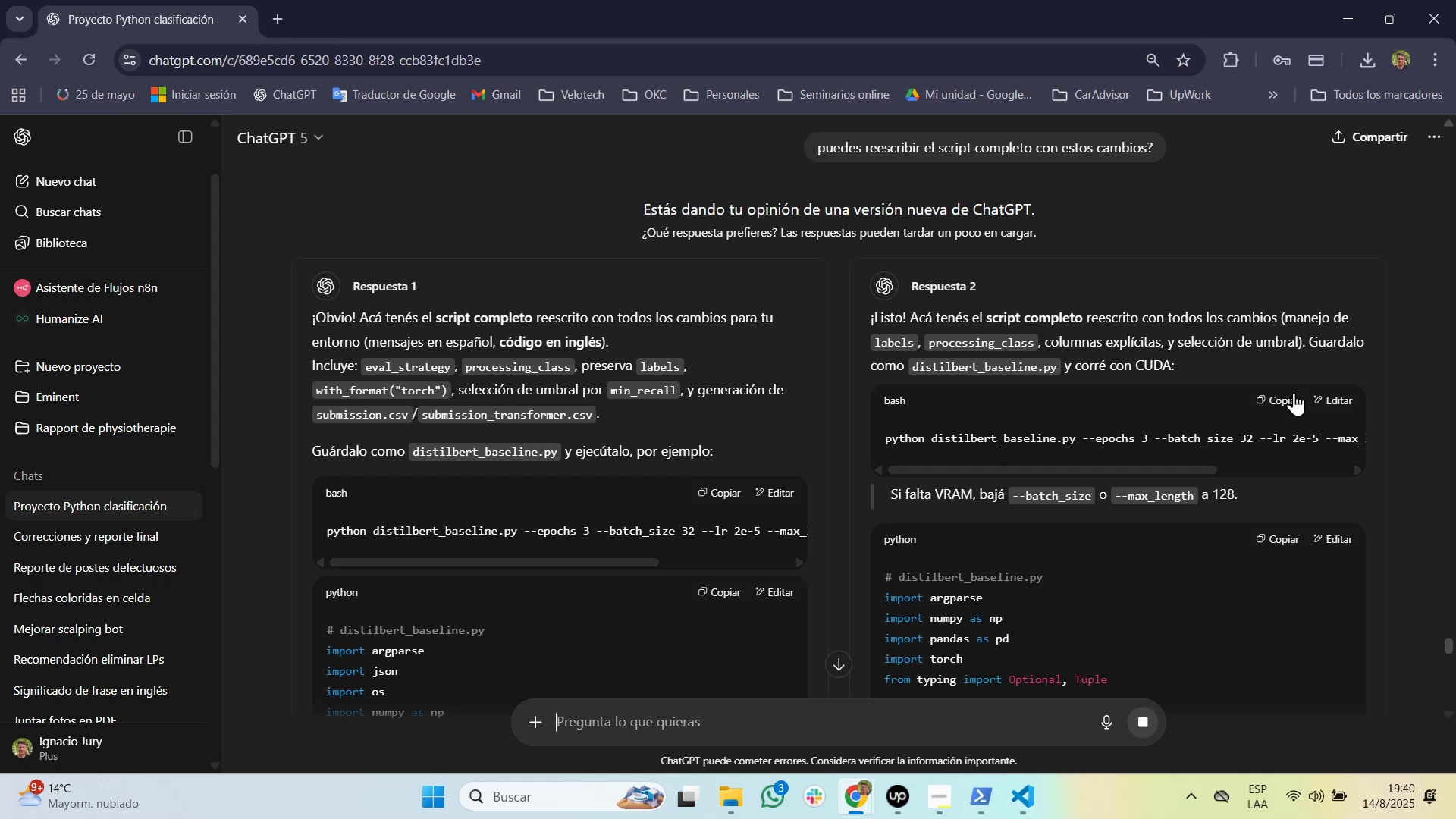 
wait(28.98)
 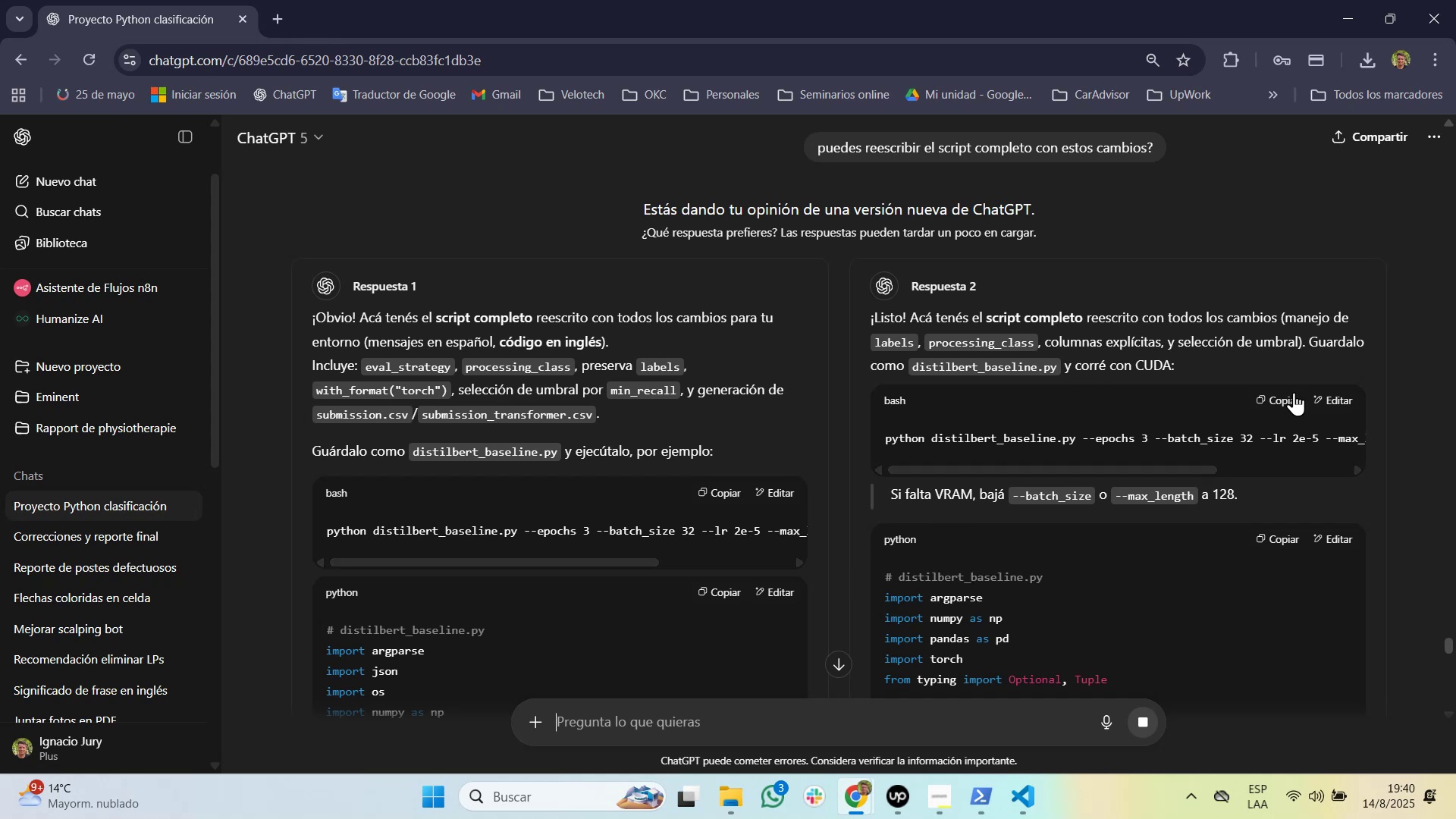 
left_click([1293, 393])
 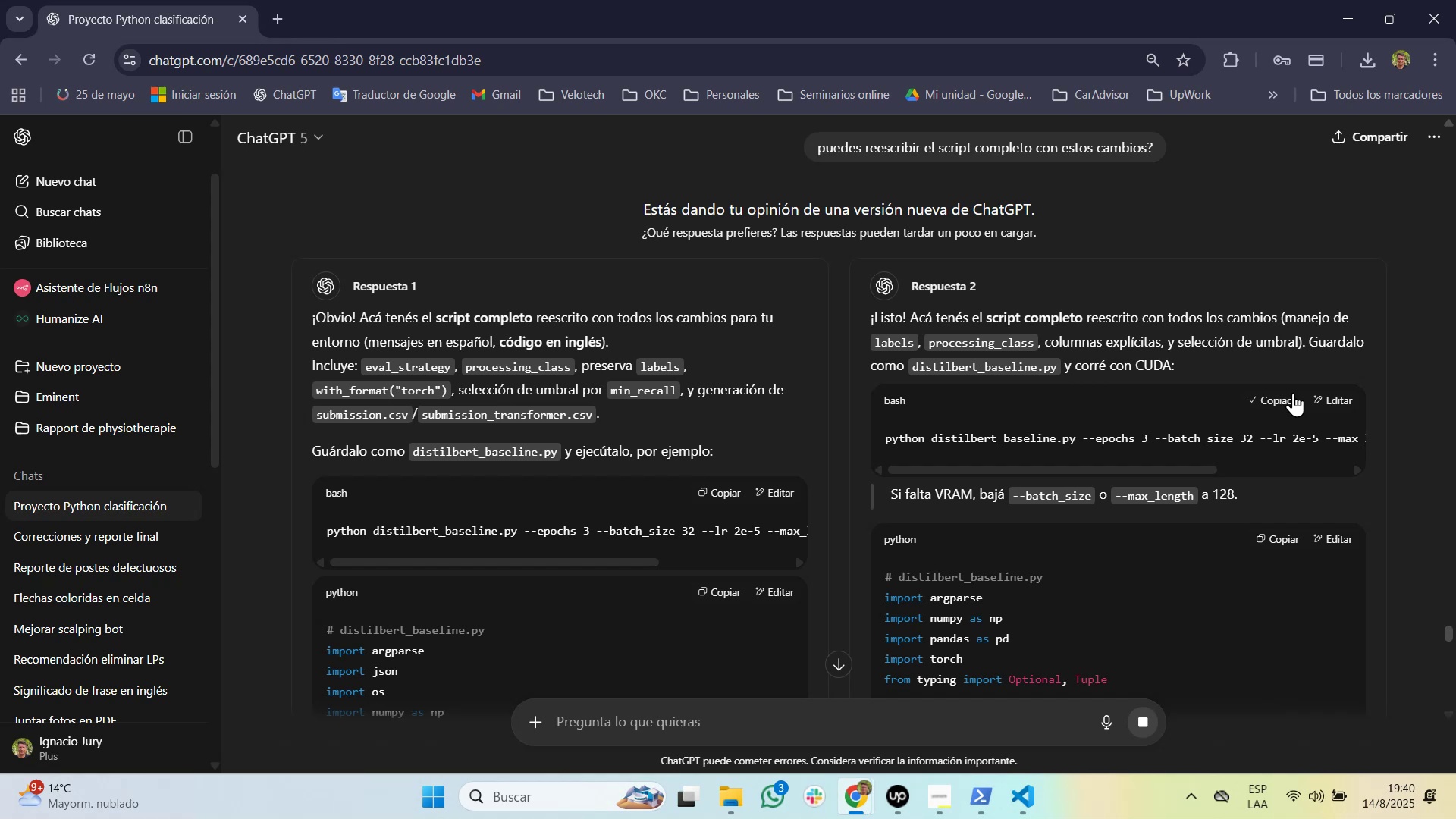 
key(Alt+AltLeft)
 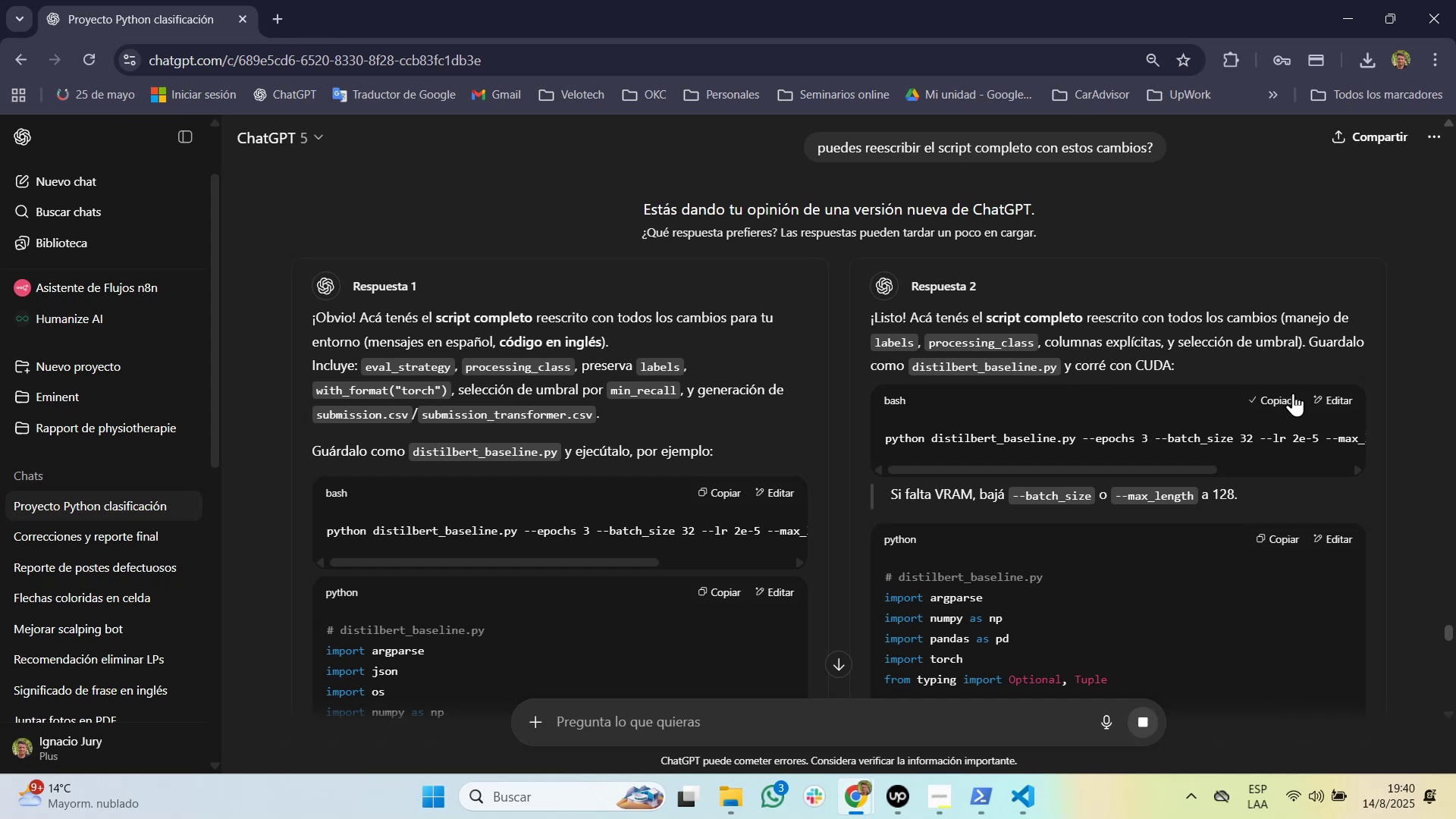 
key(Alt+Tab)
 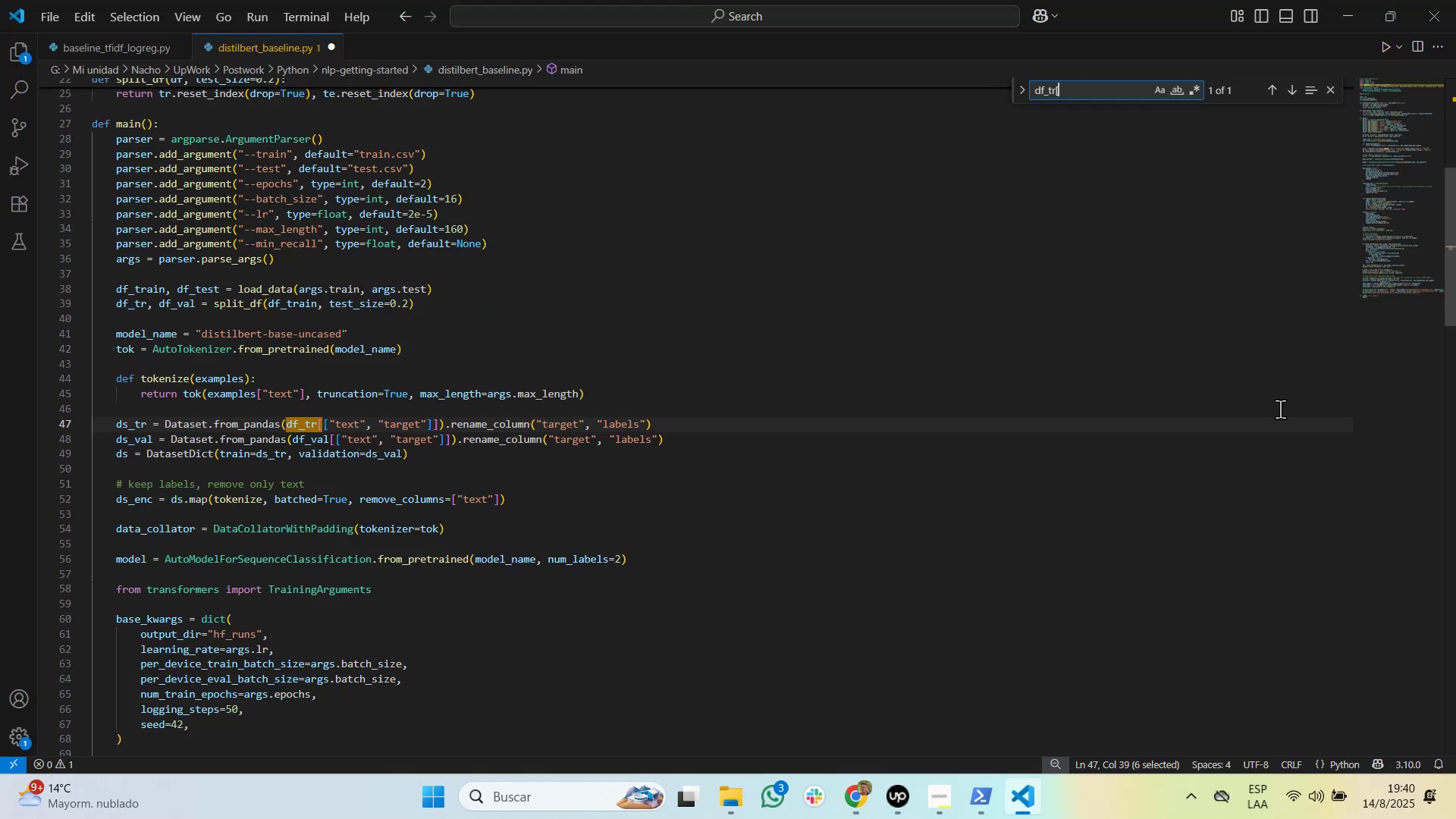 
key(Alt+AltLeft)
 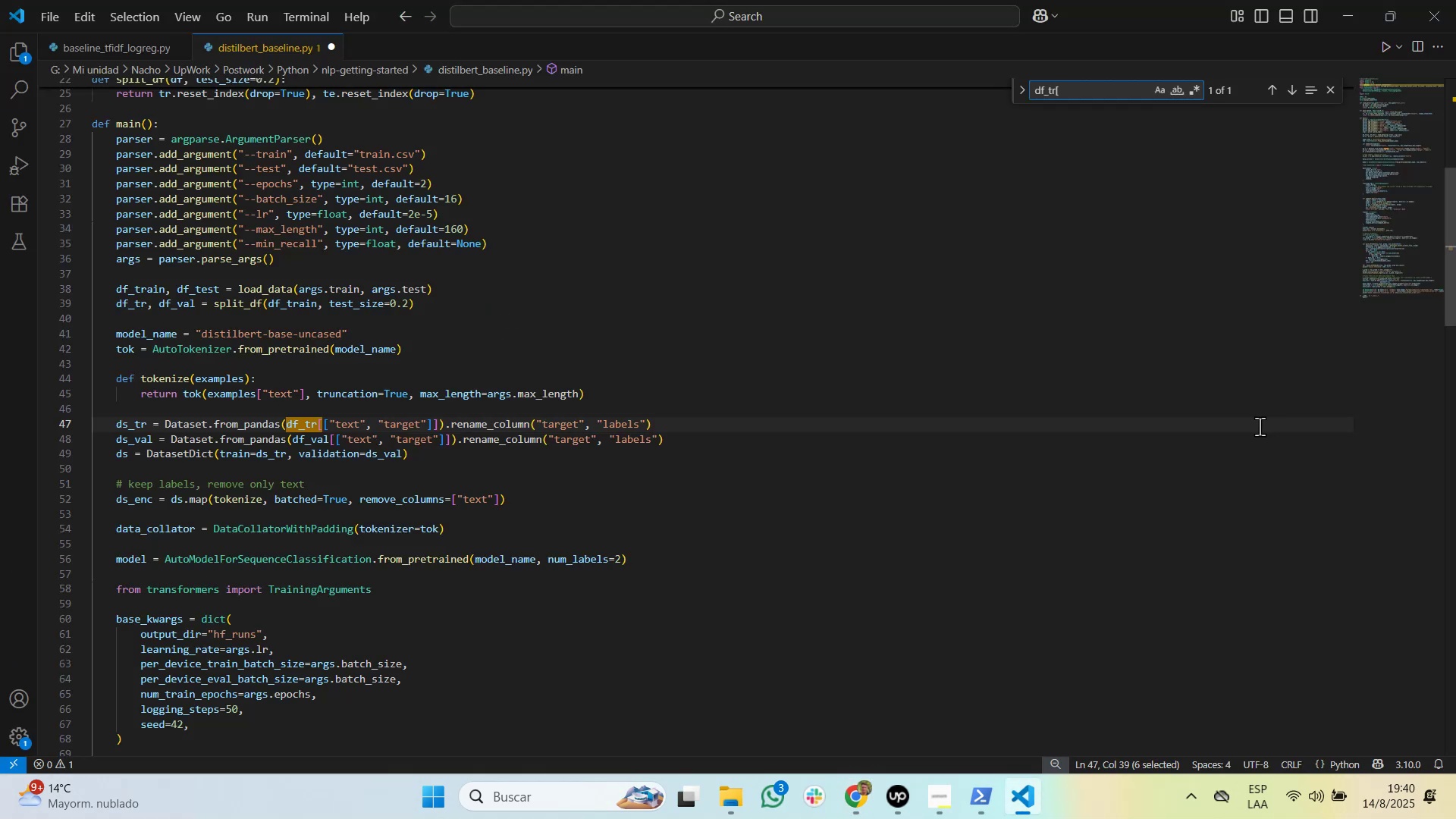 
key(Alt+Tab)
 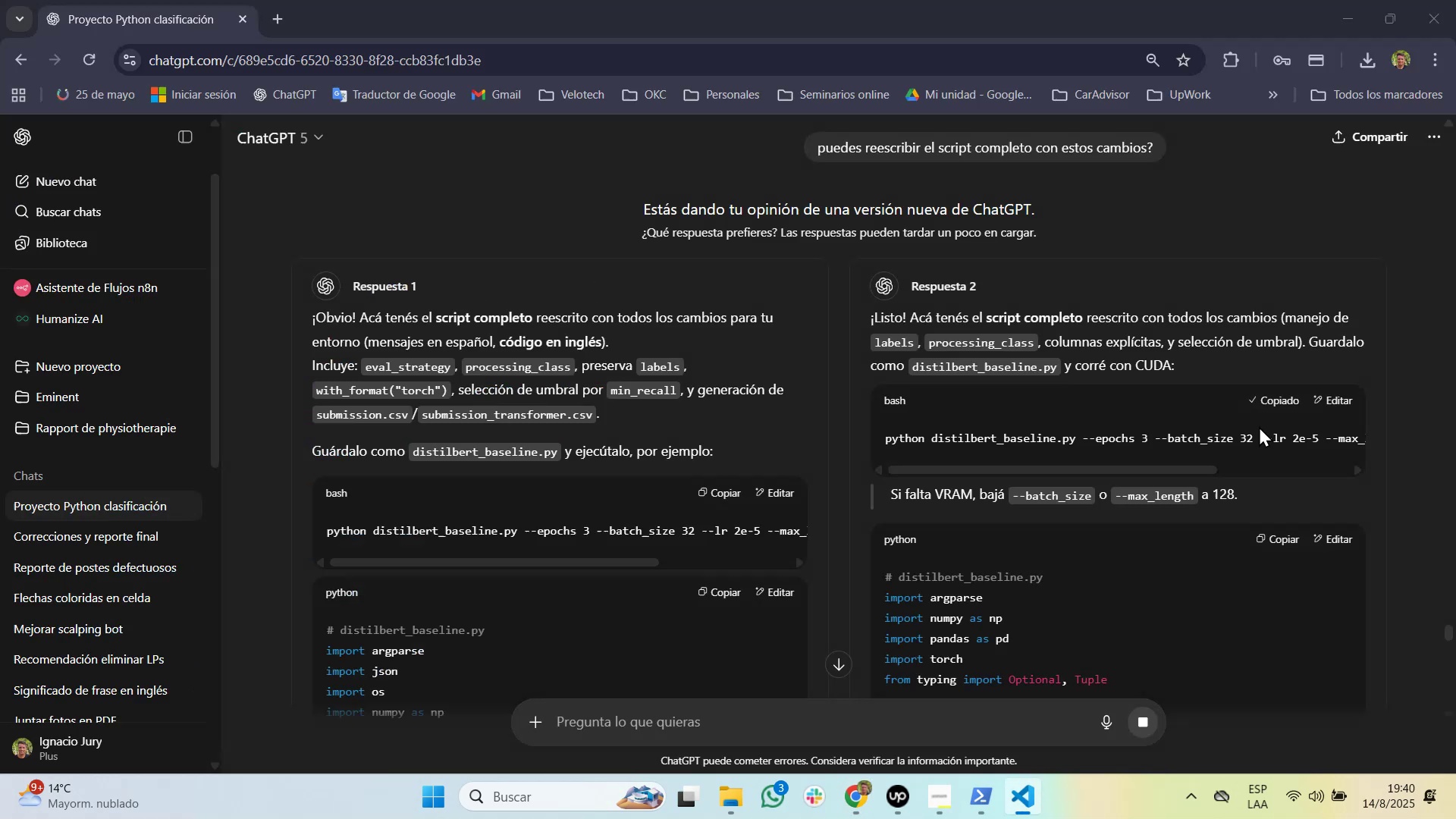 
hold_key(key=AltLeft, duration=0.91)
 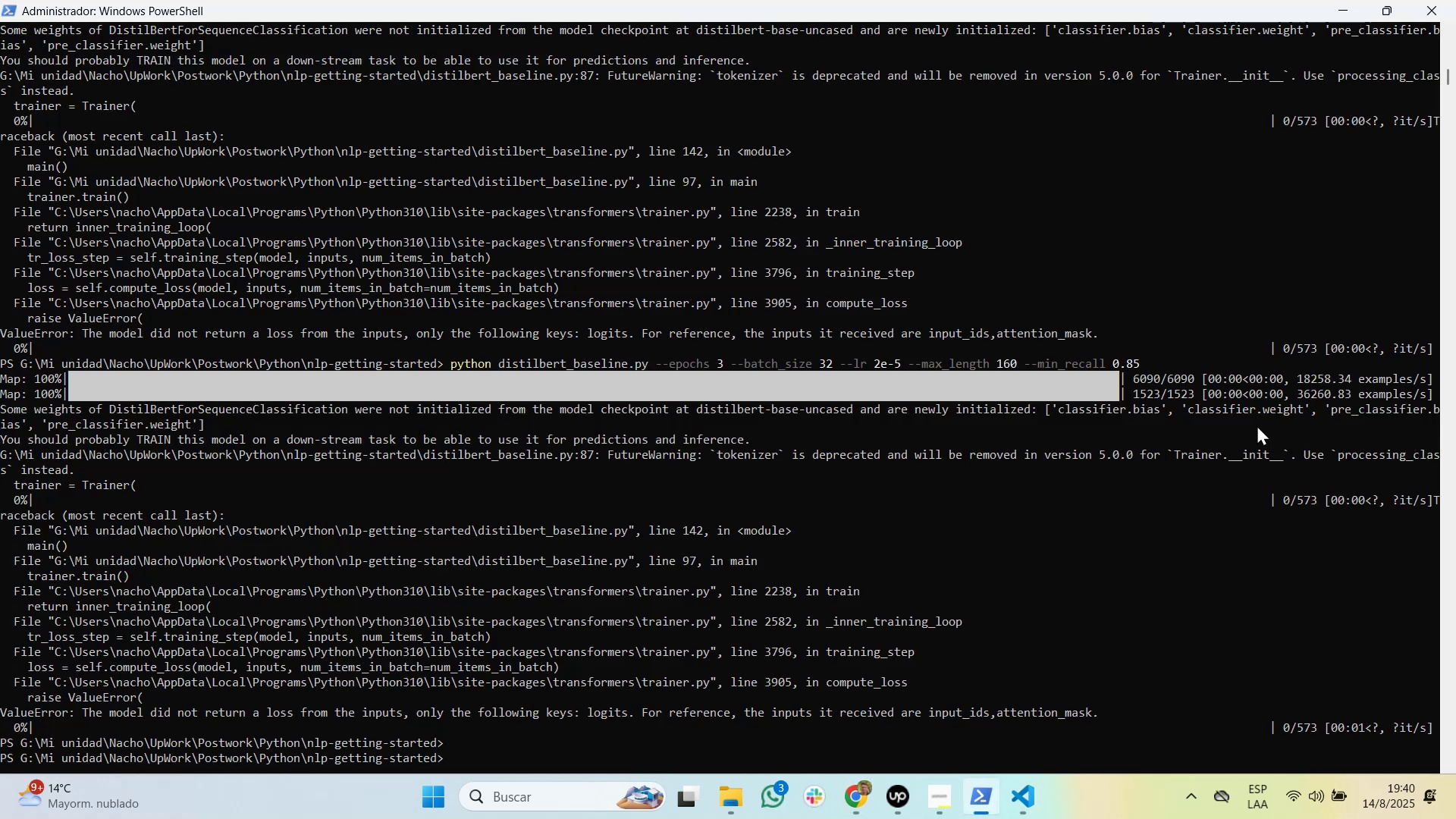 
hold_key(key=Tab, duration=0.43)
 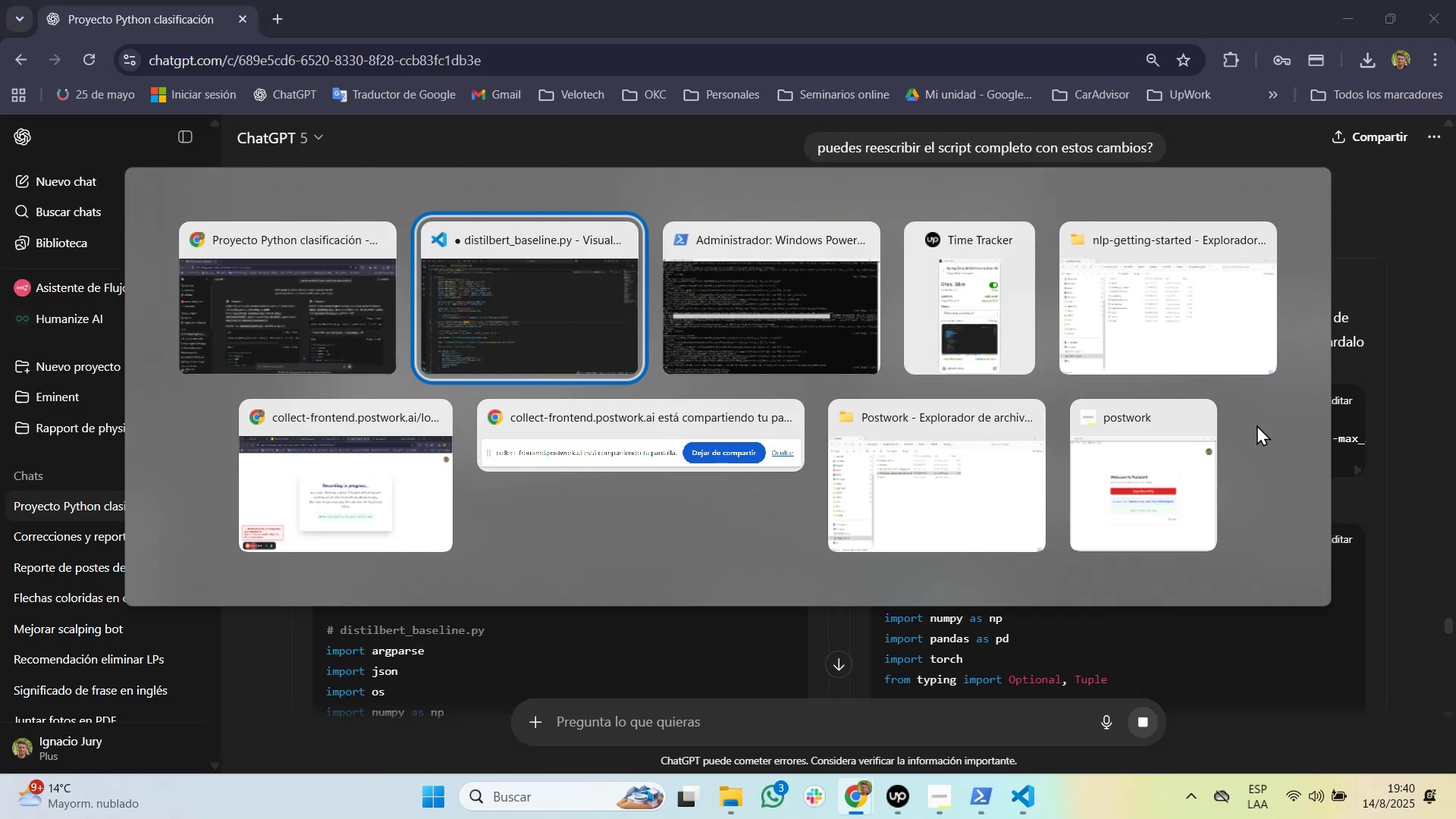 
hold_key(key=Tab, duration=6.15)
 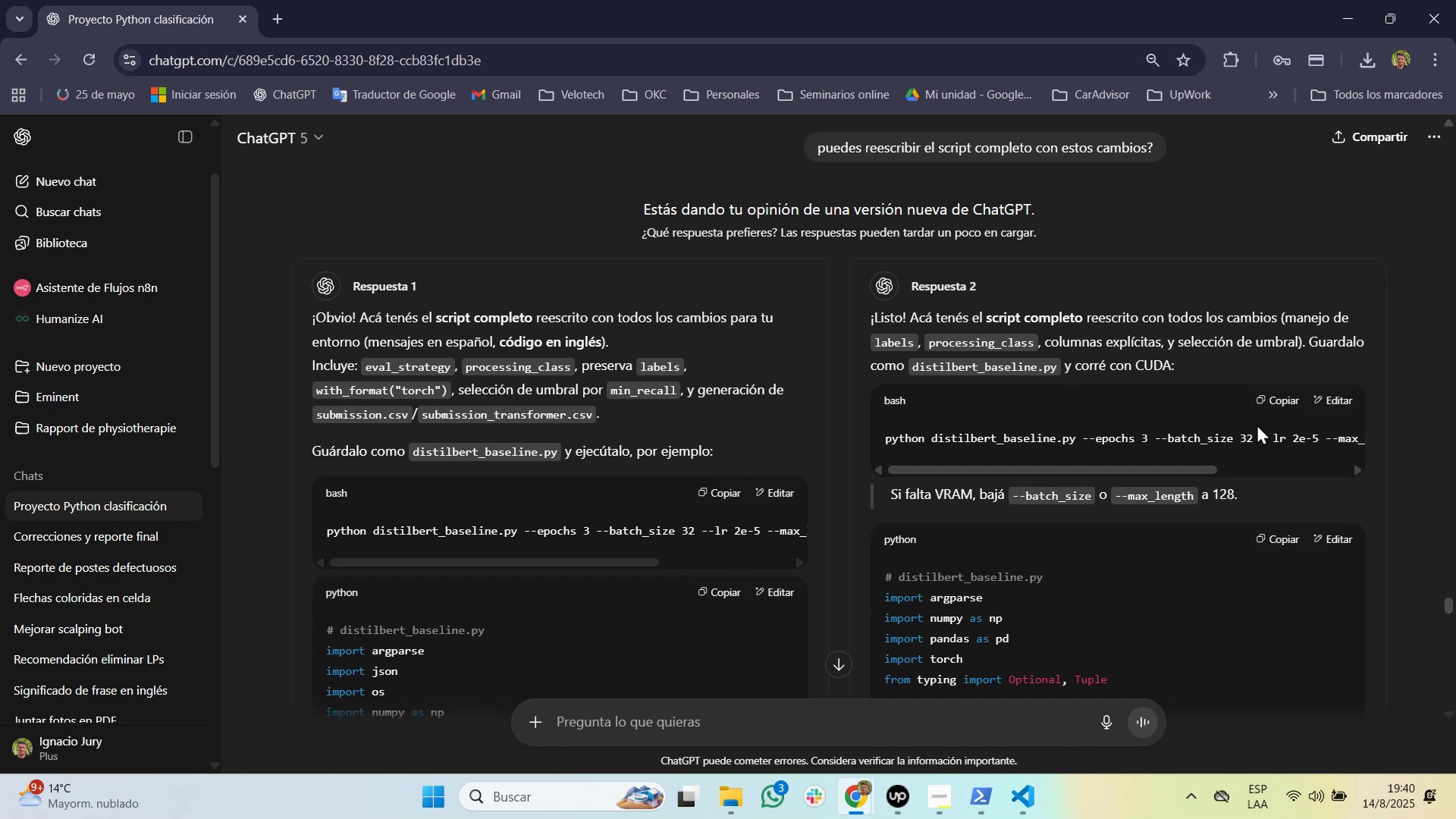 
key(Alt+AltLeft)
 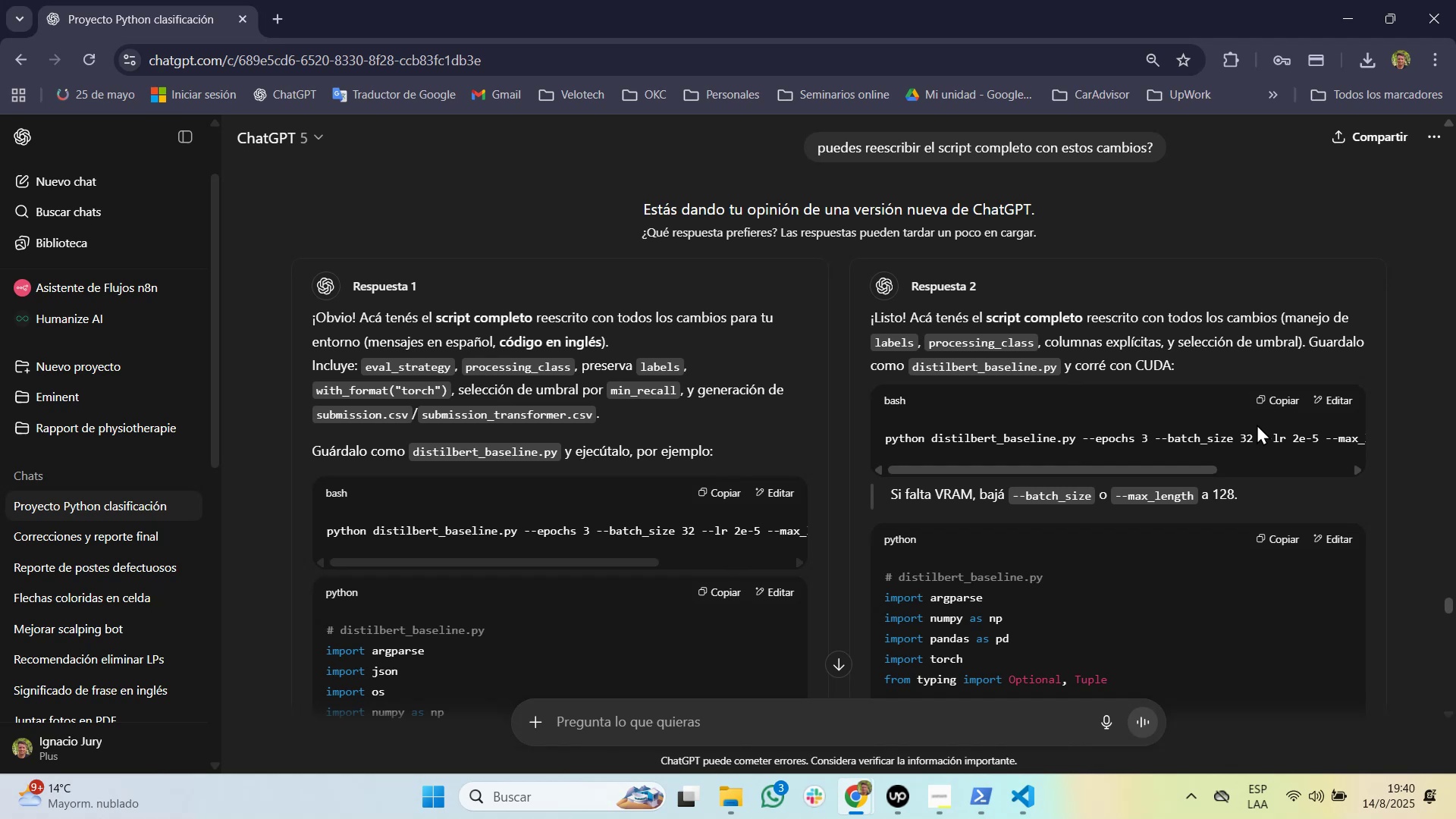 
wait(46.07)
 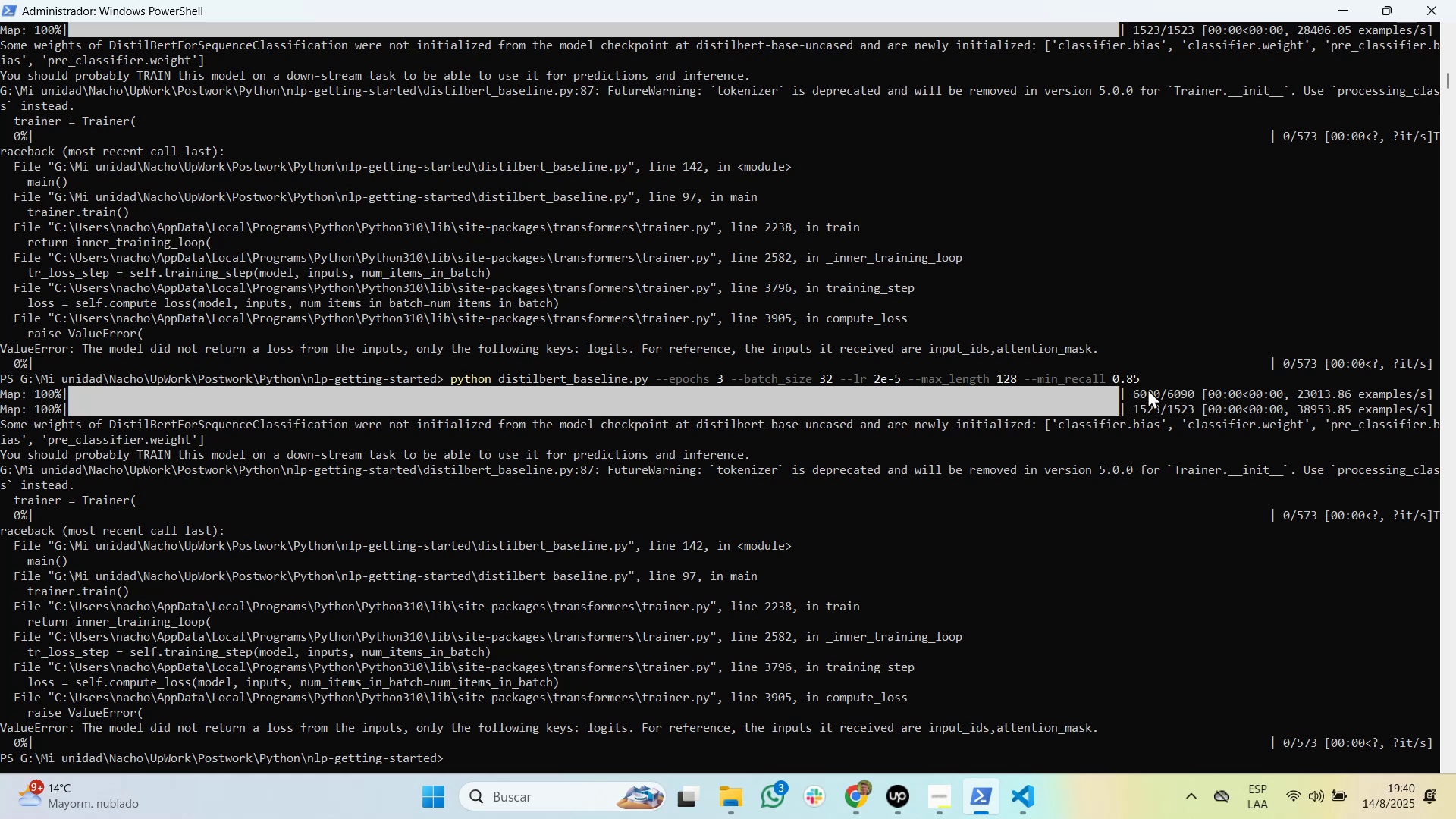 
scroll: coordinate [1175, 389], scroll_direction: down, amount: 4.0
 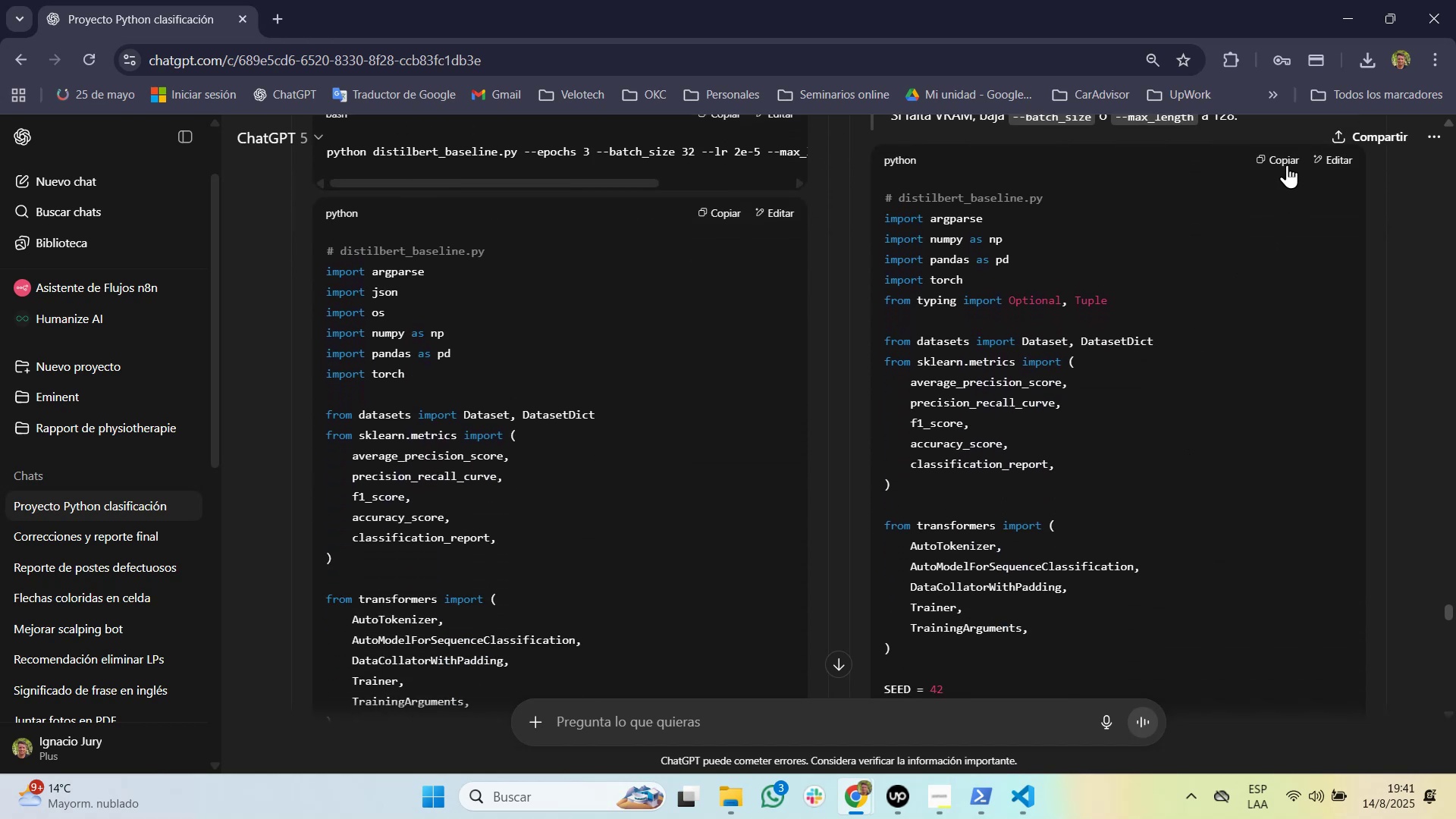 
left_click_drag(start_coordinate=[1282, 138], to_coordinate=[1283, 89])
 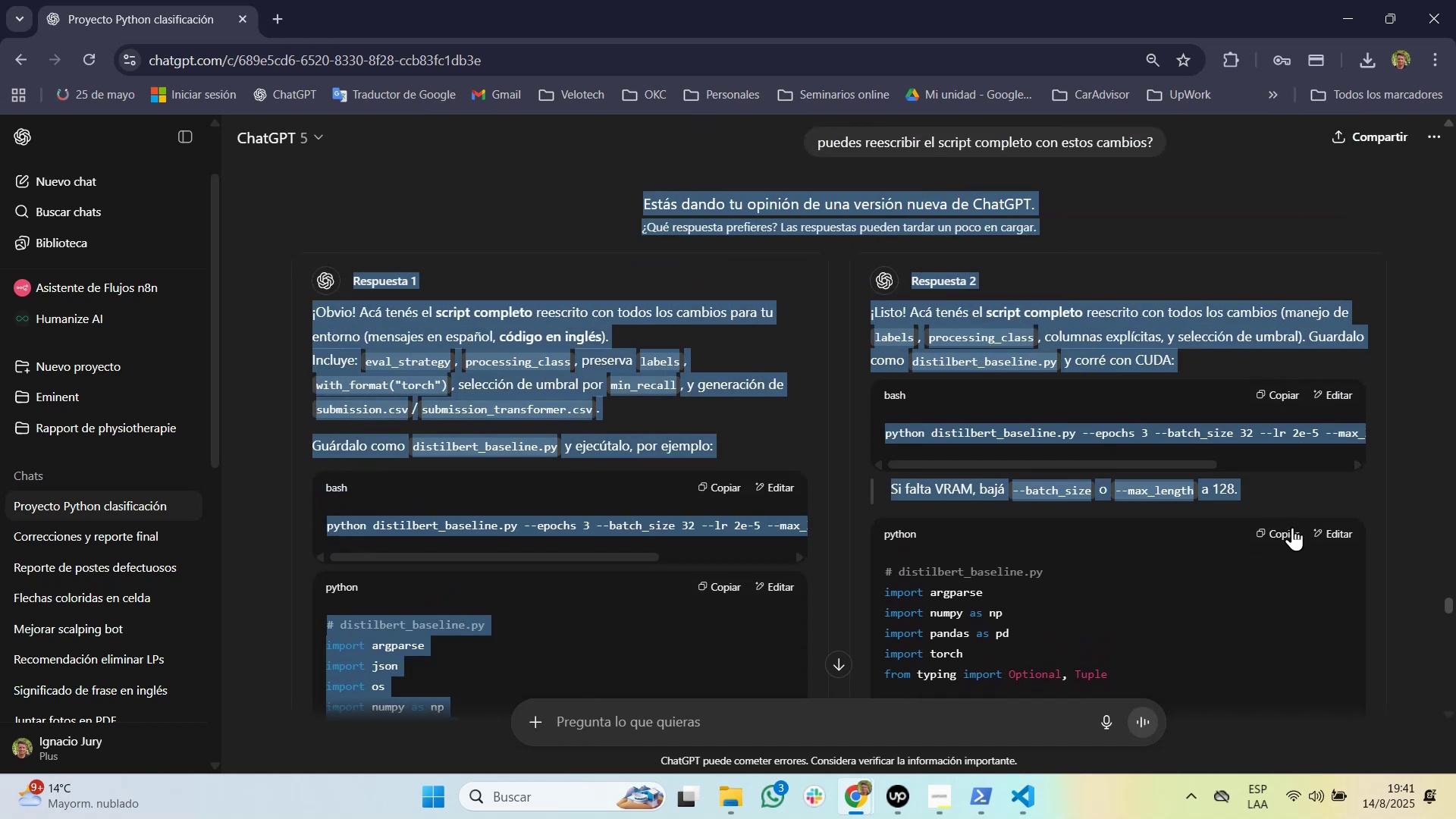 
left_click([1292, 527])
 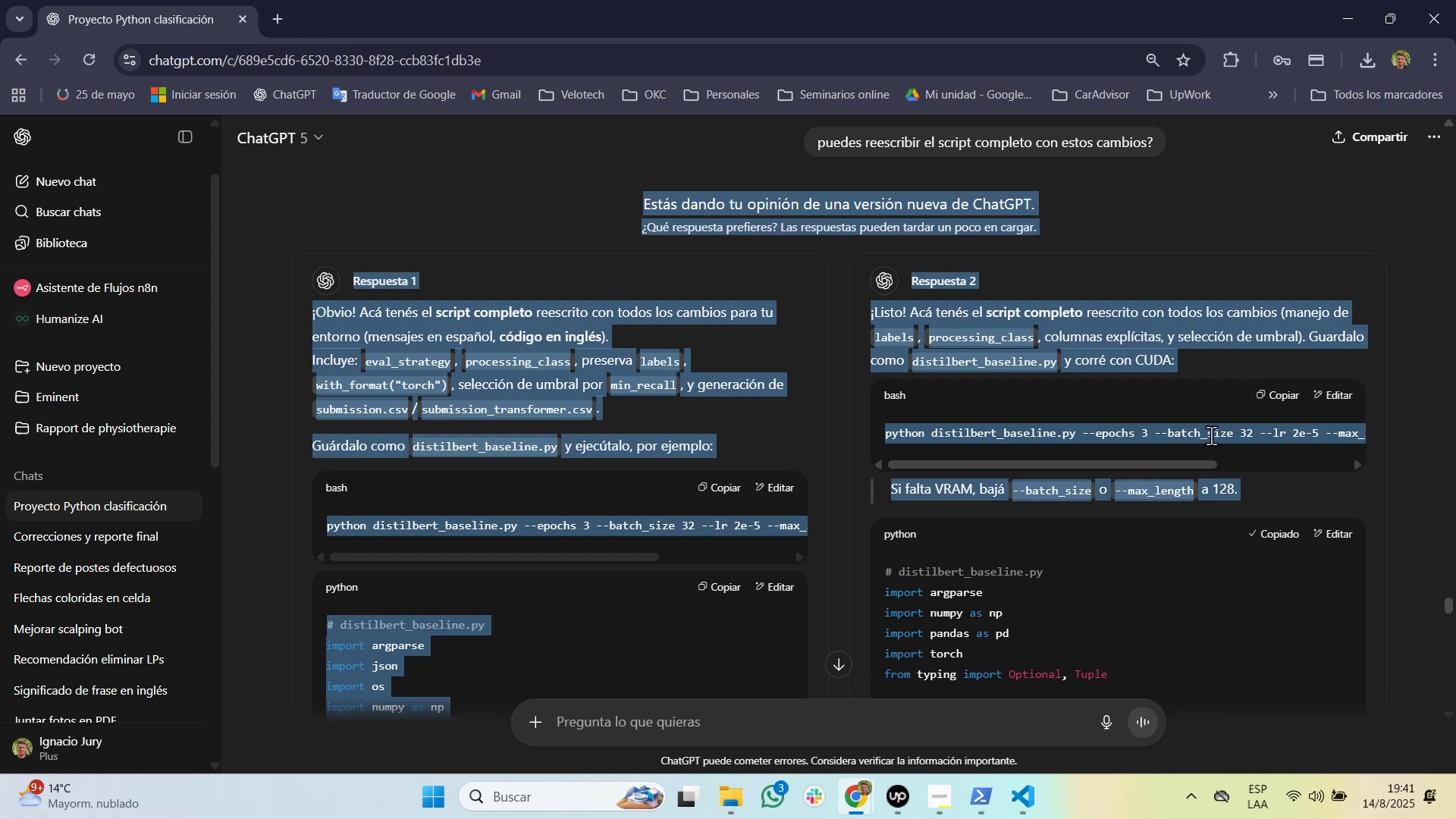 
key(Alt+AltLeft)
 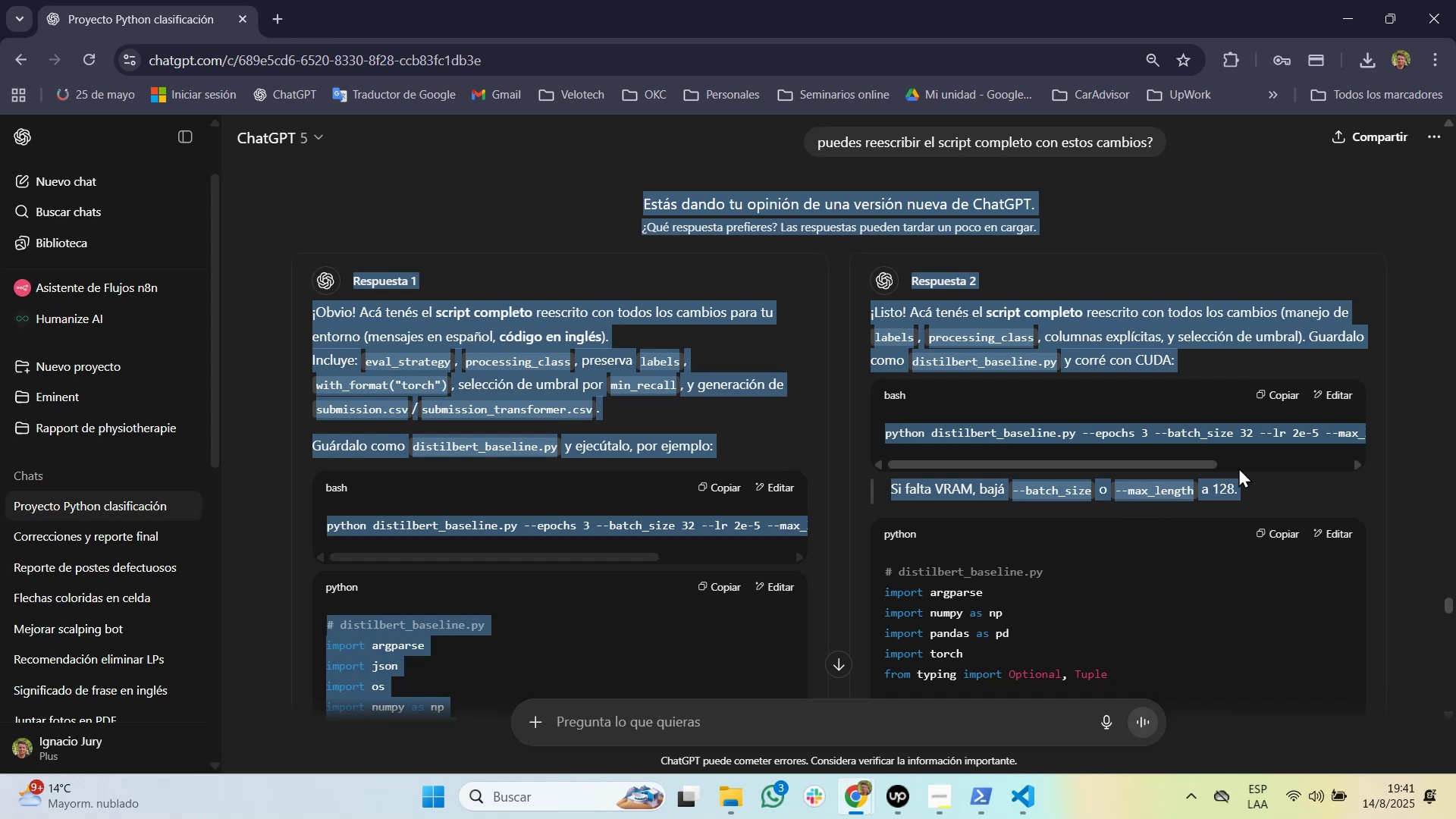 
hold_key(key=Tab, duration=1.21)
 